 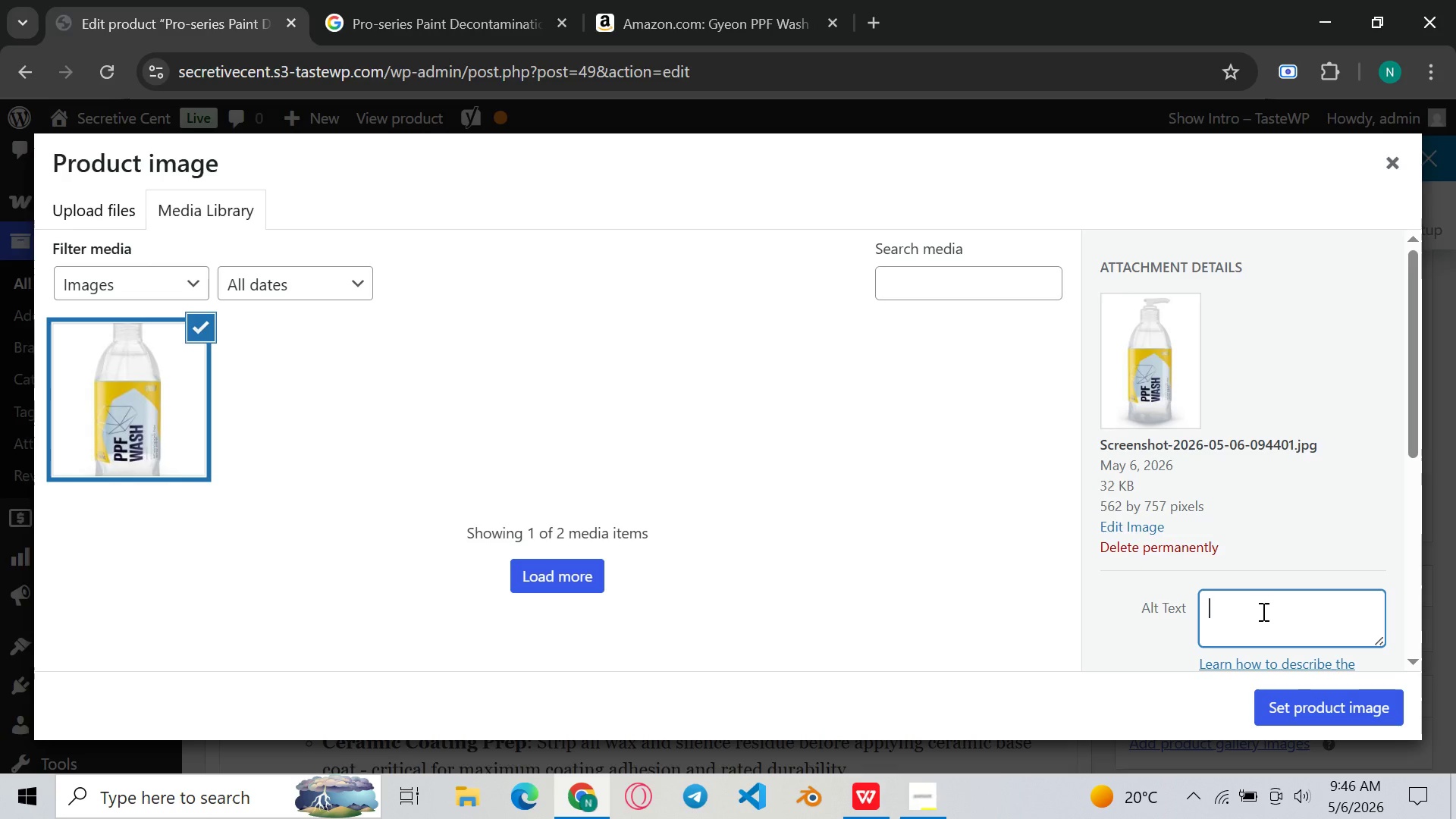 
hold_key(key=ShiftLeft, duration=0.45)
 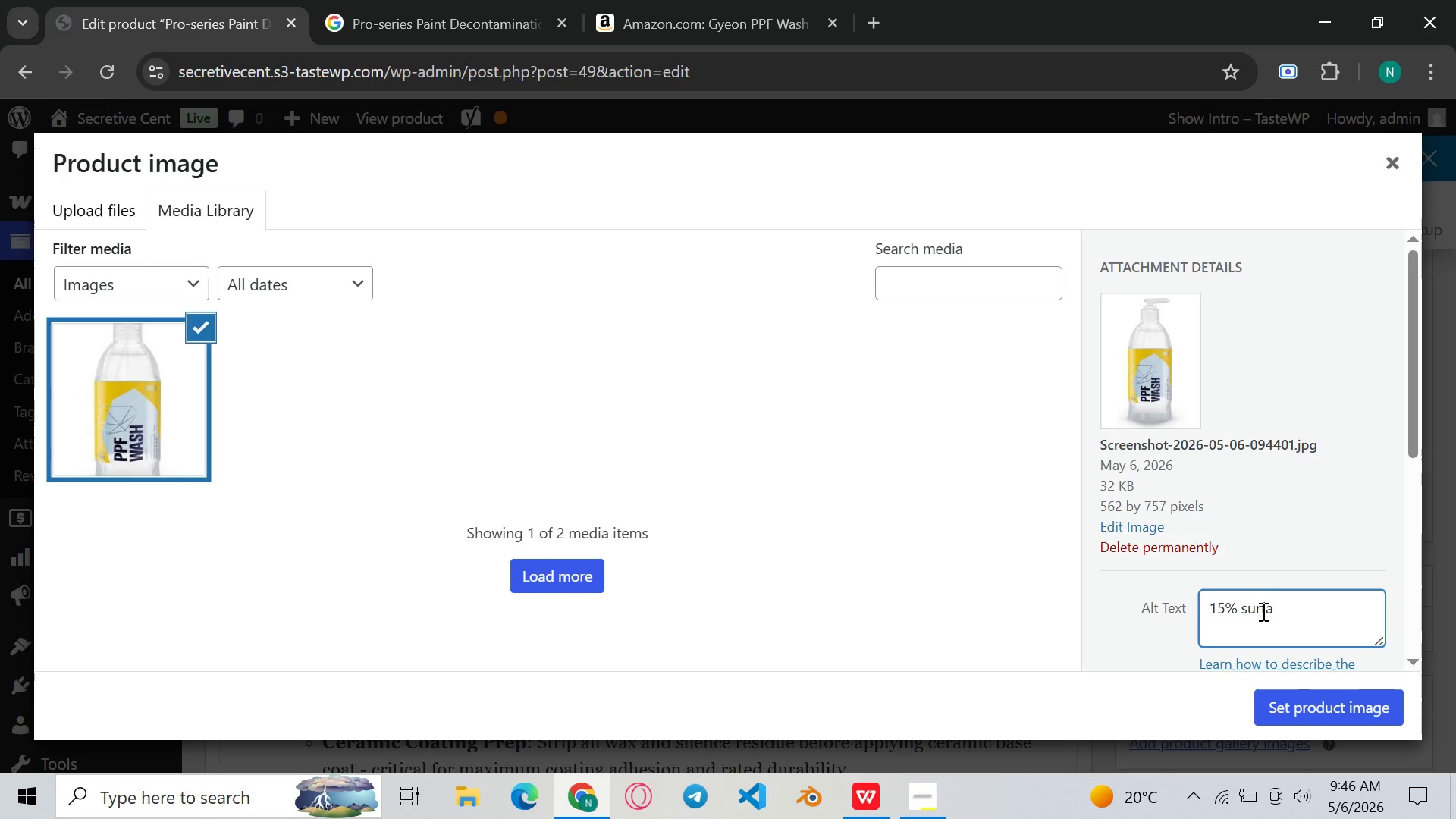 
wait(5.75)
 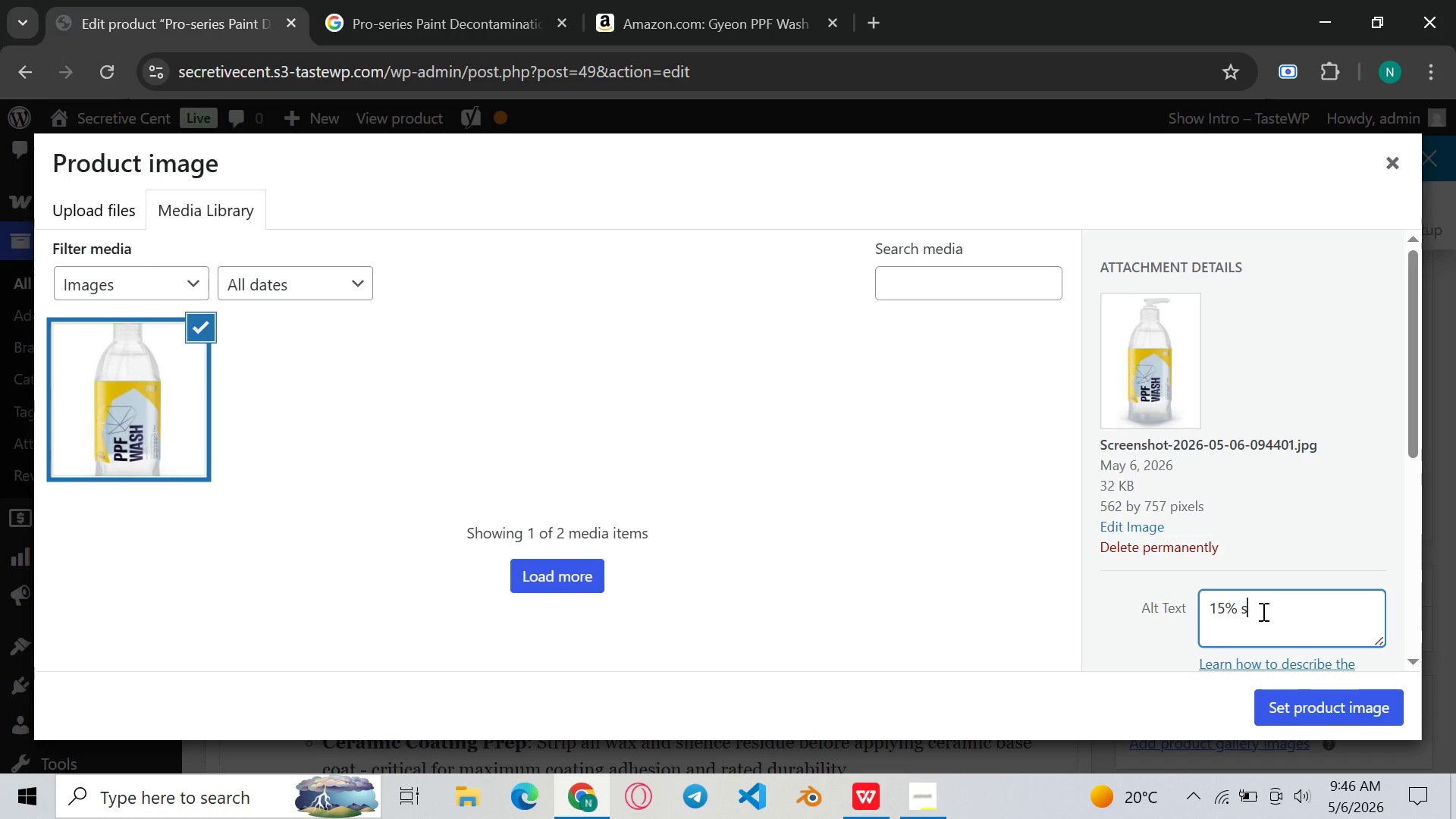 
key(Backspace)
type(actant paint decon shmpoo - strips)
 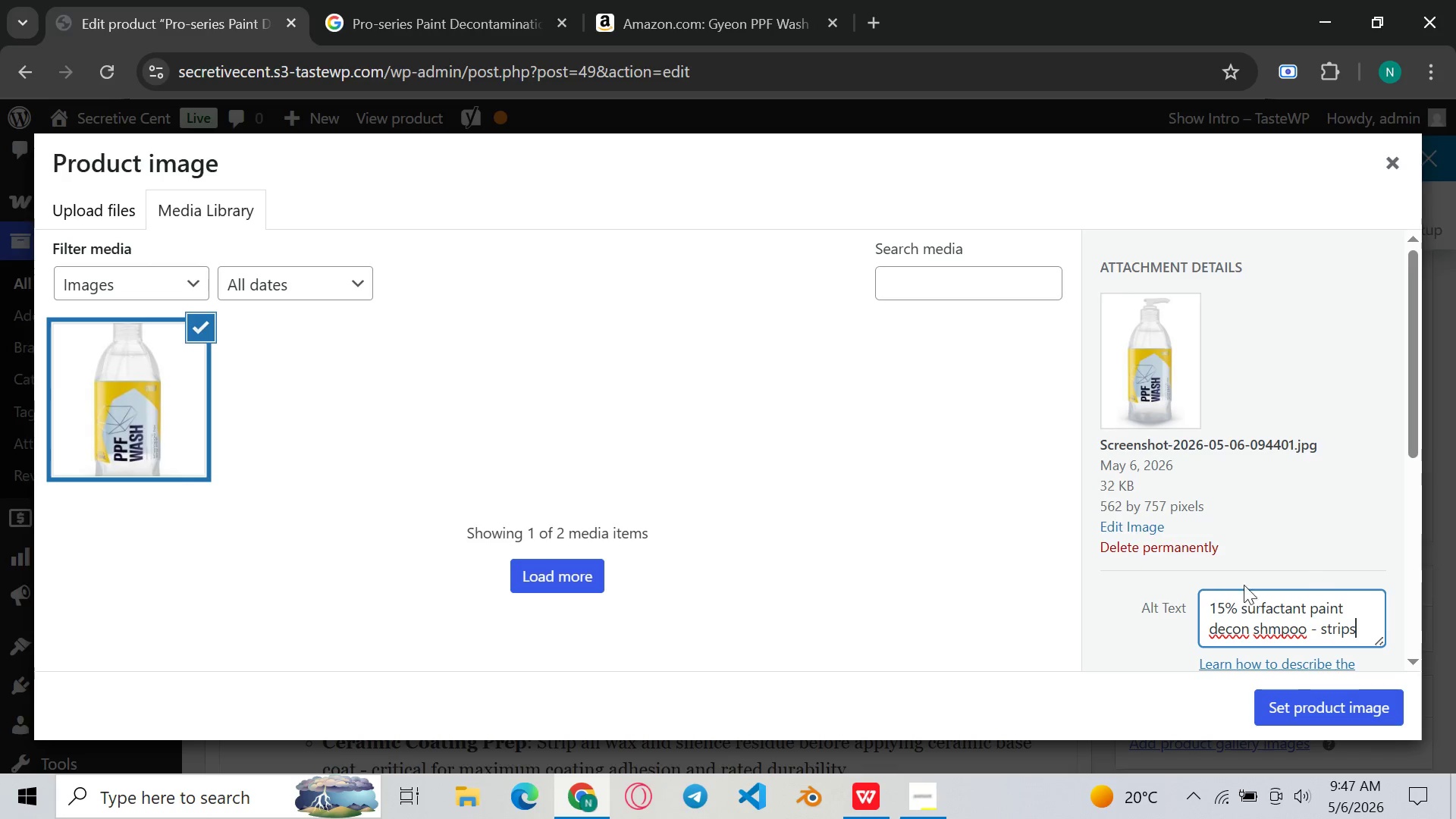 
left_click([1268, 632])
 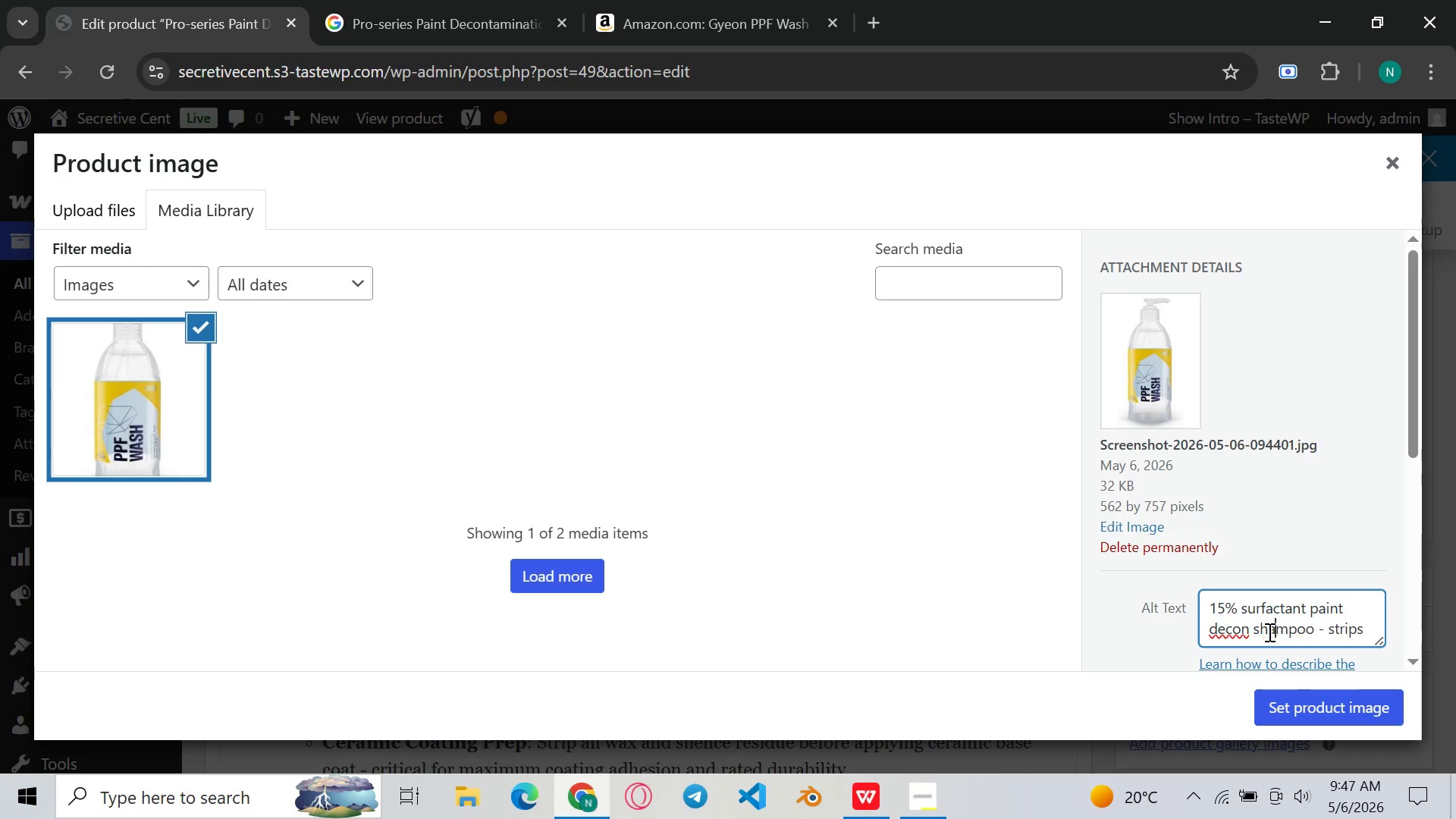 
key(A)
 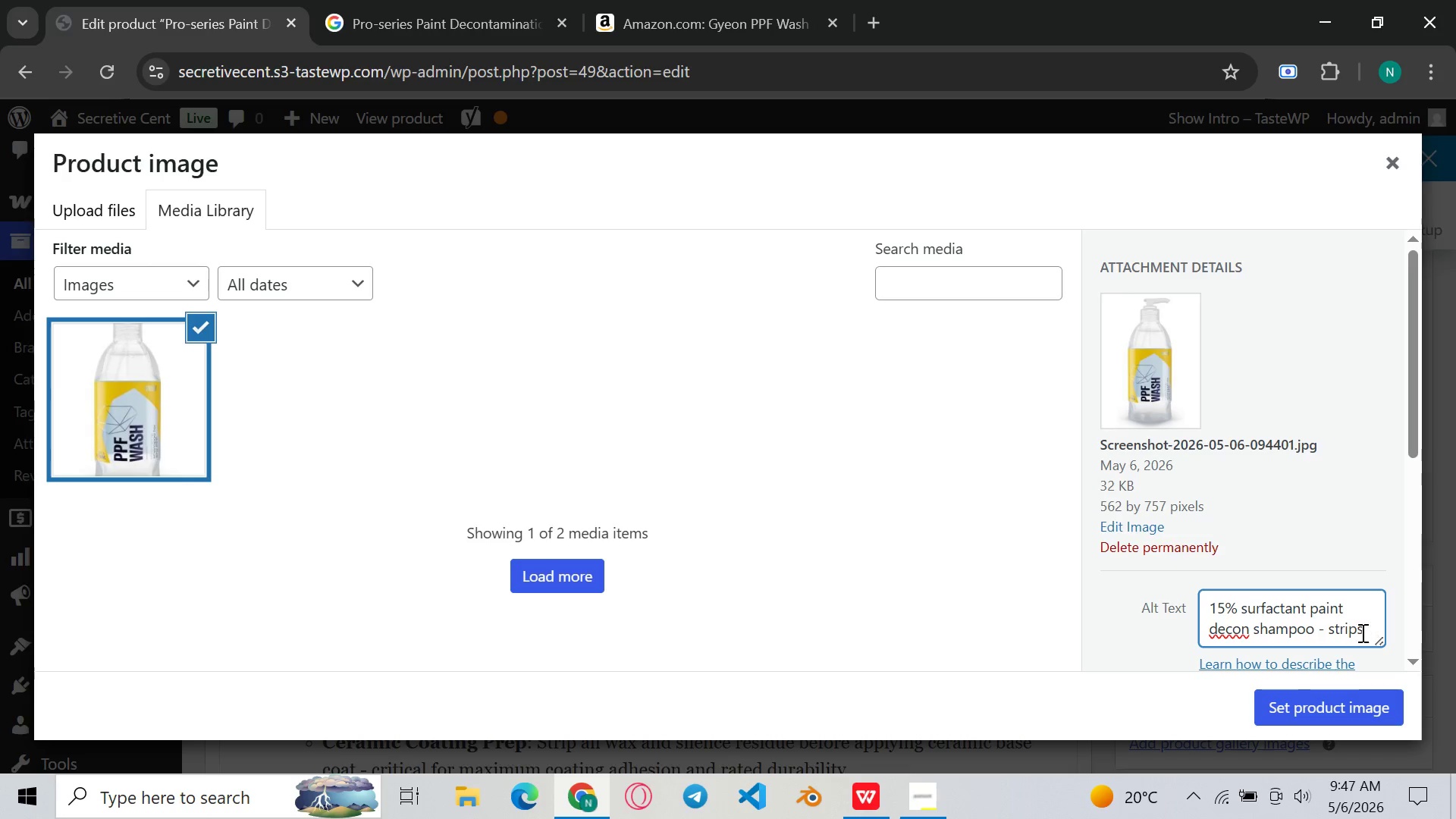 
left_click([1361, 632])
 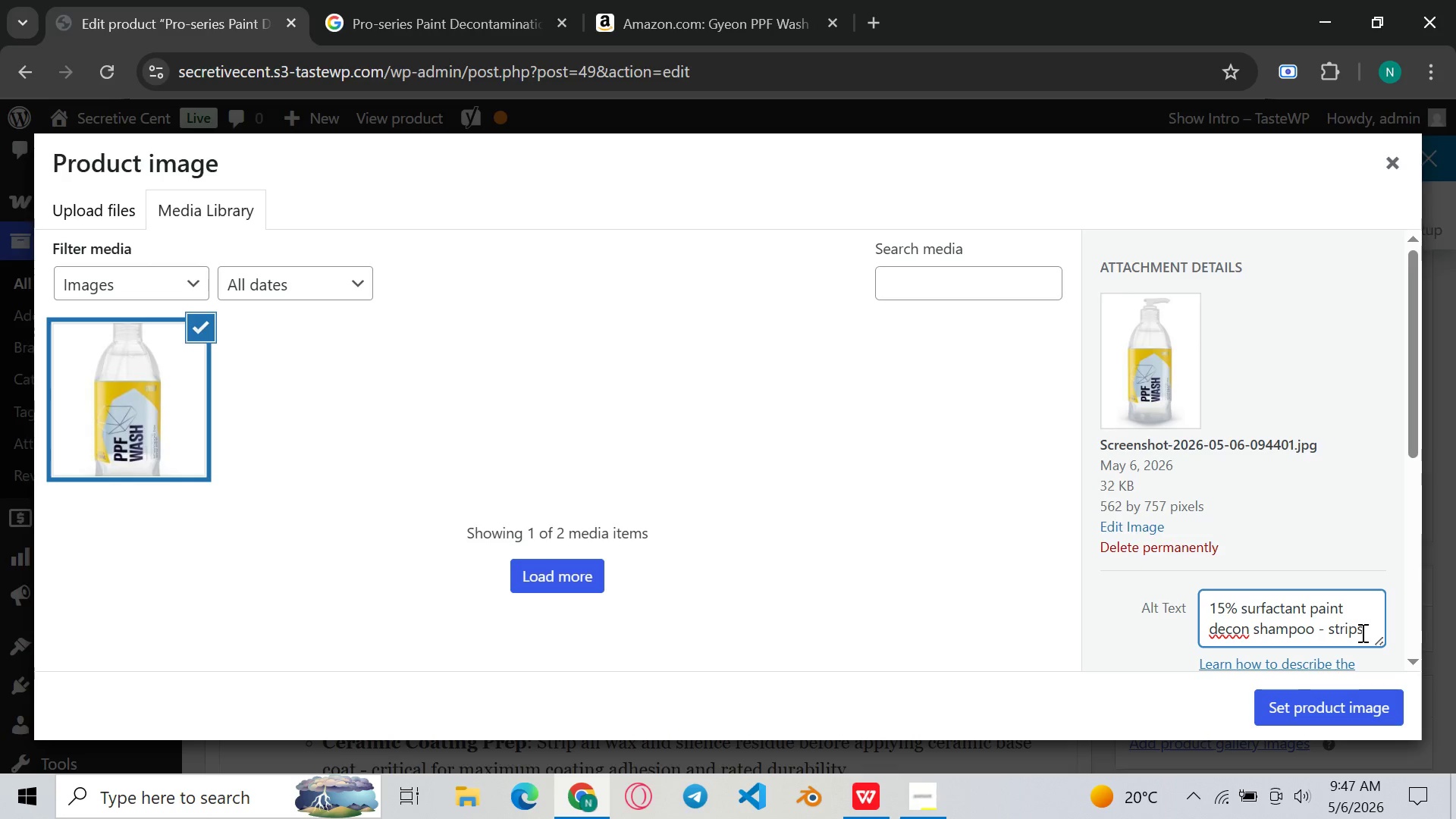 
type( wax )
 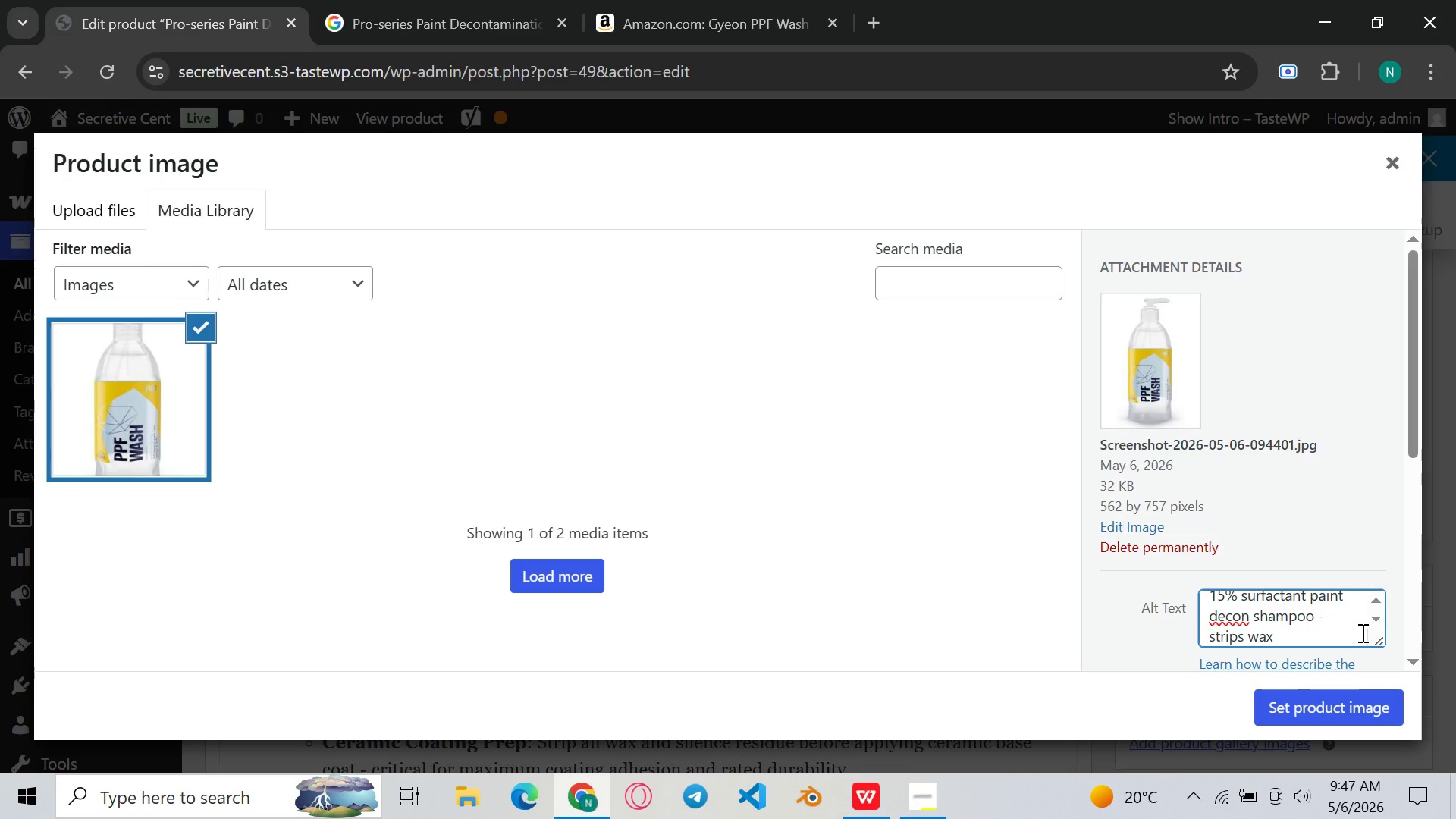 
wait(5.17)
 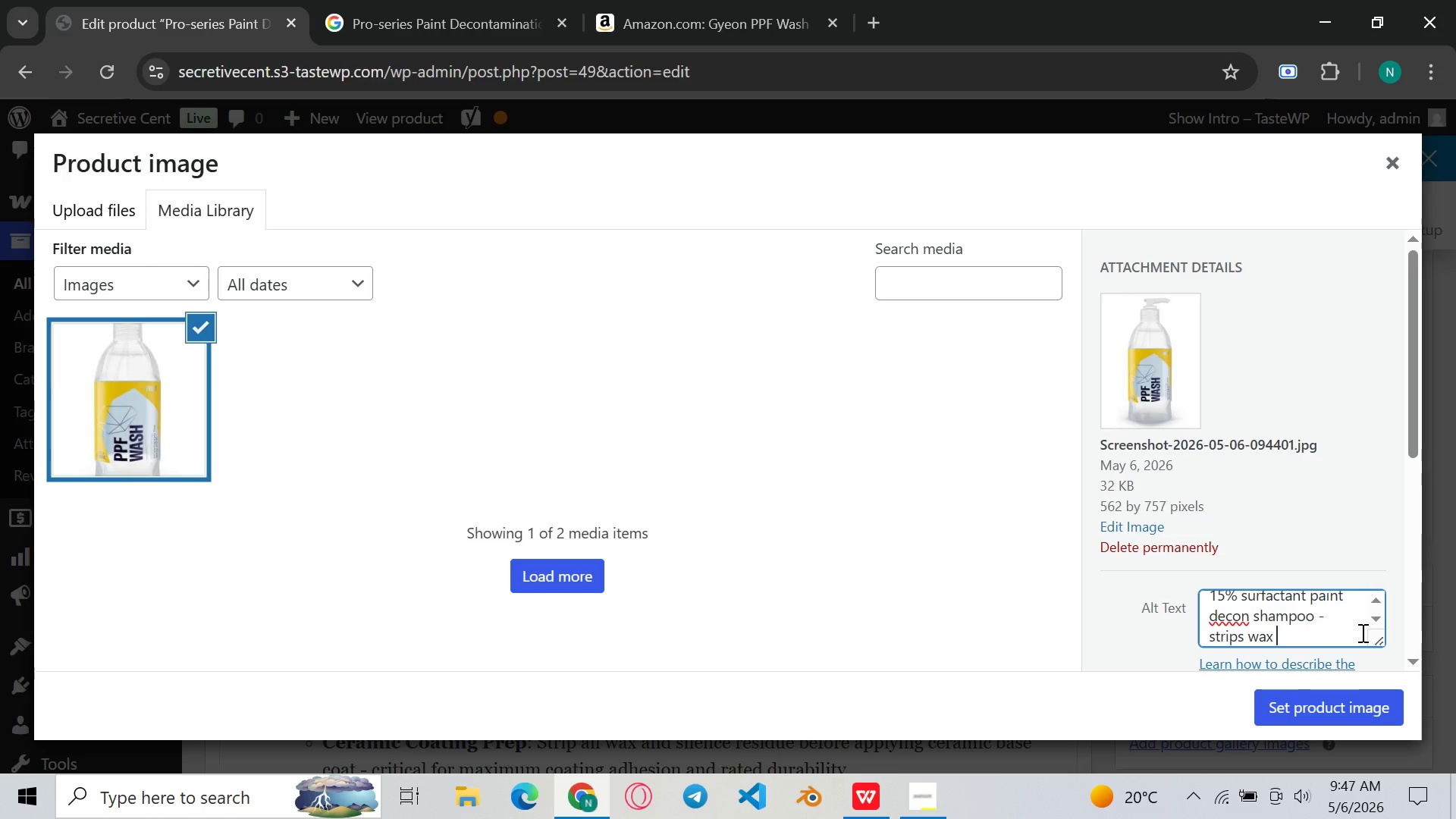 
key(Backspace)
type(, grime & fallout fast.)
 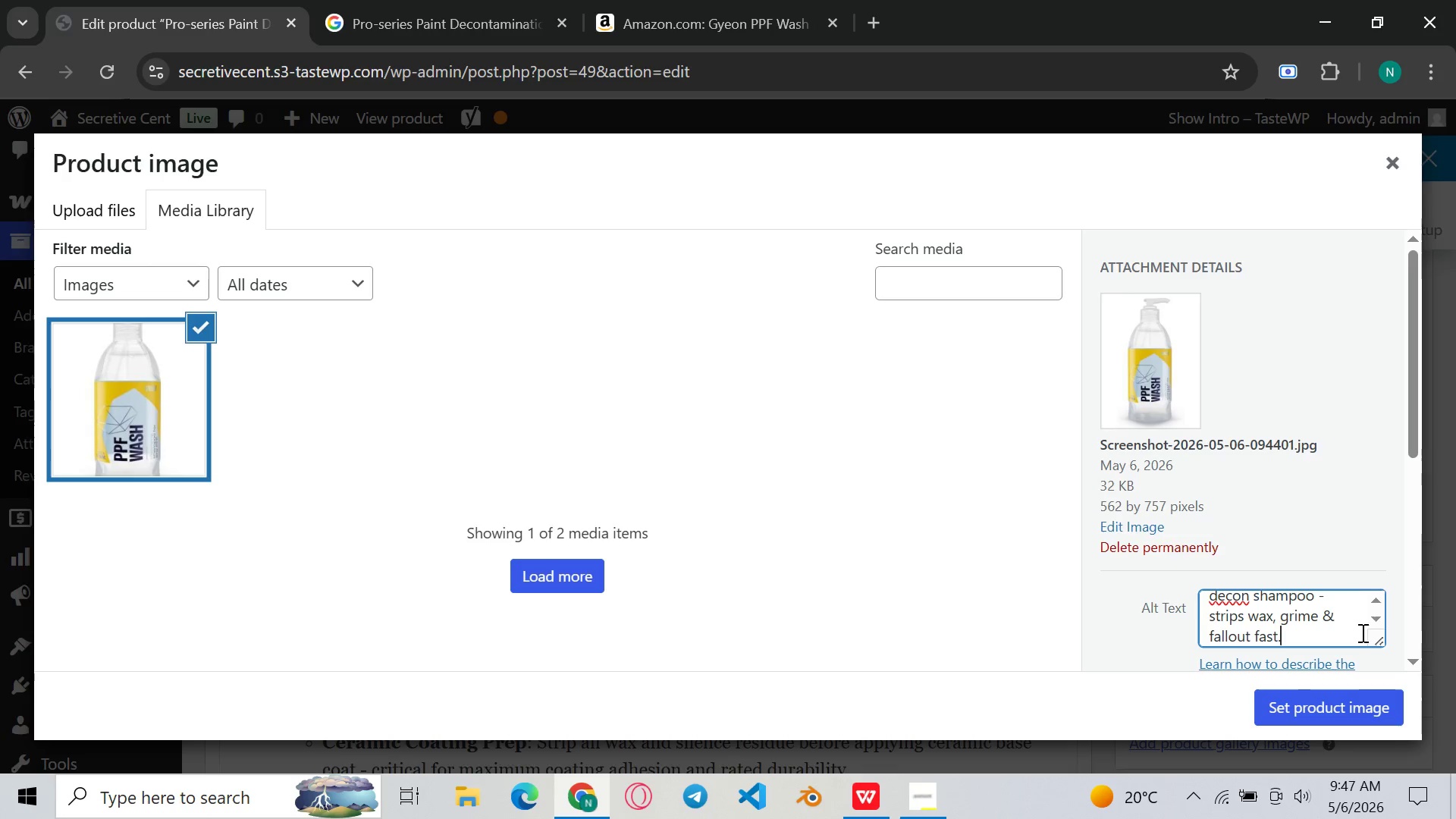 
key(Control+A)
 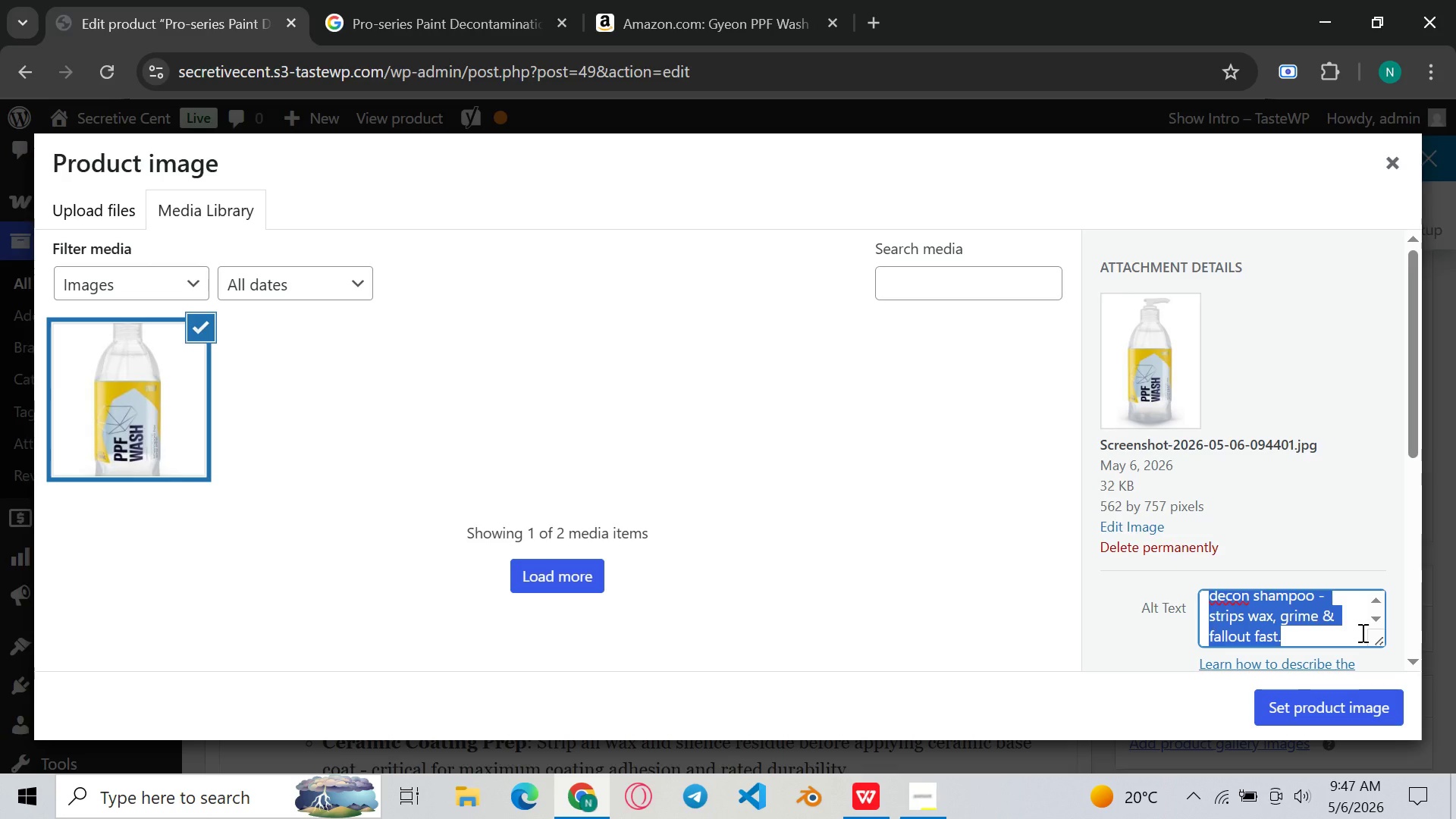 
key(Control+C)
 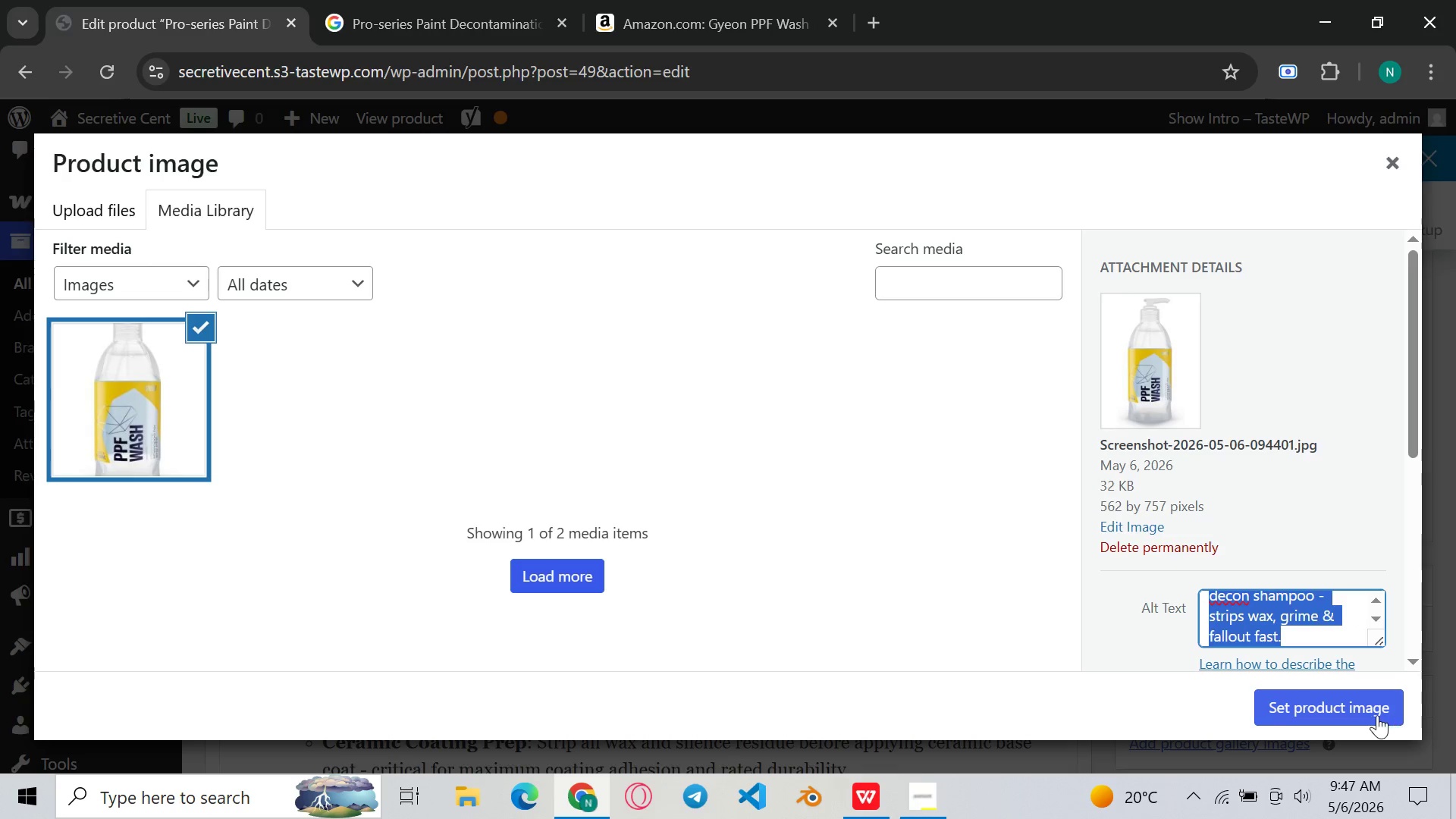 
left_click([1377, 715])
 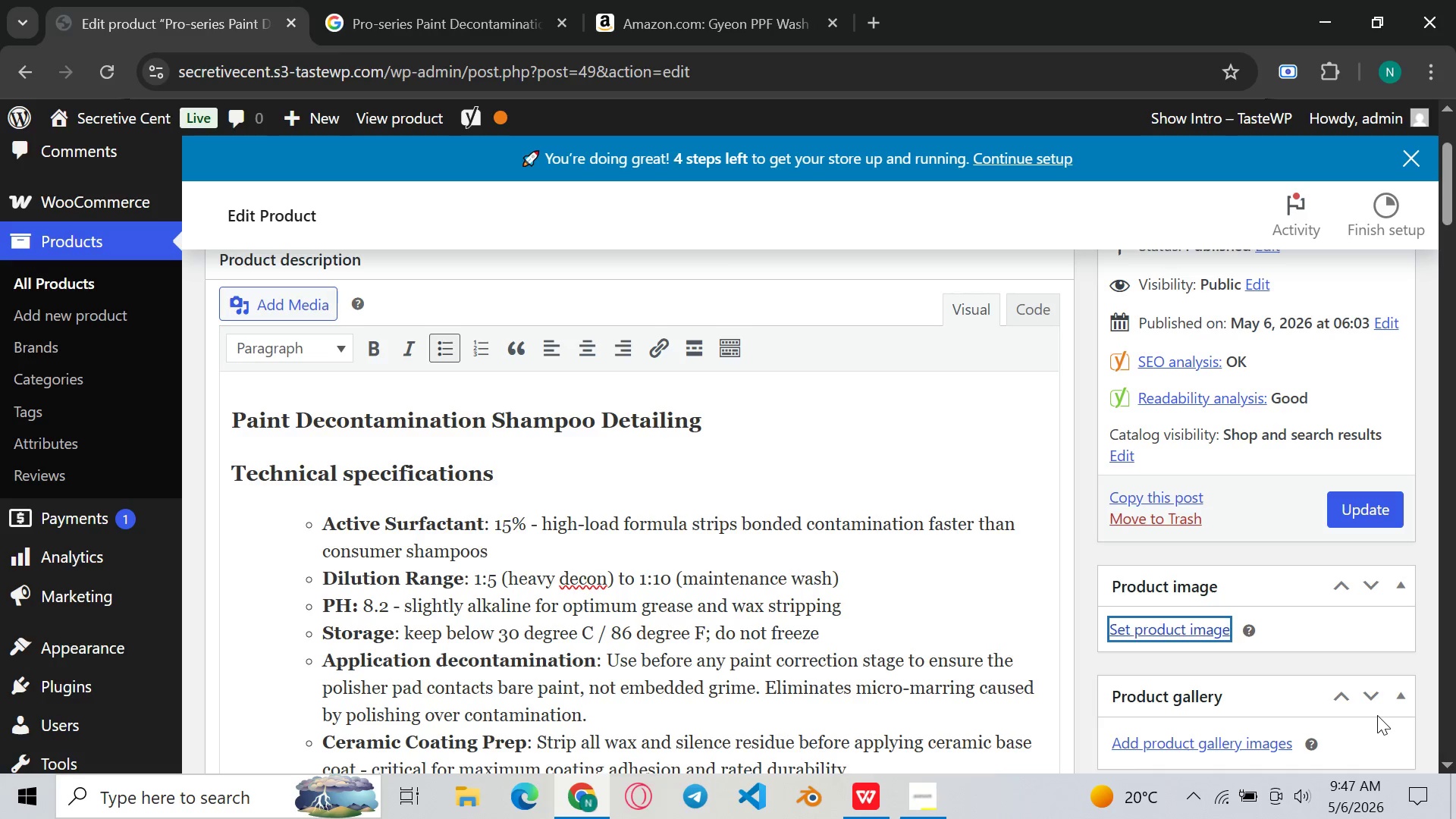 
mouse_move([1159, 505])
 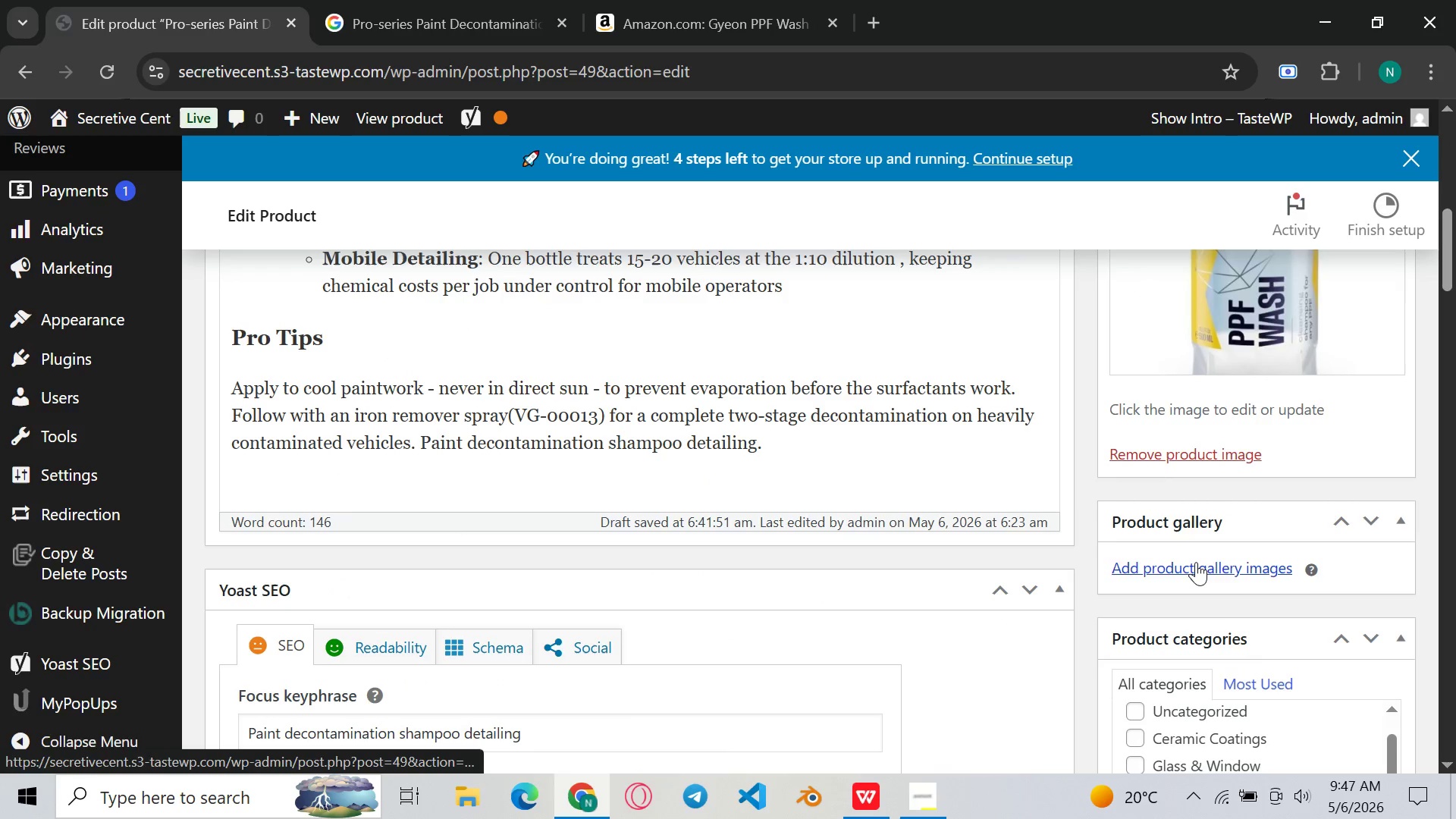 
left_click([1196, 562])
 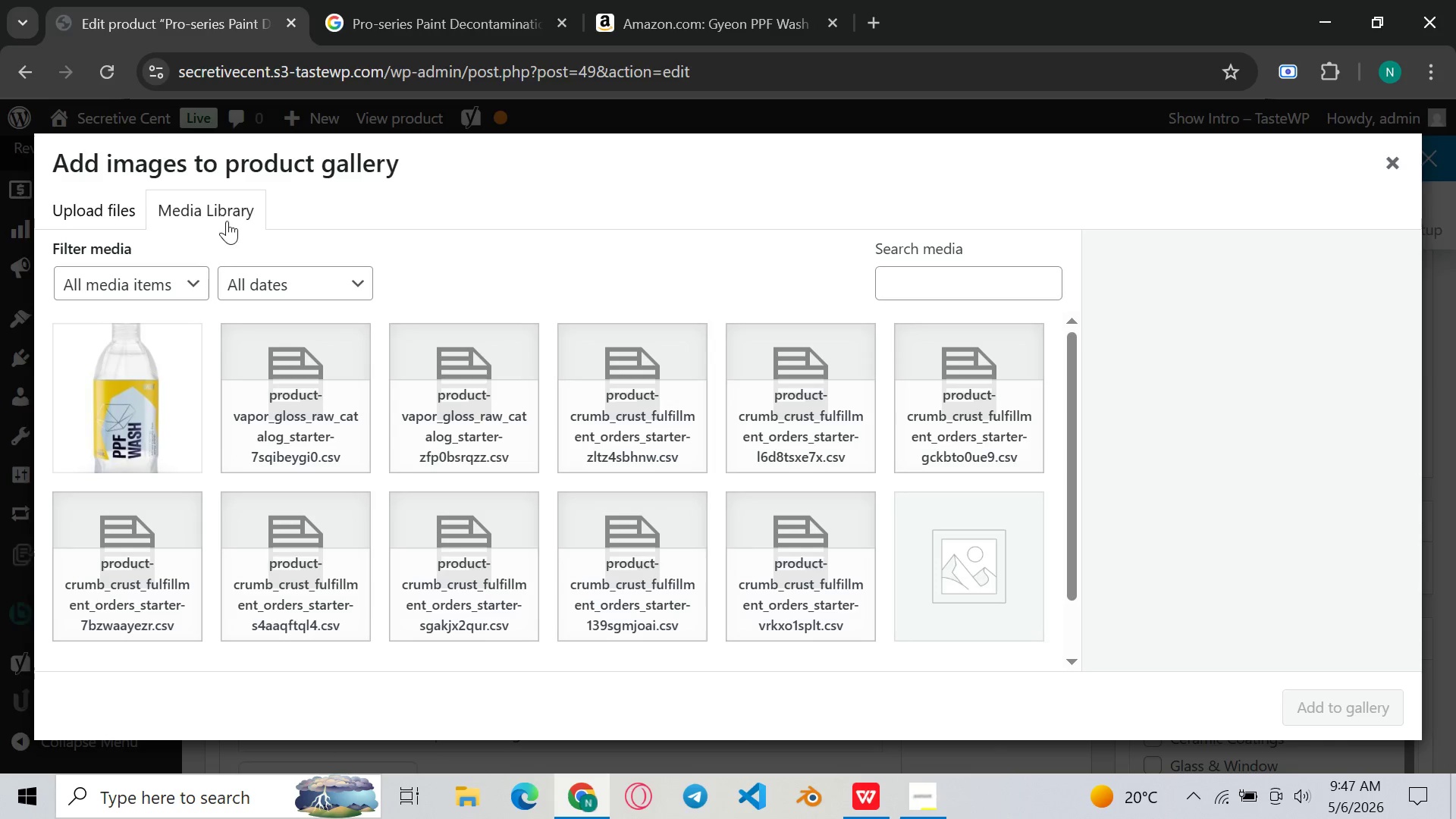 
left_click([108, 201])
 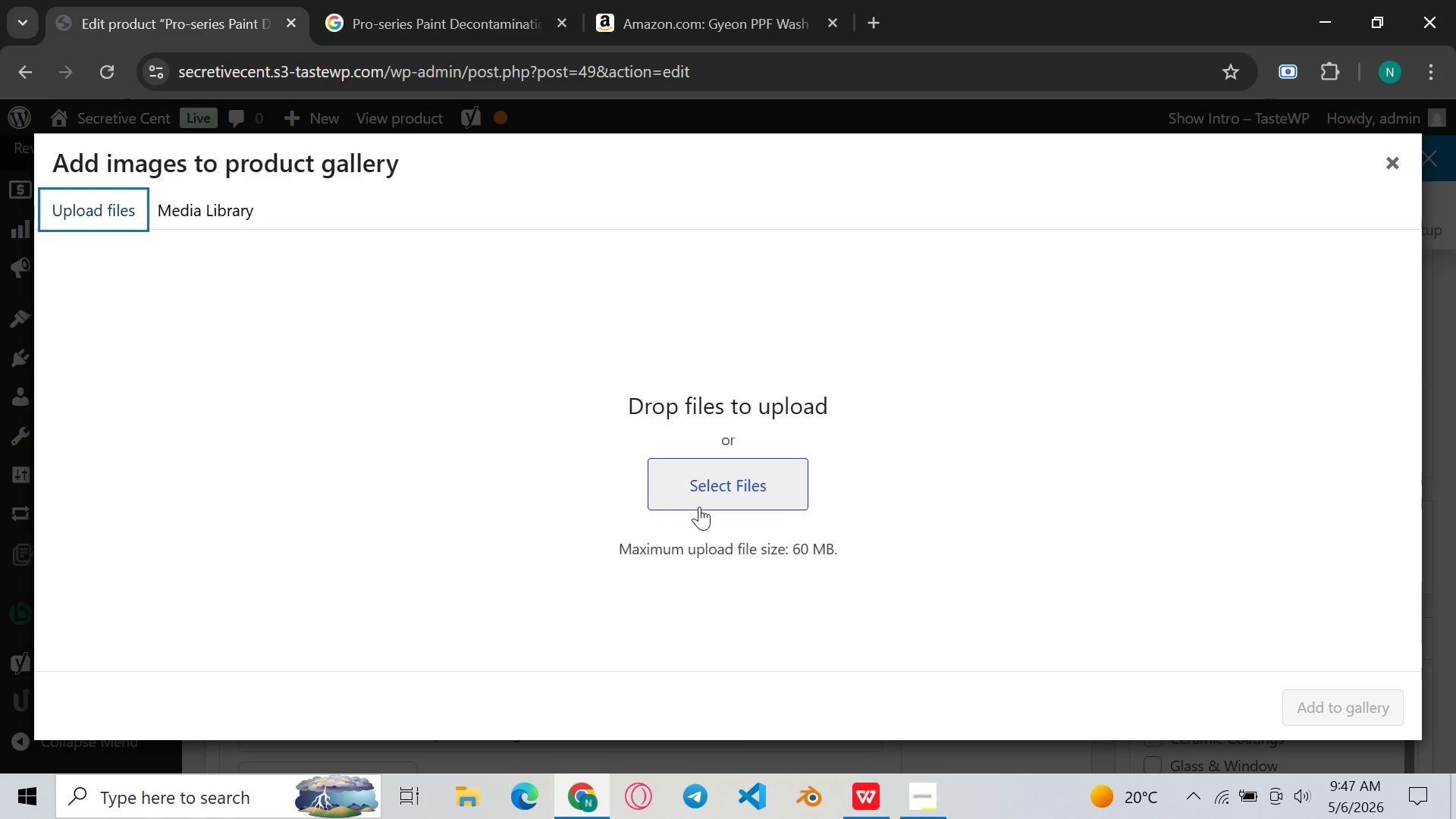 
left_click([699, 507])
 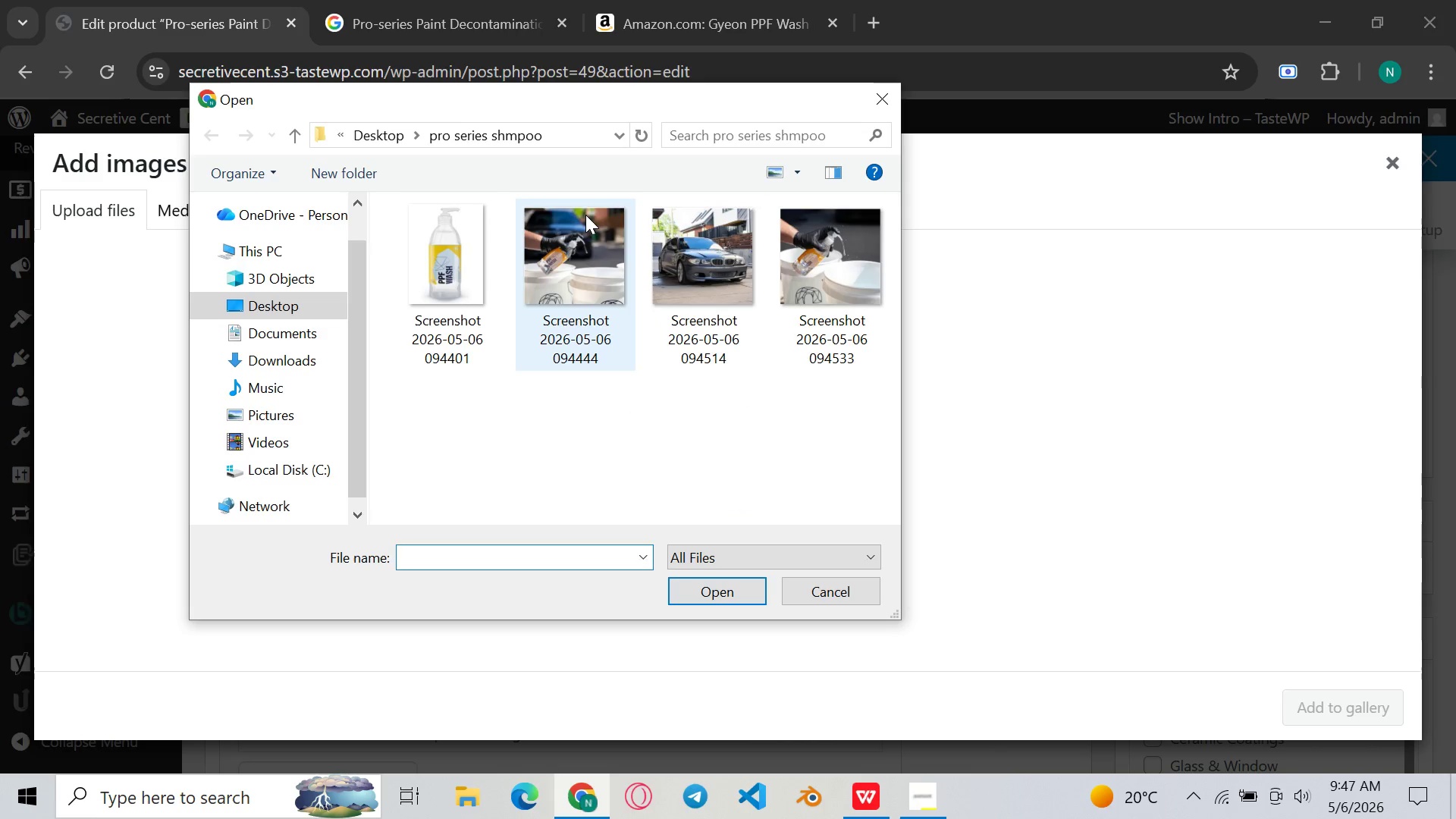 
double_click([585, 215])
 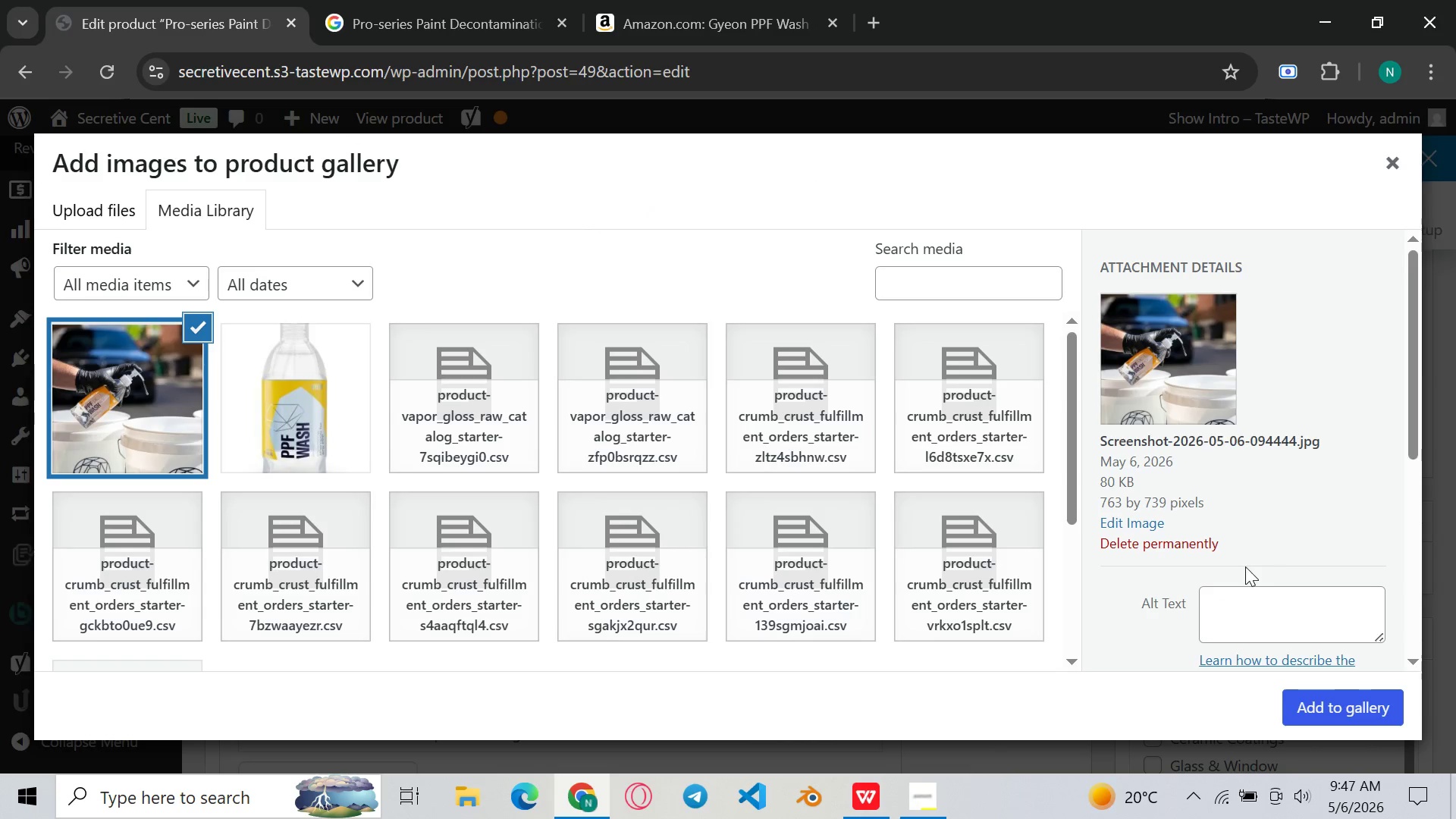 
left_click([1208, 622])
 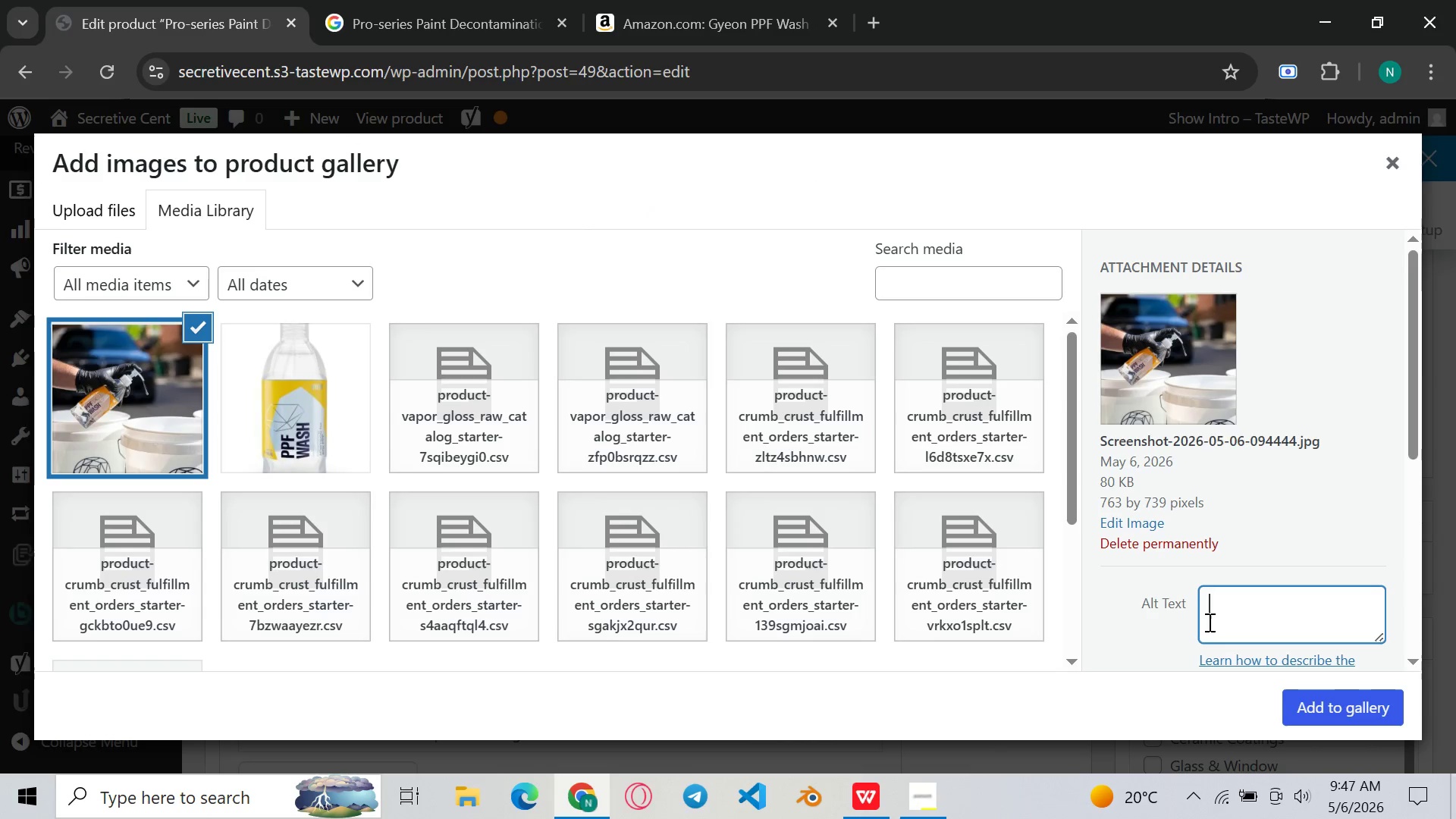 
key(Control+V)
 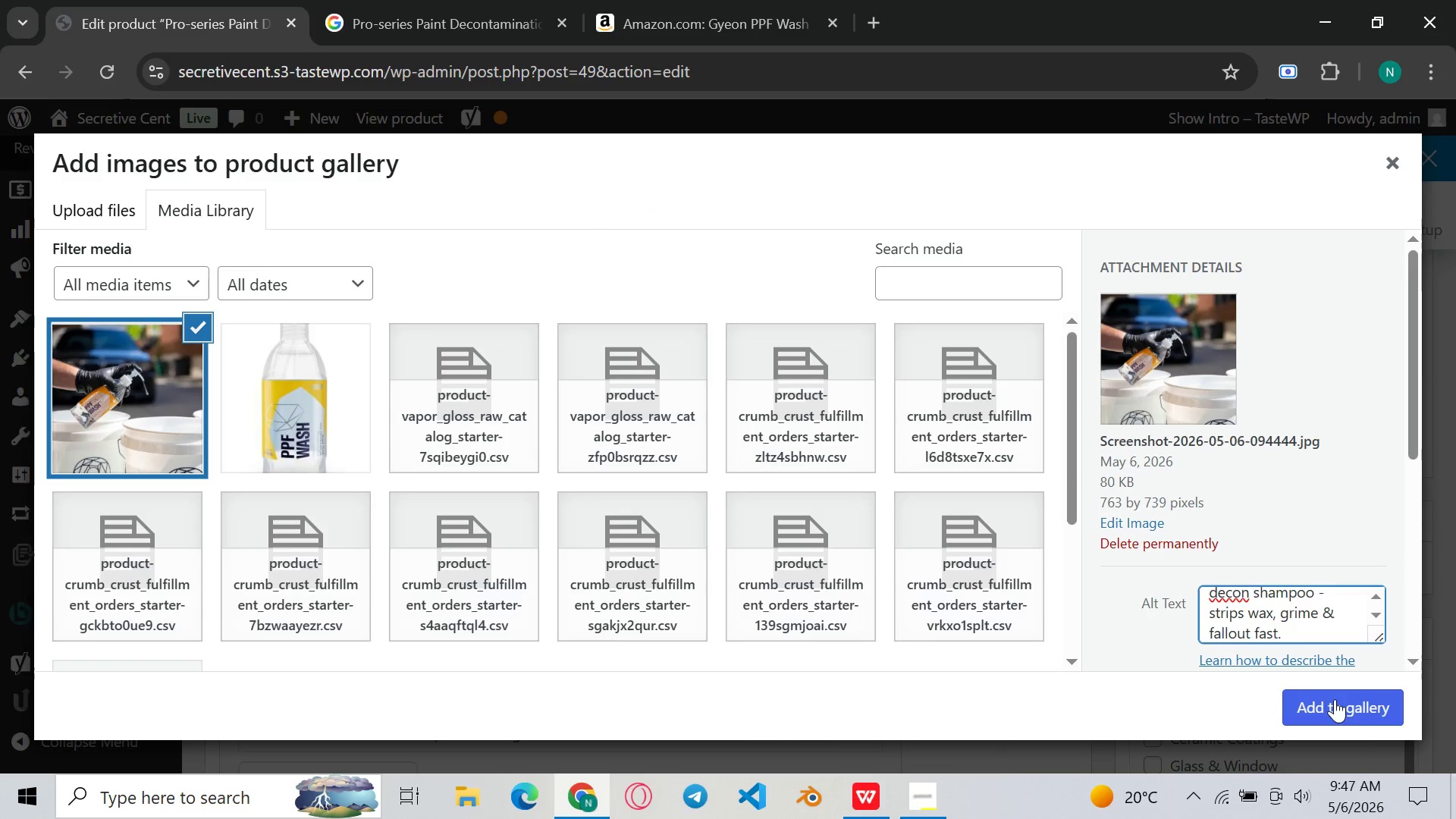 
left_click([1329, 704])
 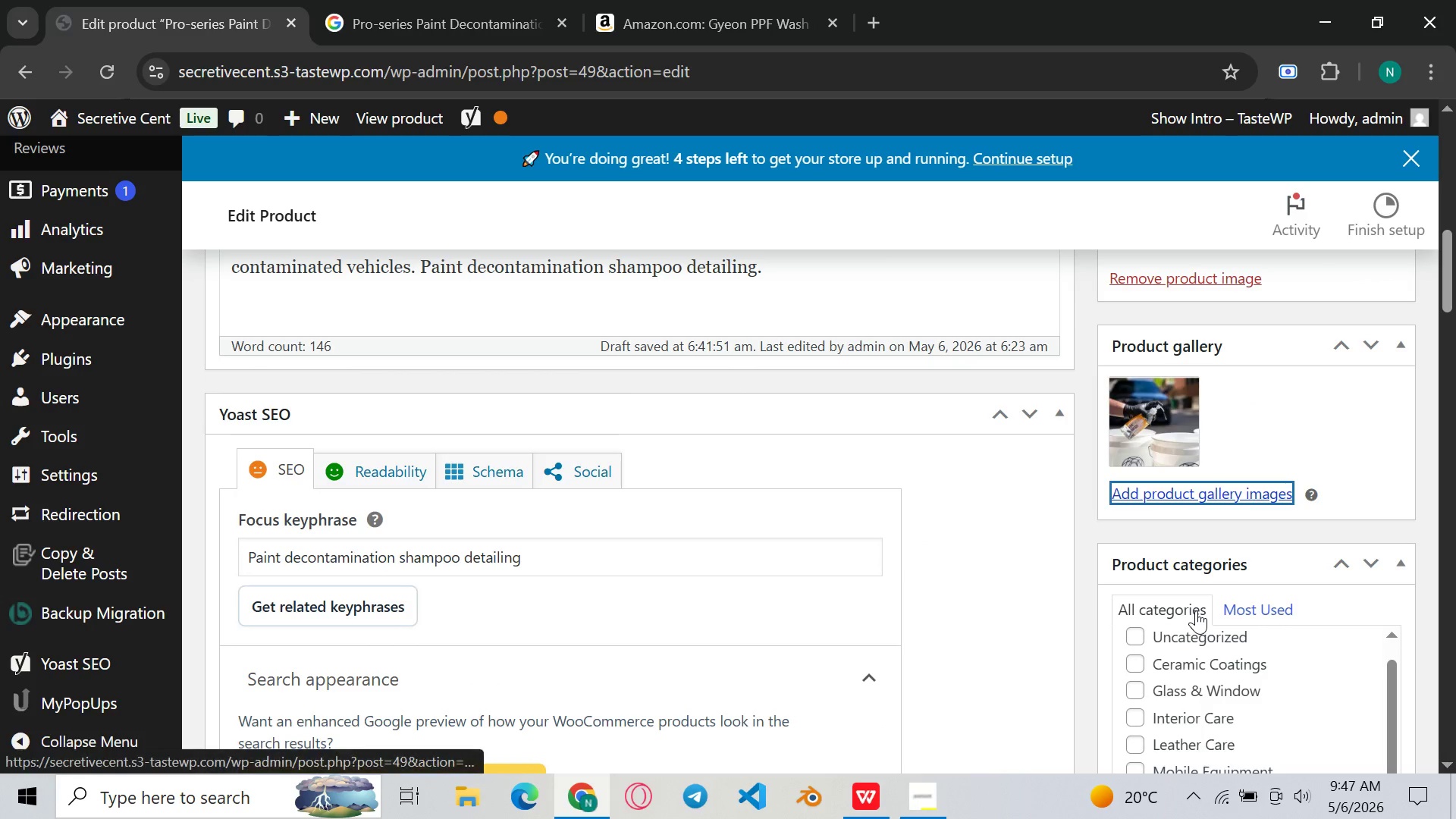 
left_click([1246, 496])
 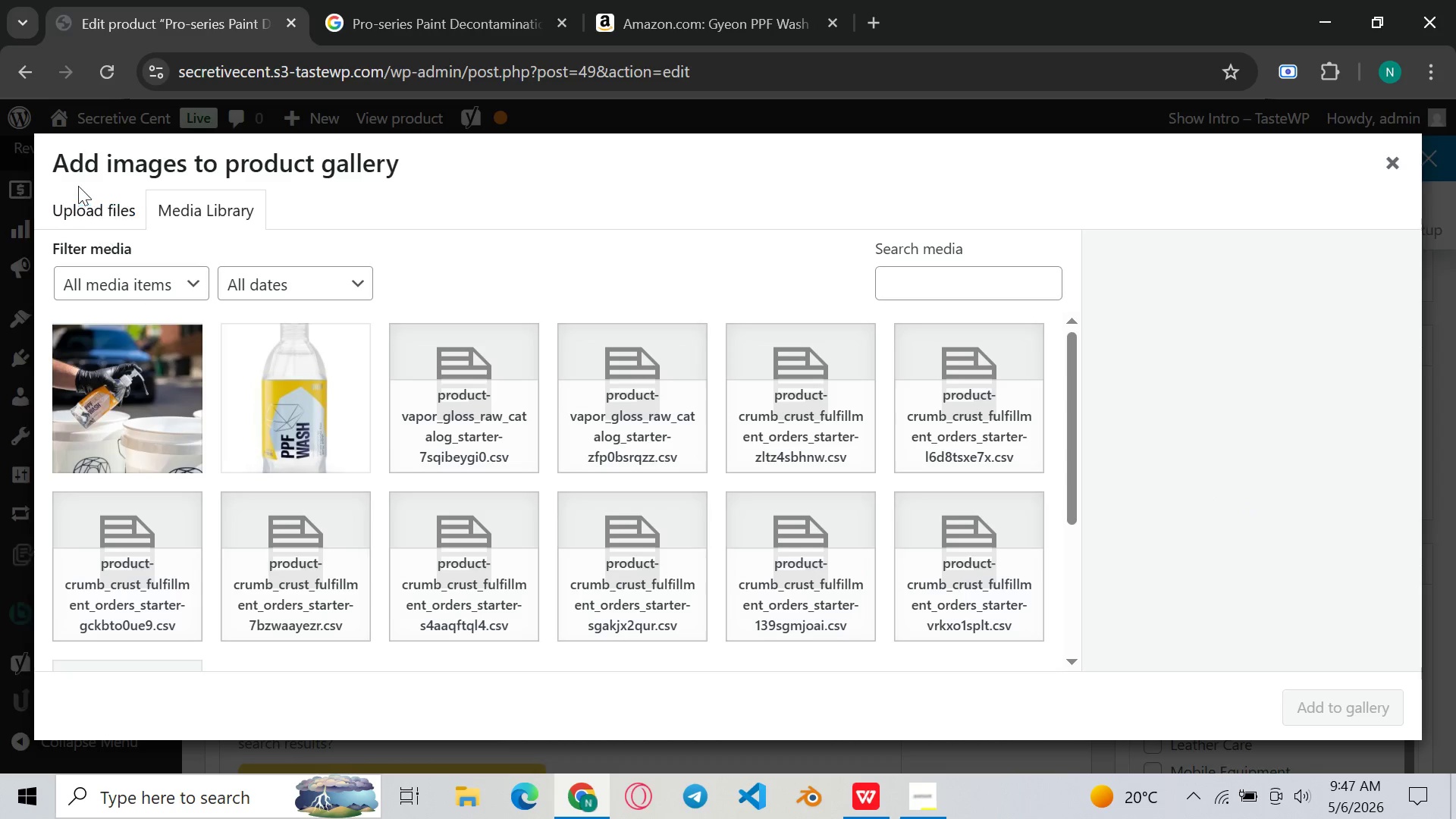 
left_click([98, 215])
 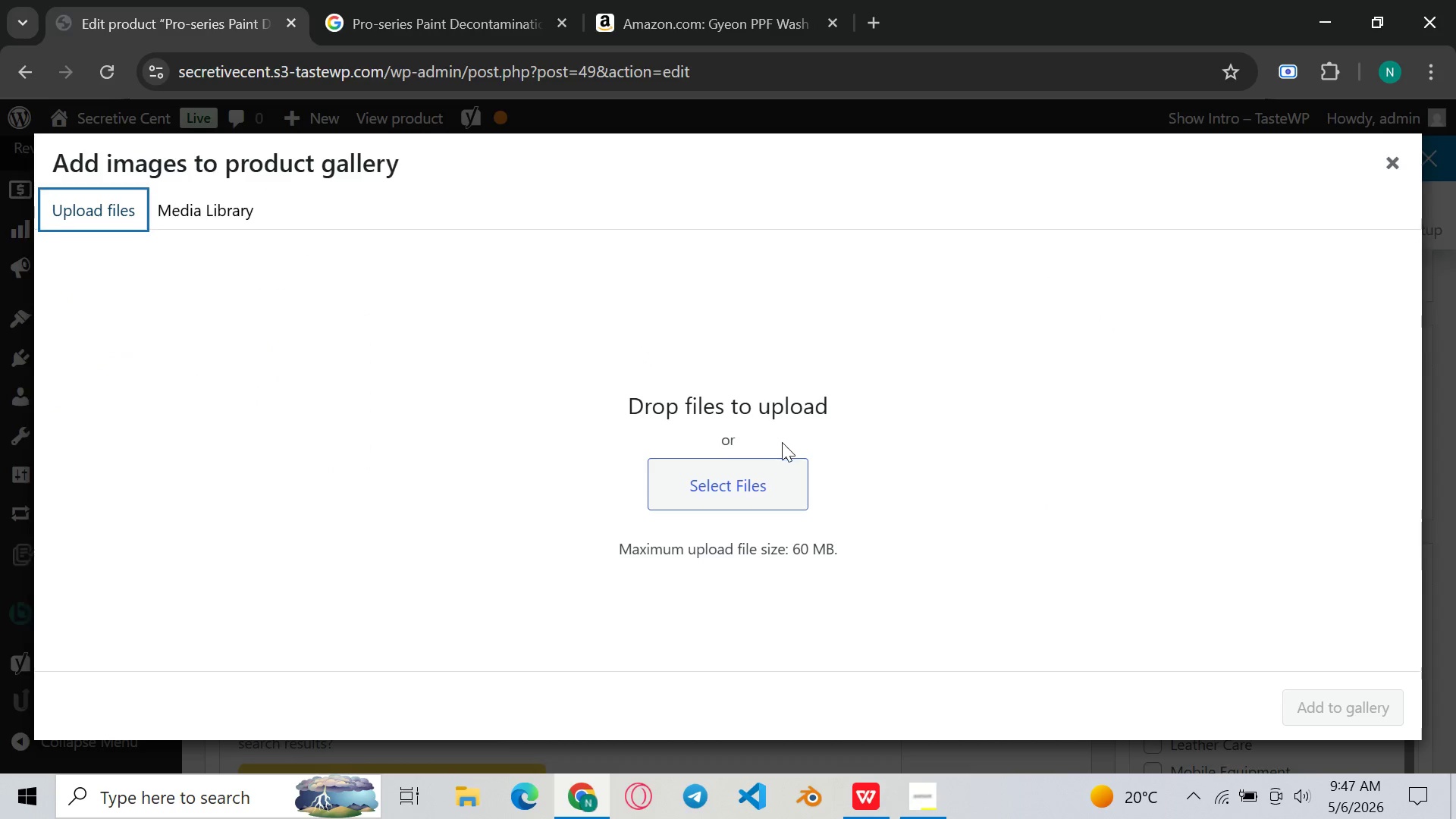 
left_click([728, 504])
 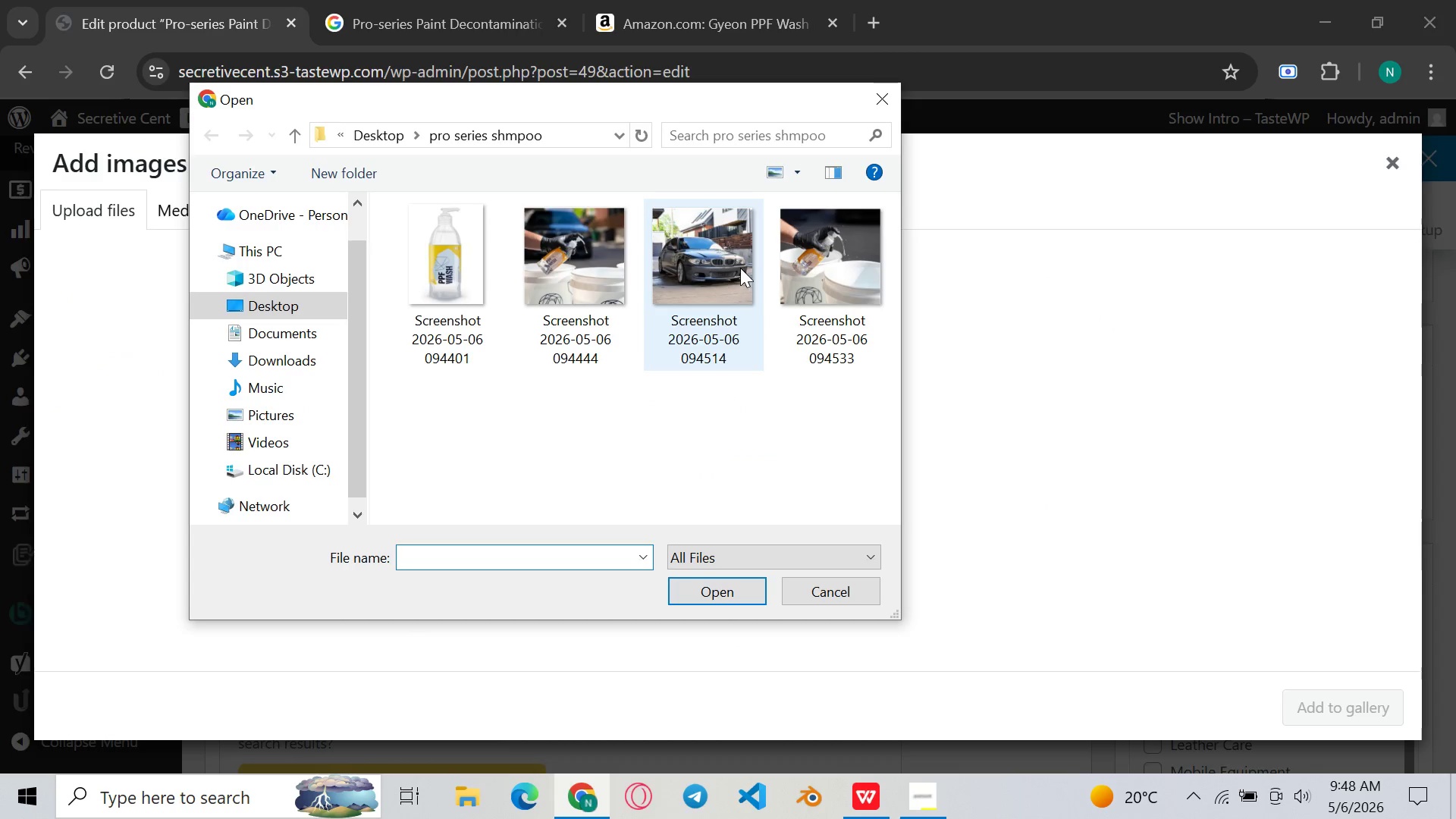 
double_click([740, 268])
 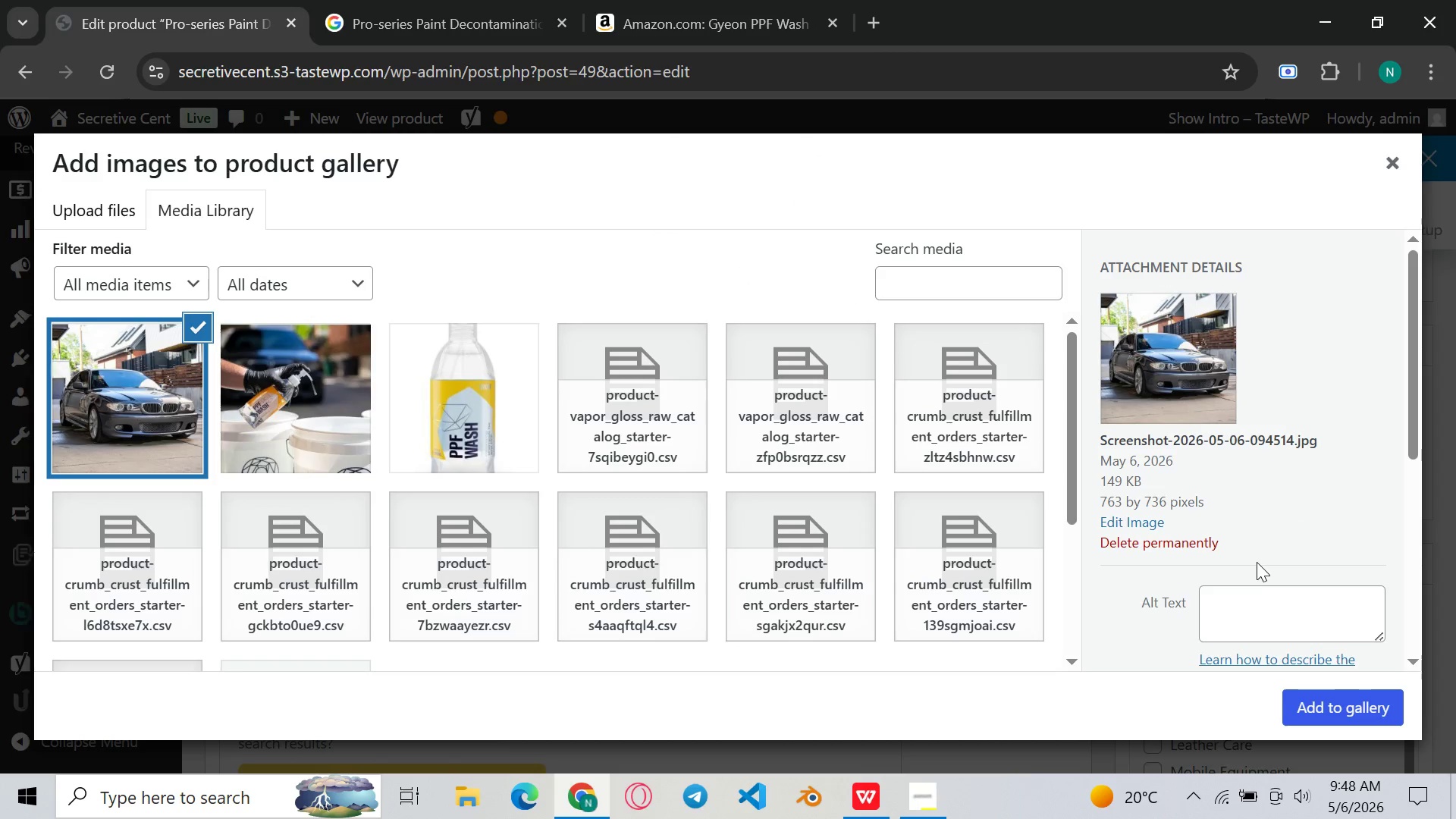 
left_click([1235, 629])
 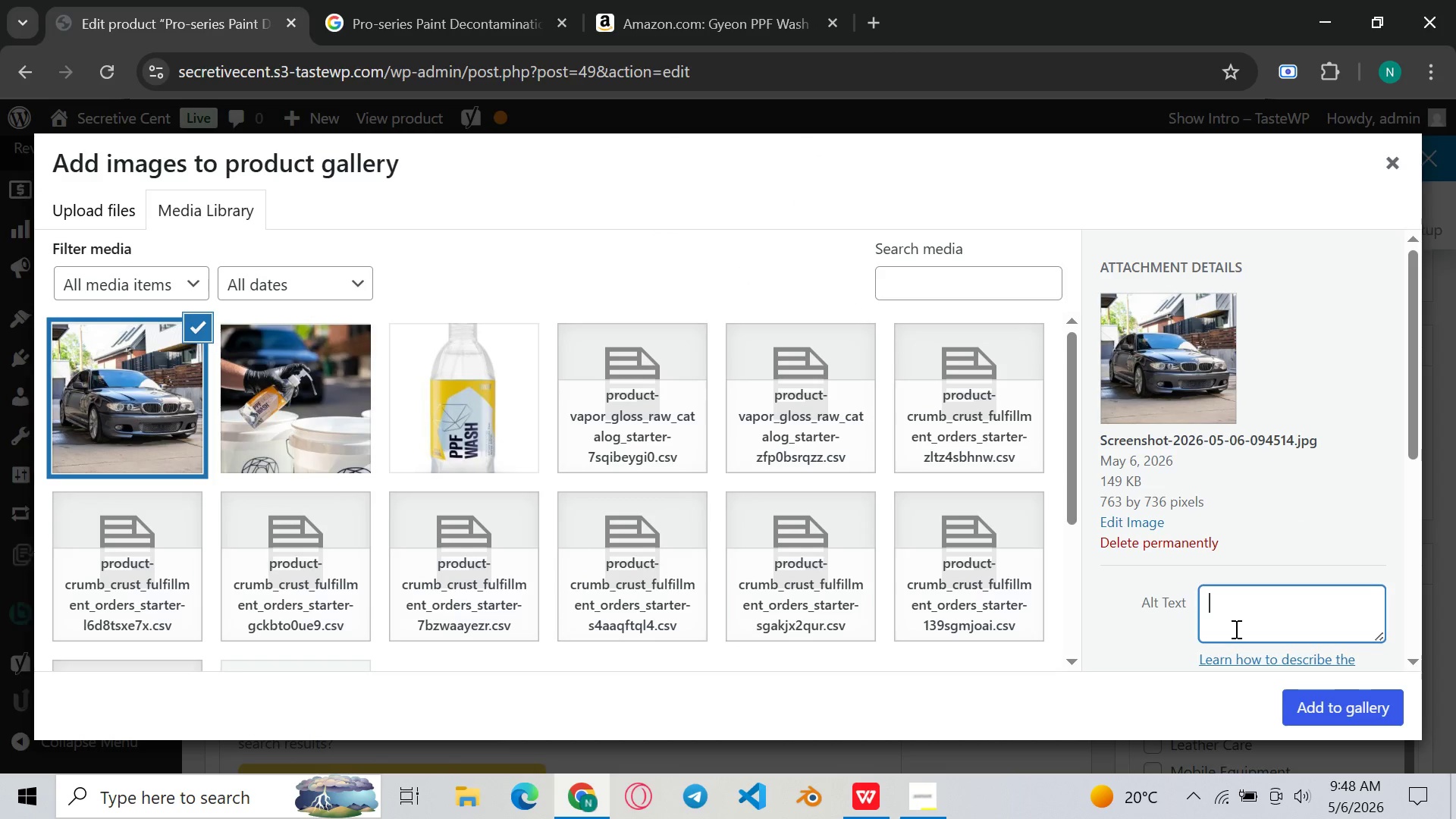 
key(Control+V)
 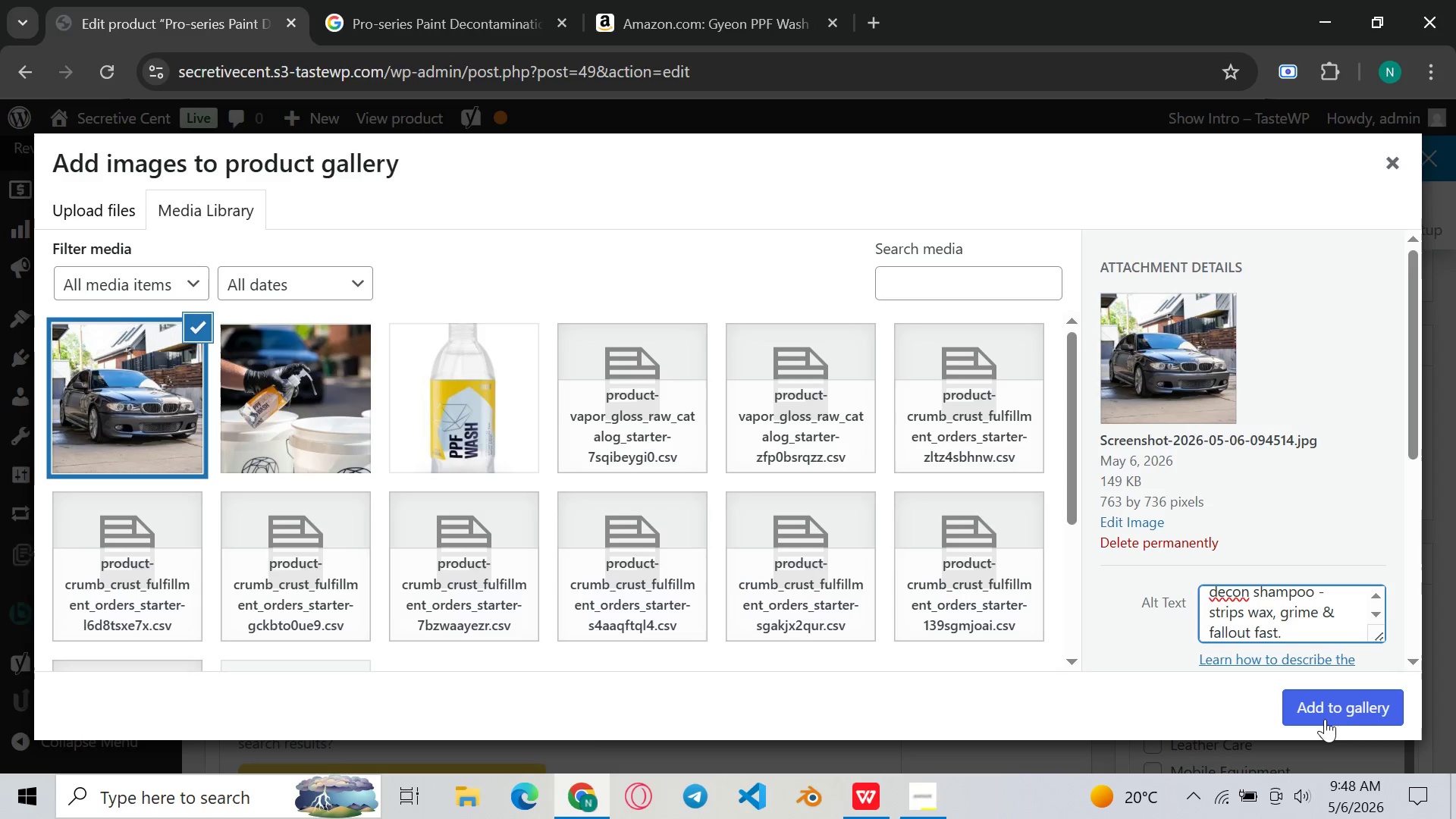 
left_click([1325, 719])
 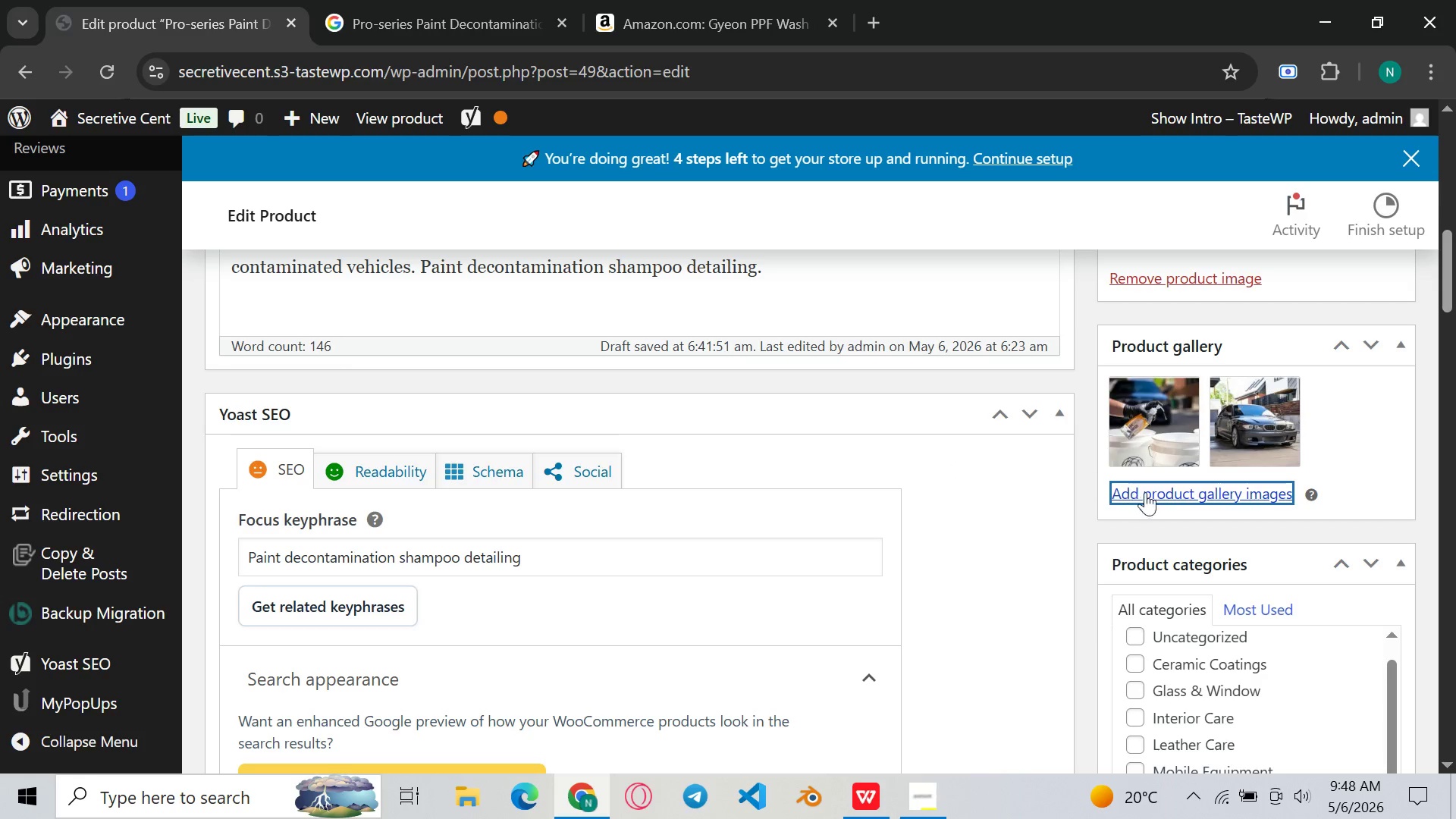 
left_click([1198, 494])
 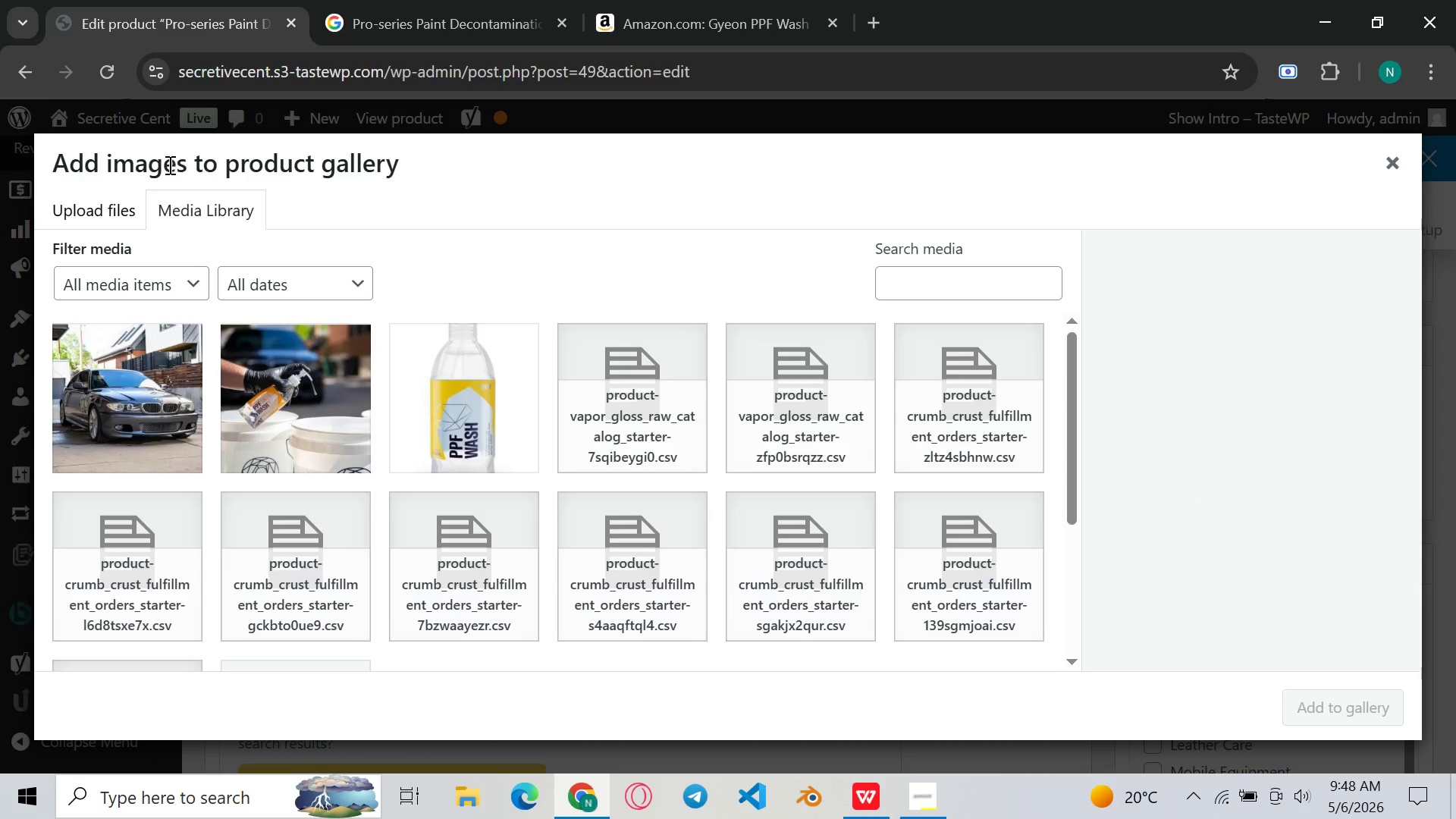 
left_click([105, 218])
 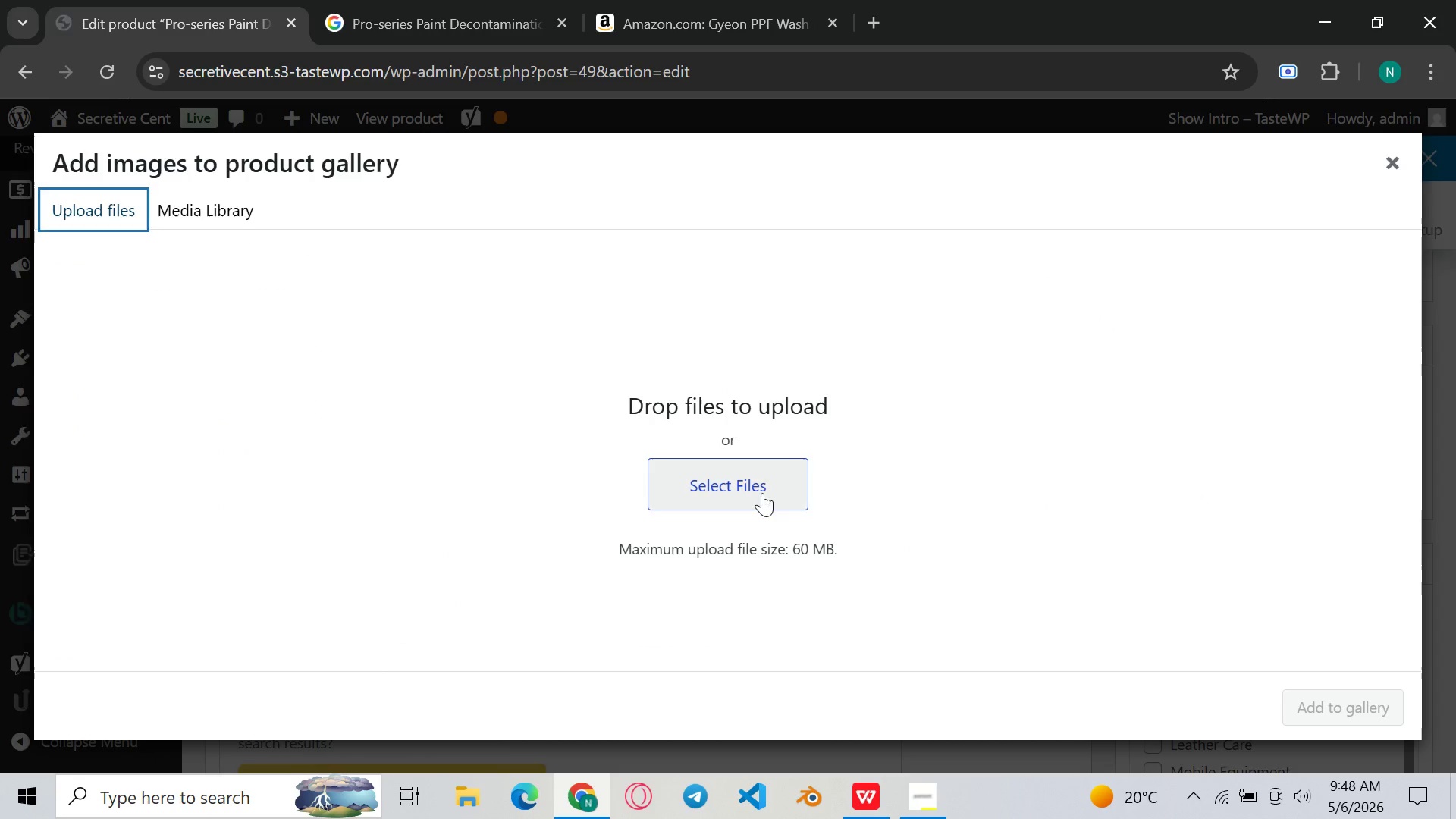 
left_click([762, 496])
 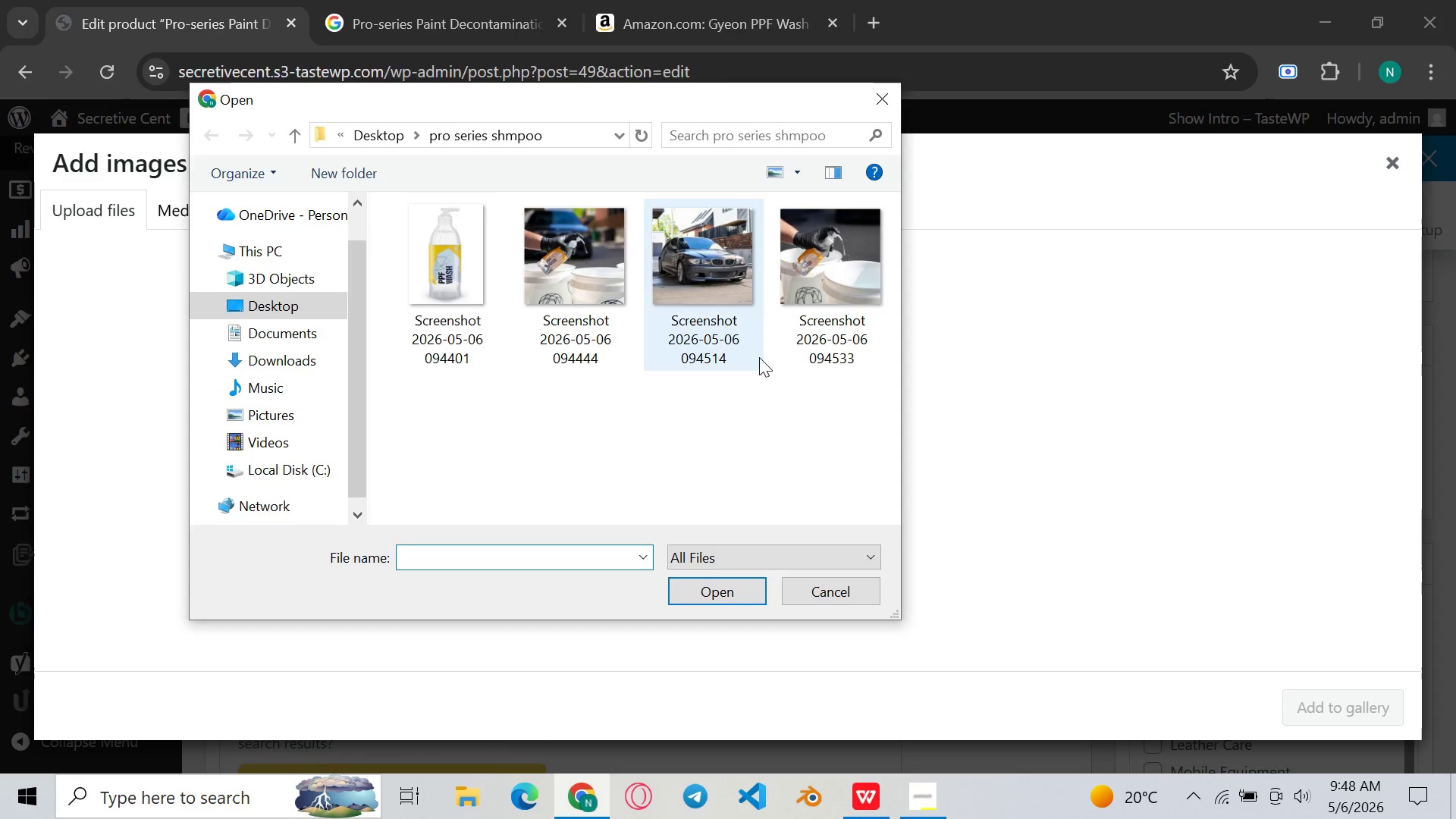 
double_click([848, 283])
 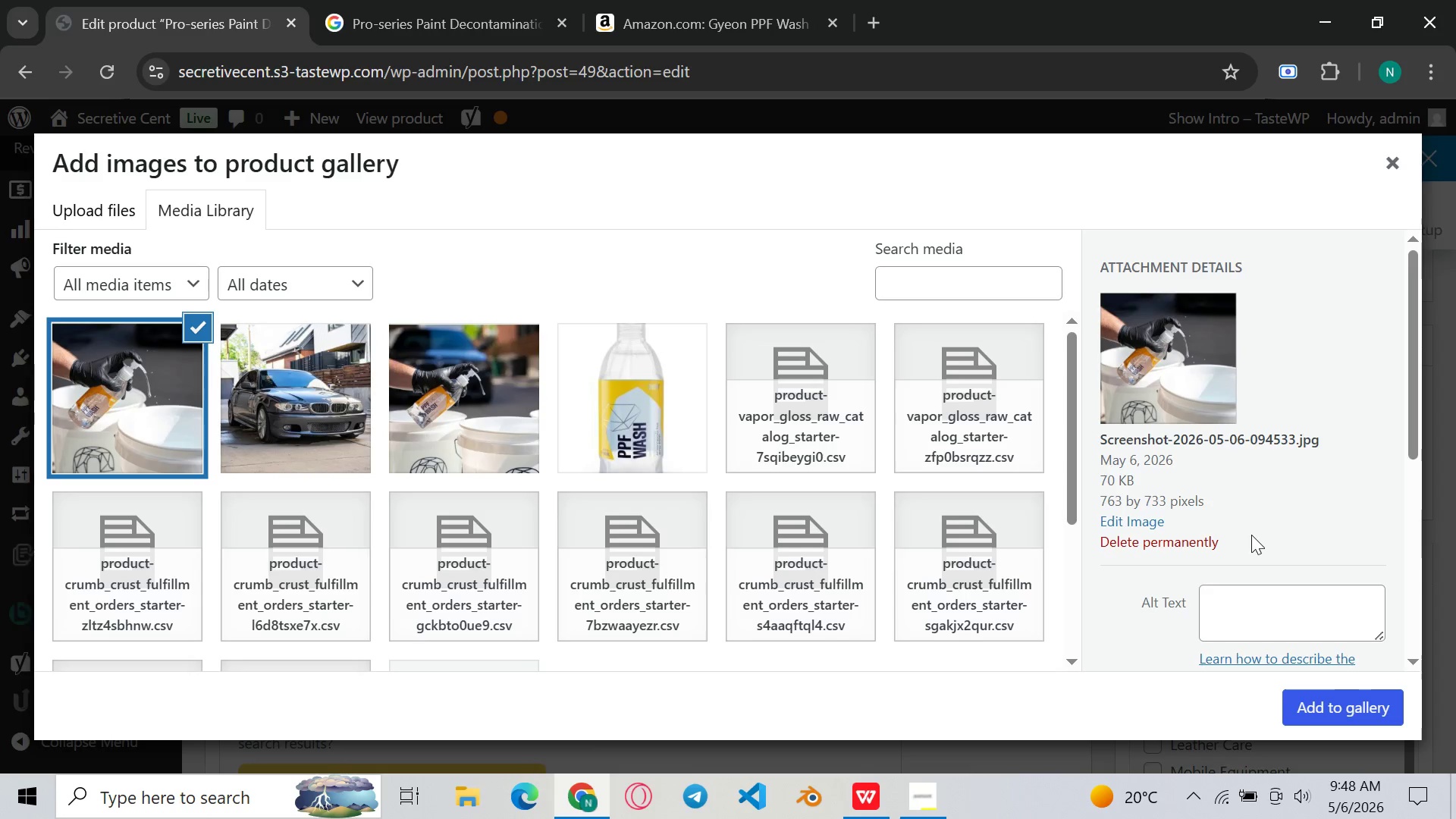 
left_click([1232, 588])
 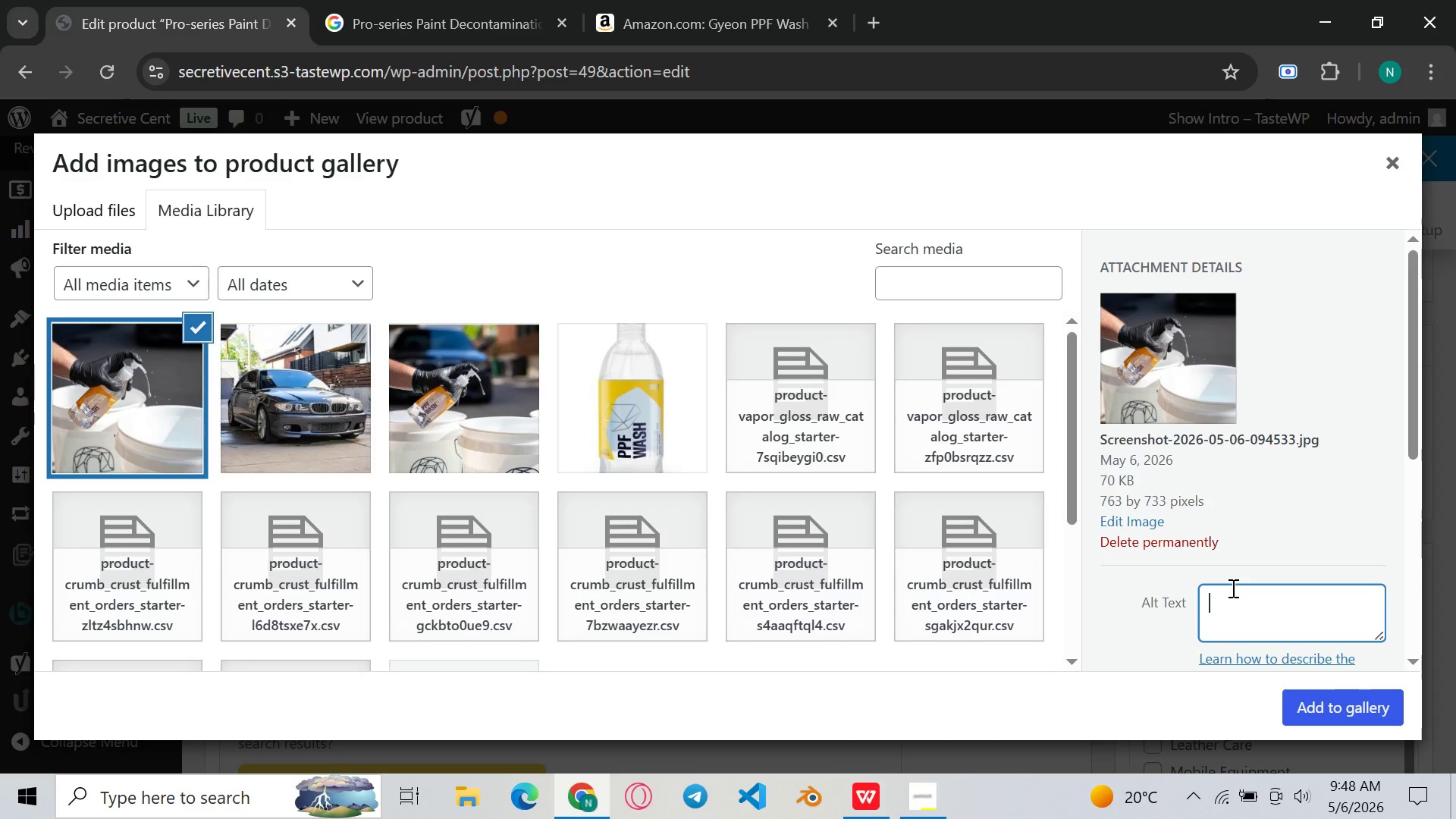 
key(Control+V)
 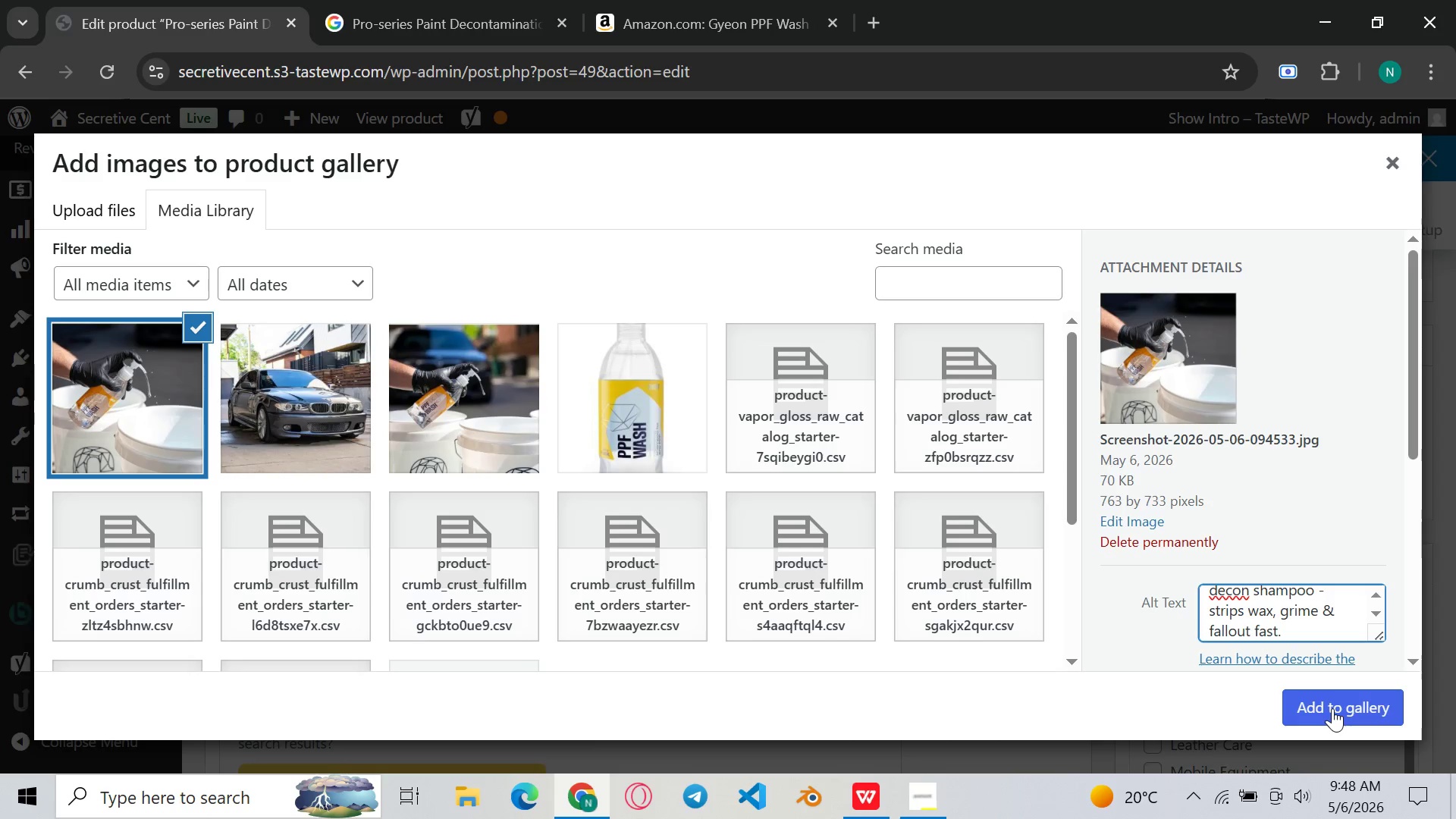 
left_click([1332, 708])
 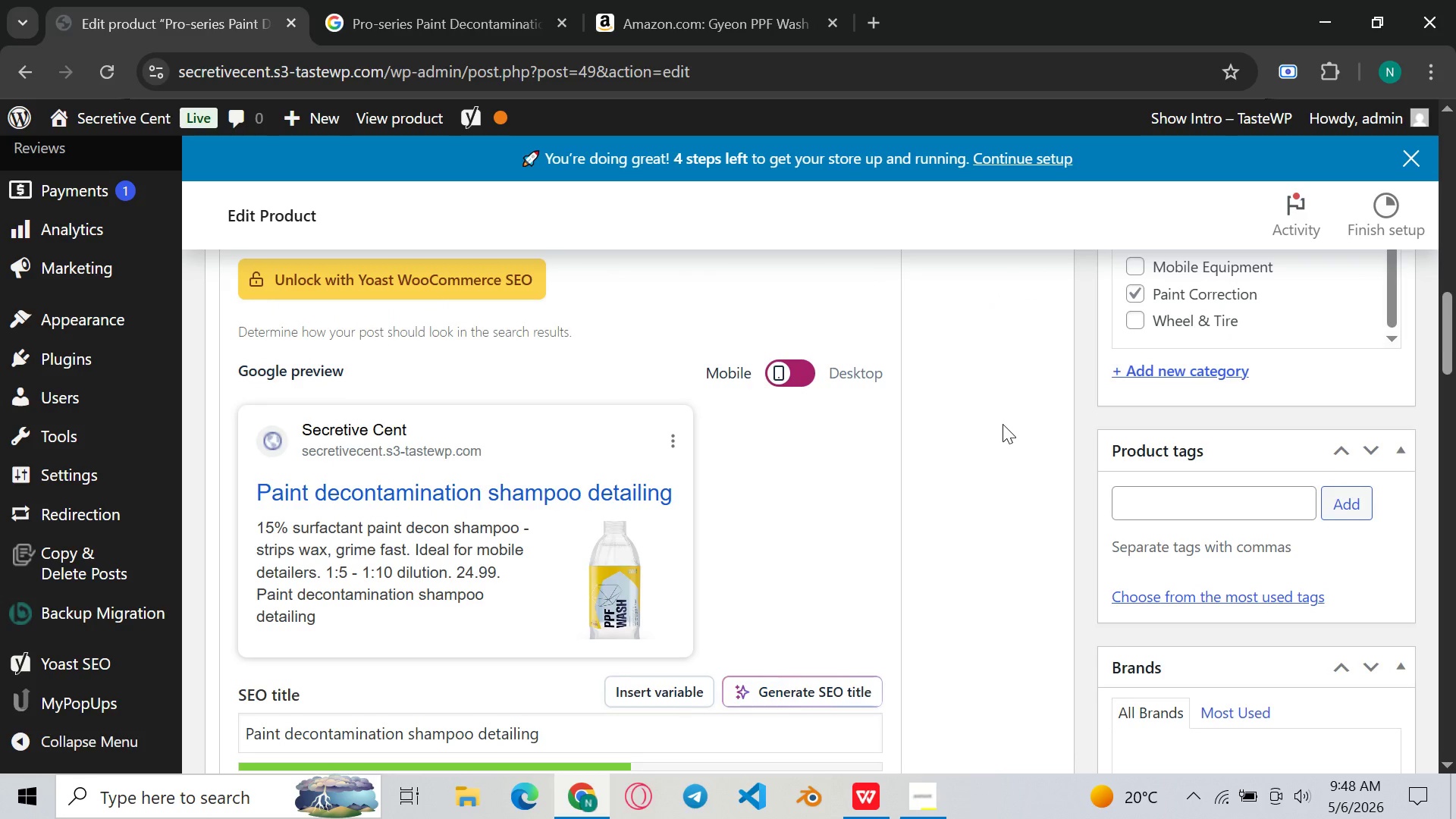 
wait(6.08)
 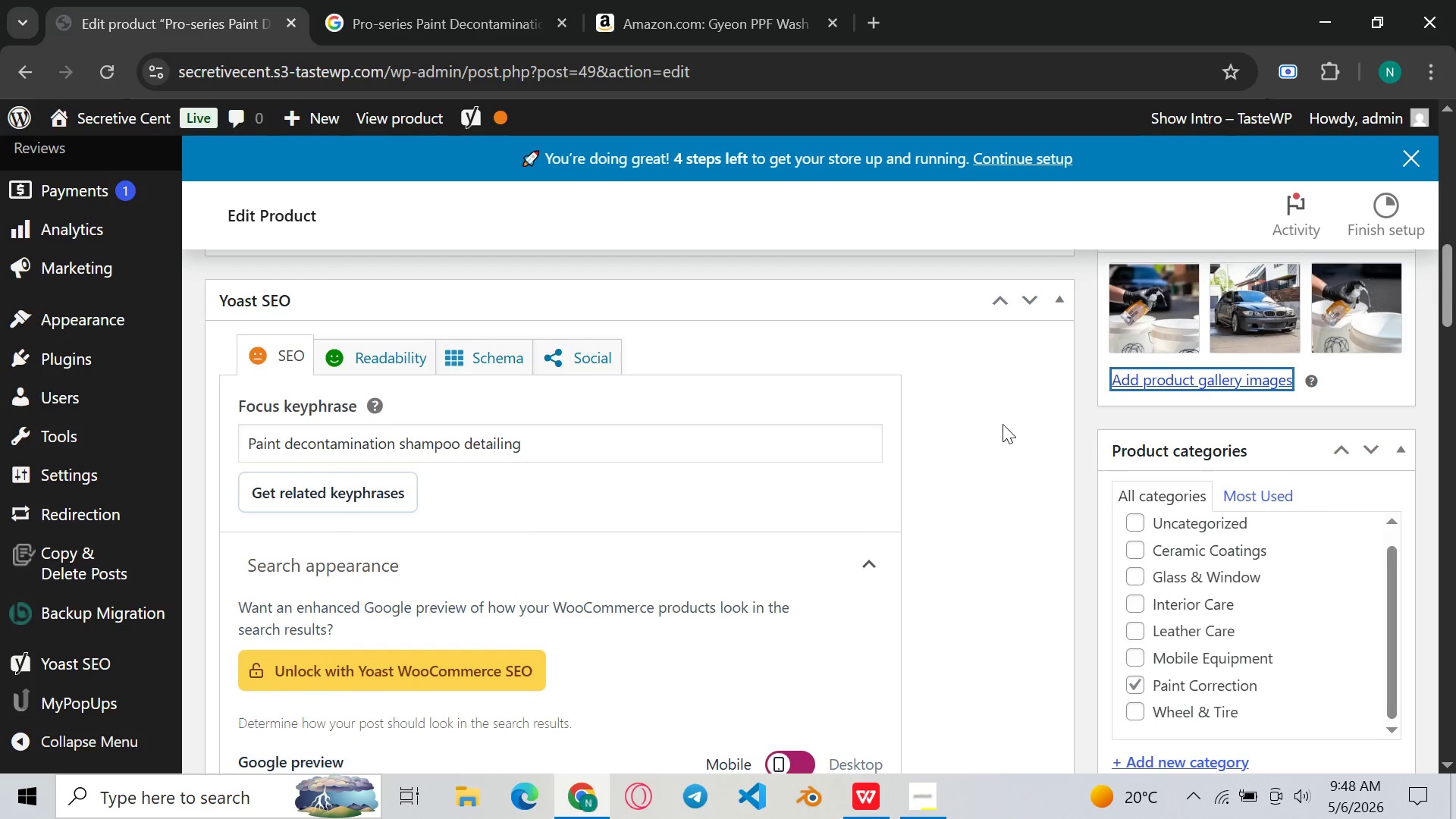 
left_click([1181, 467])
 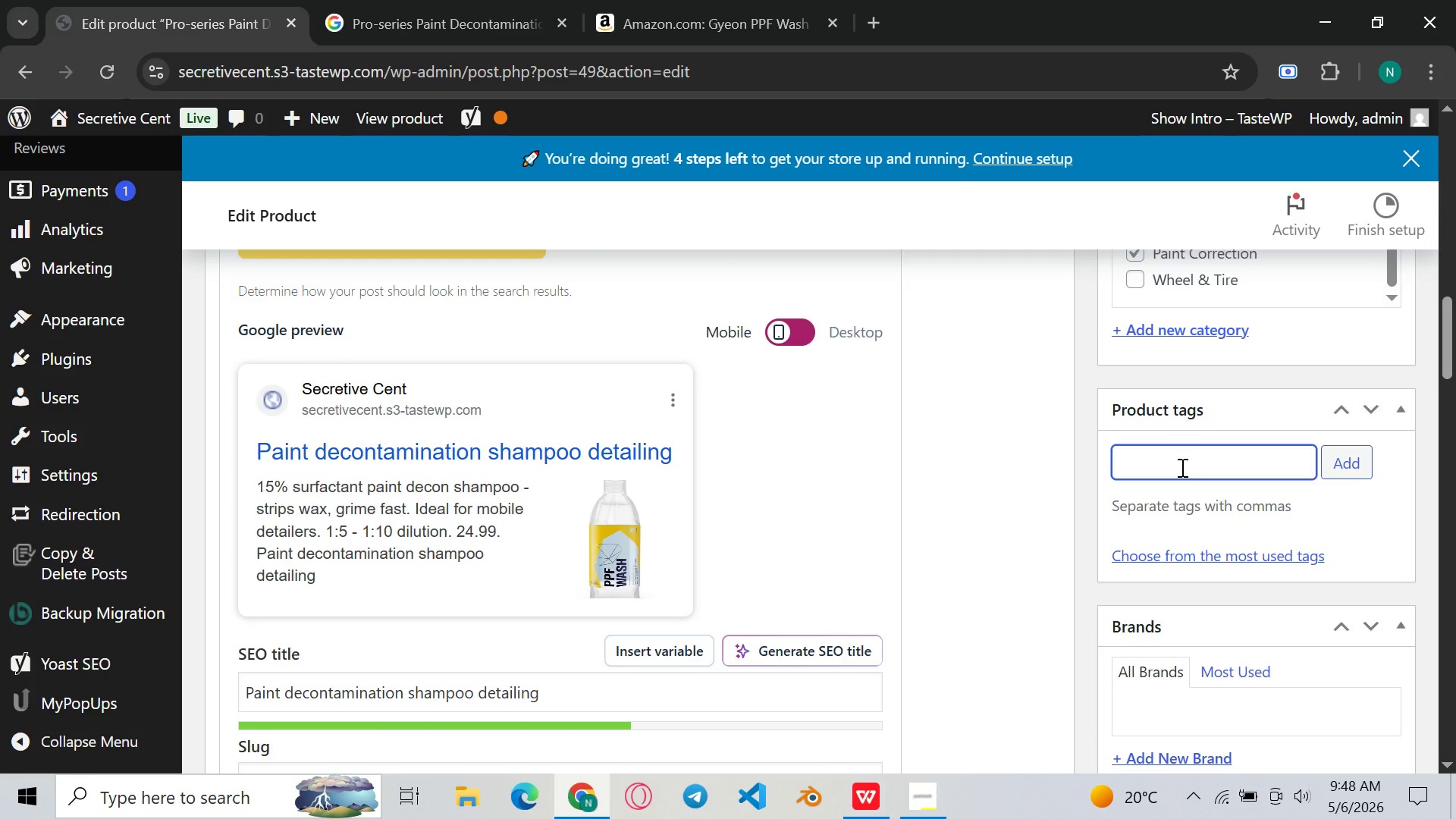 
wait(5.25)
 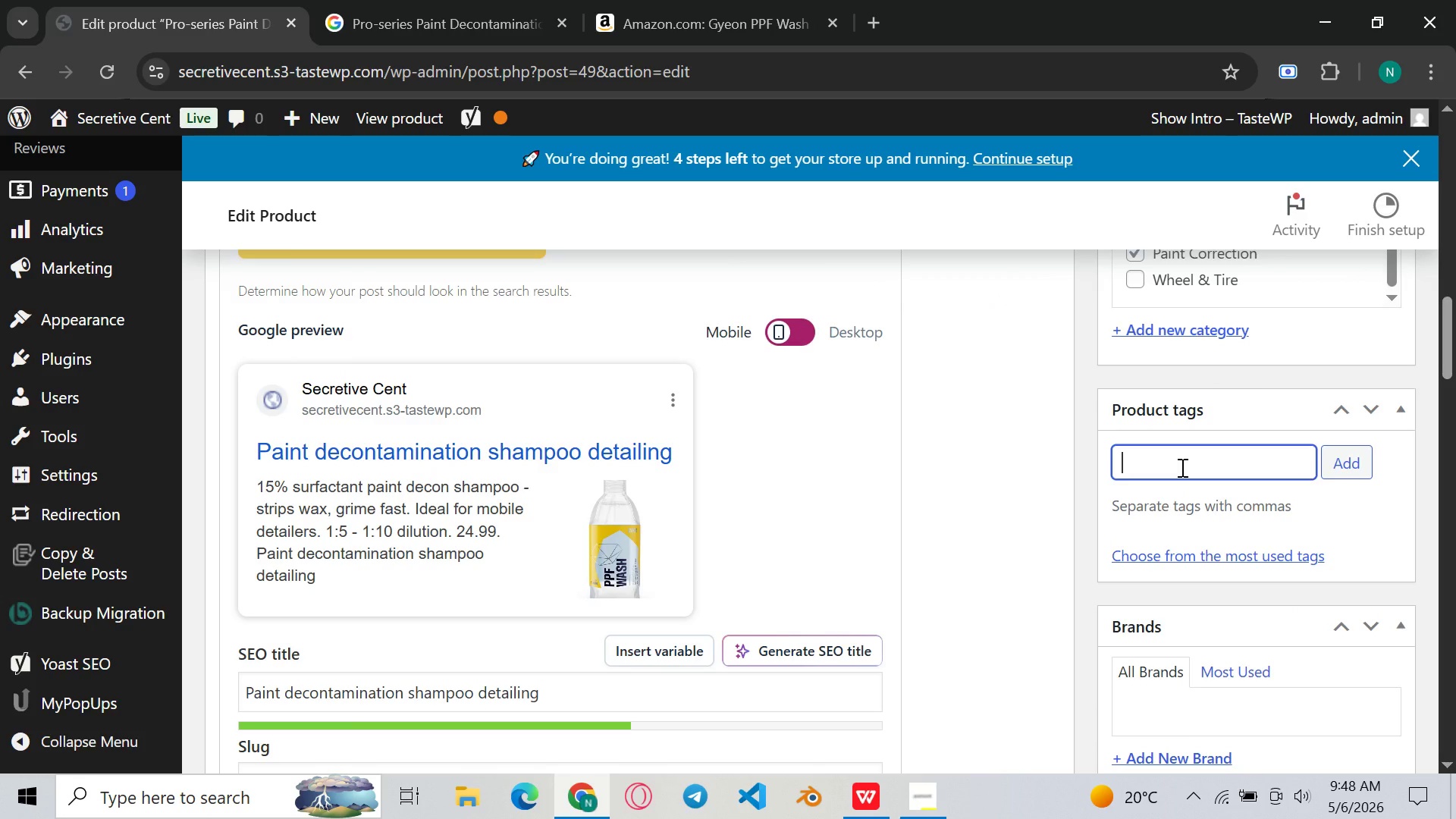 
type(Mobile Detain)
key(Backspace)
type(ling, Paint Correction, De)
 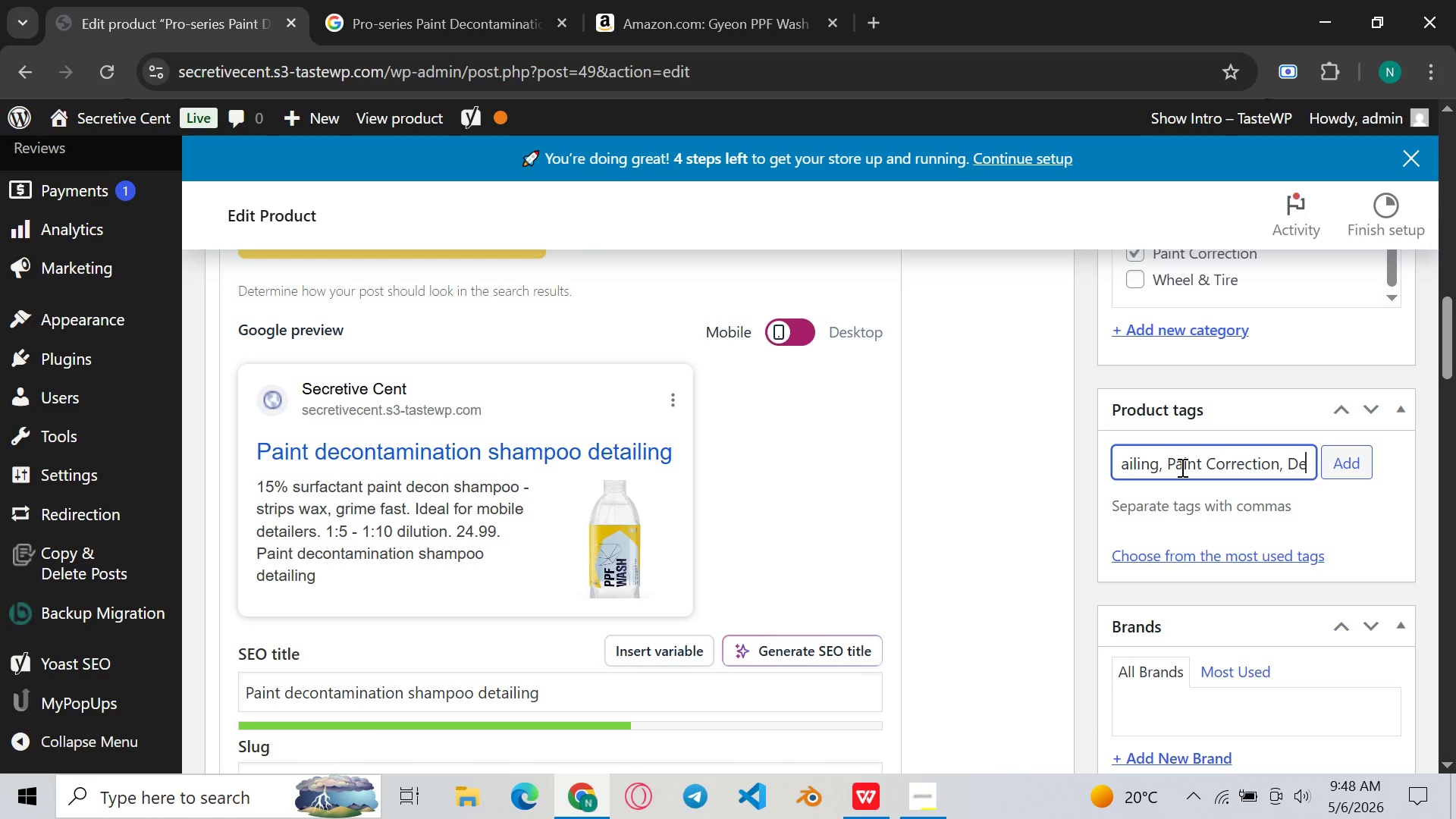 
type(contamination, Pre_)
key(Backspace)
type(-po)
key(Backspace)
key(Backspace)
type(Polish Prep)
 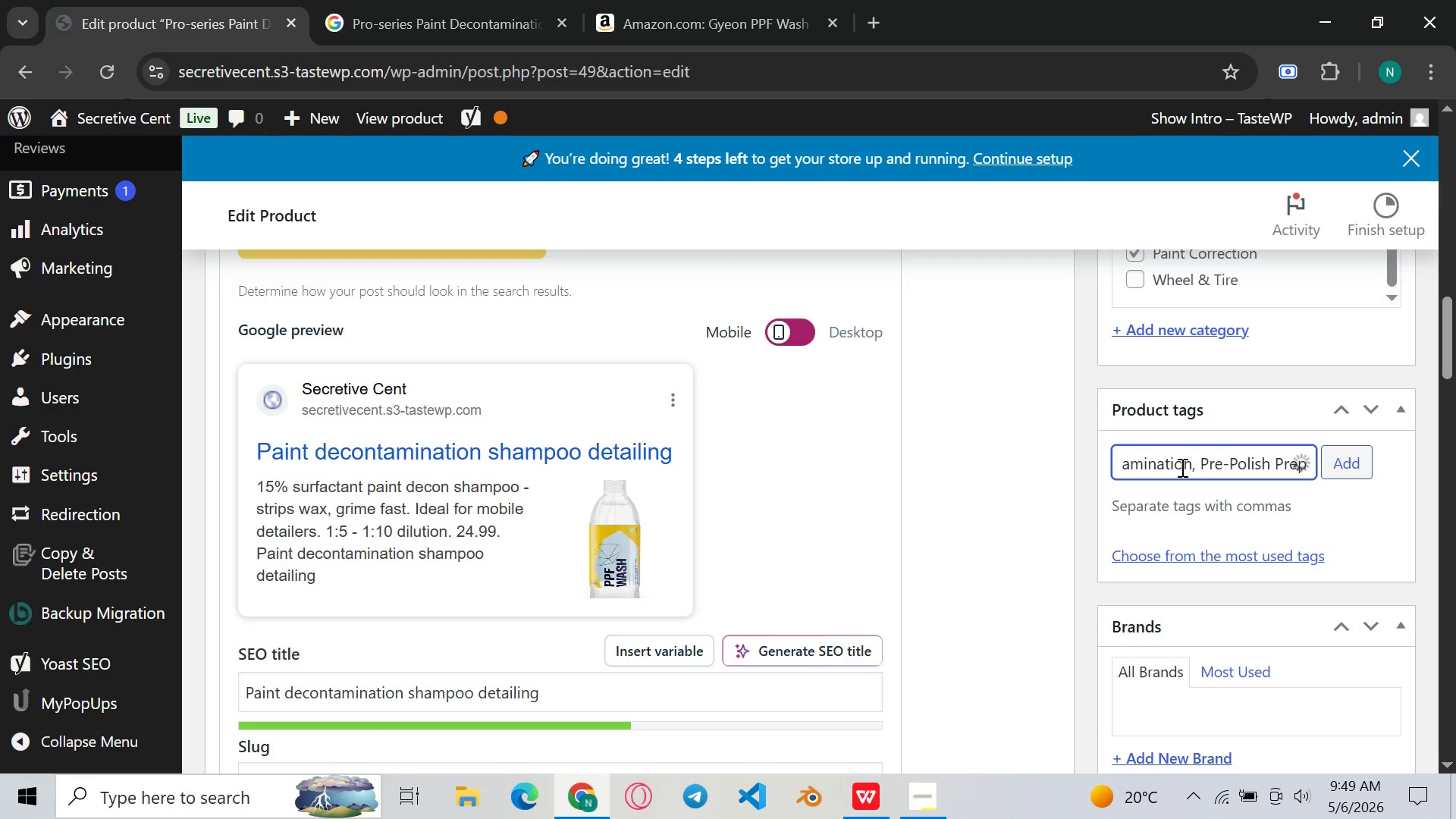 
key(Enter)
 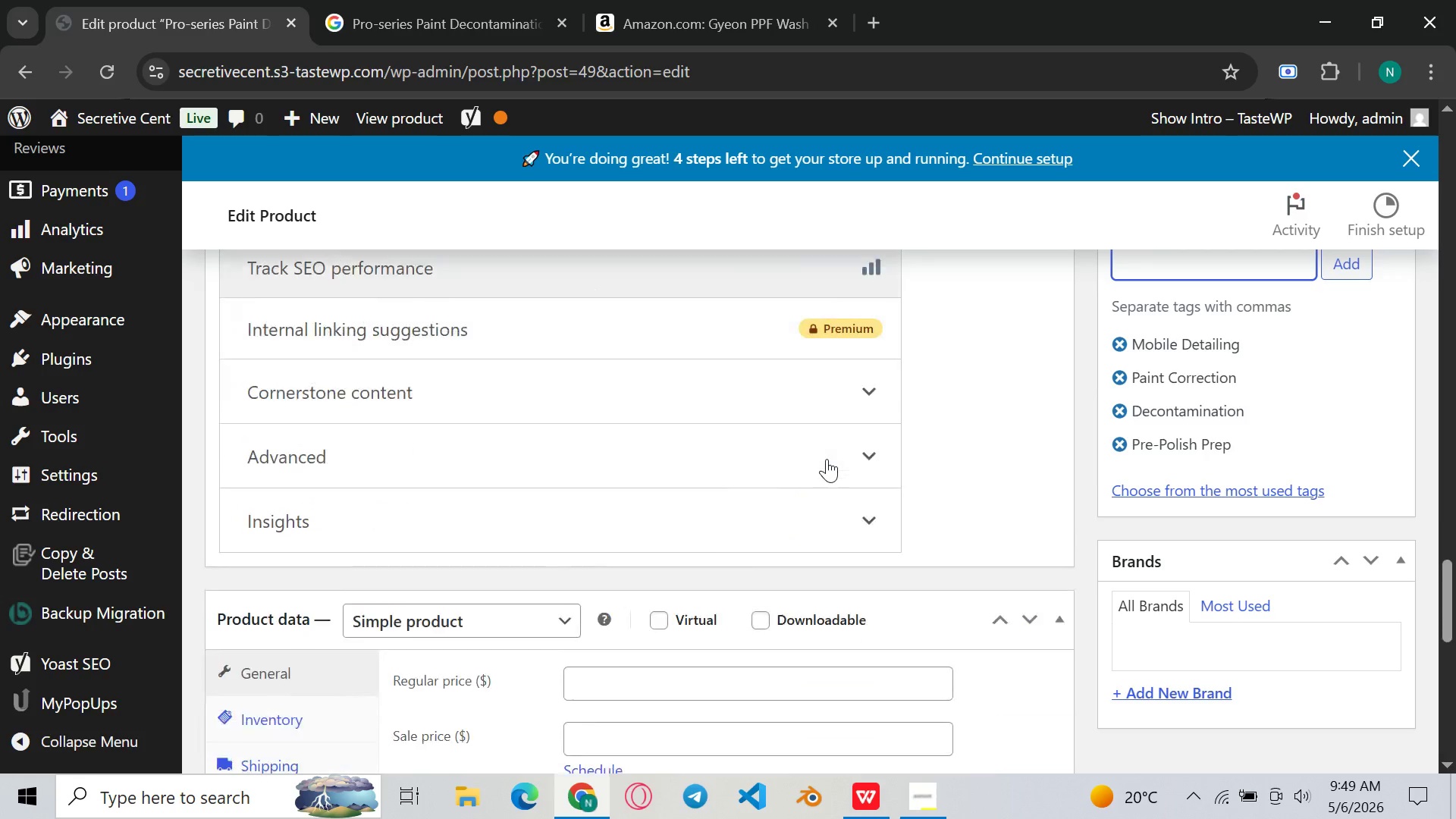 
wait(5.69)
 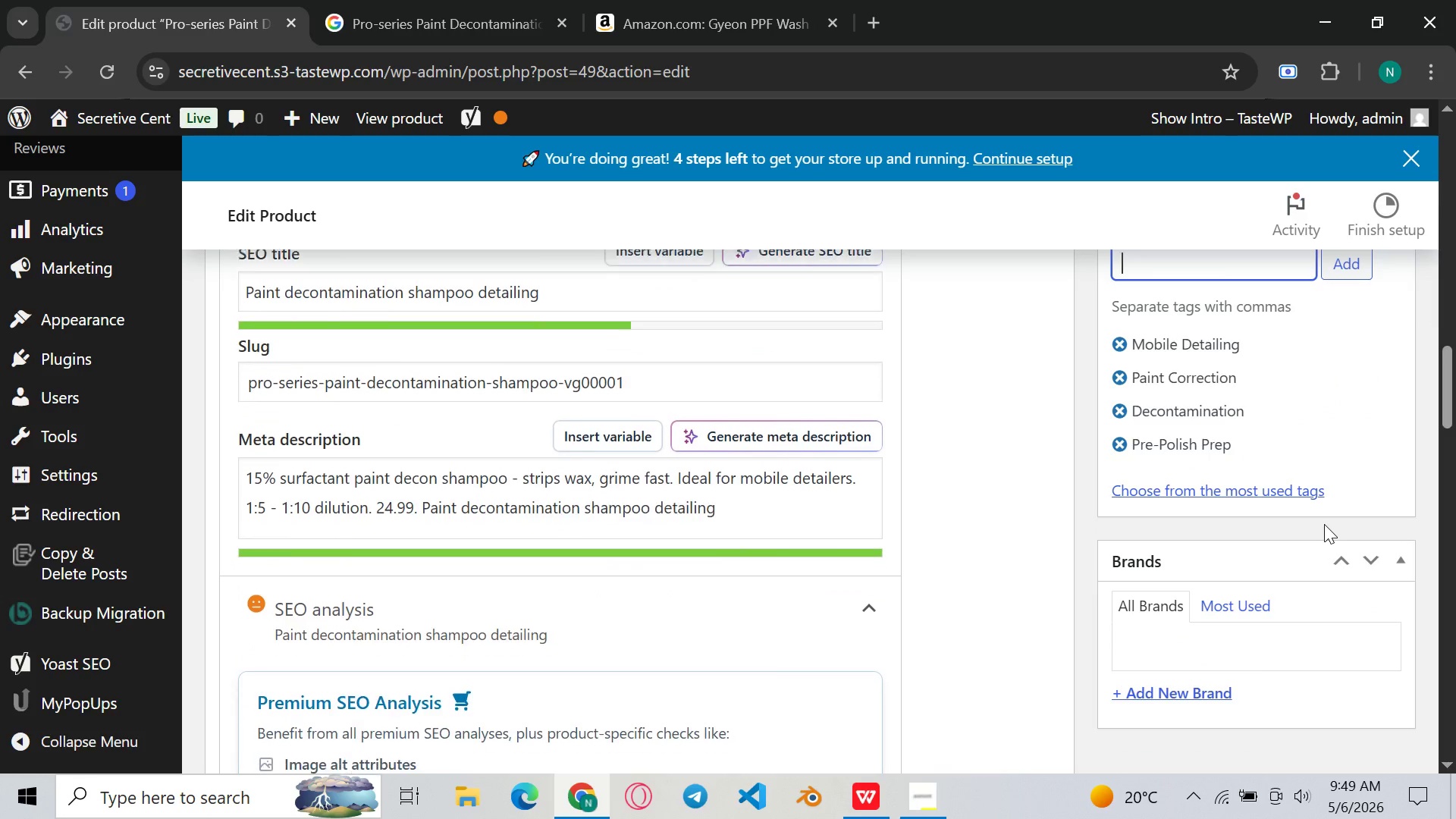 
left_click([731, 432])
 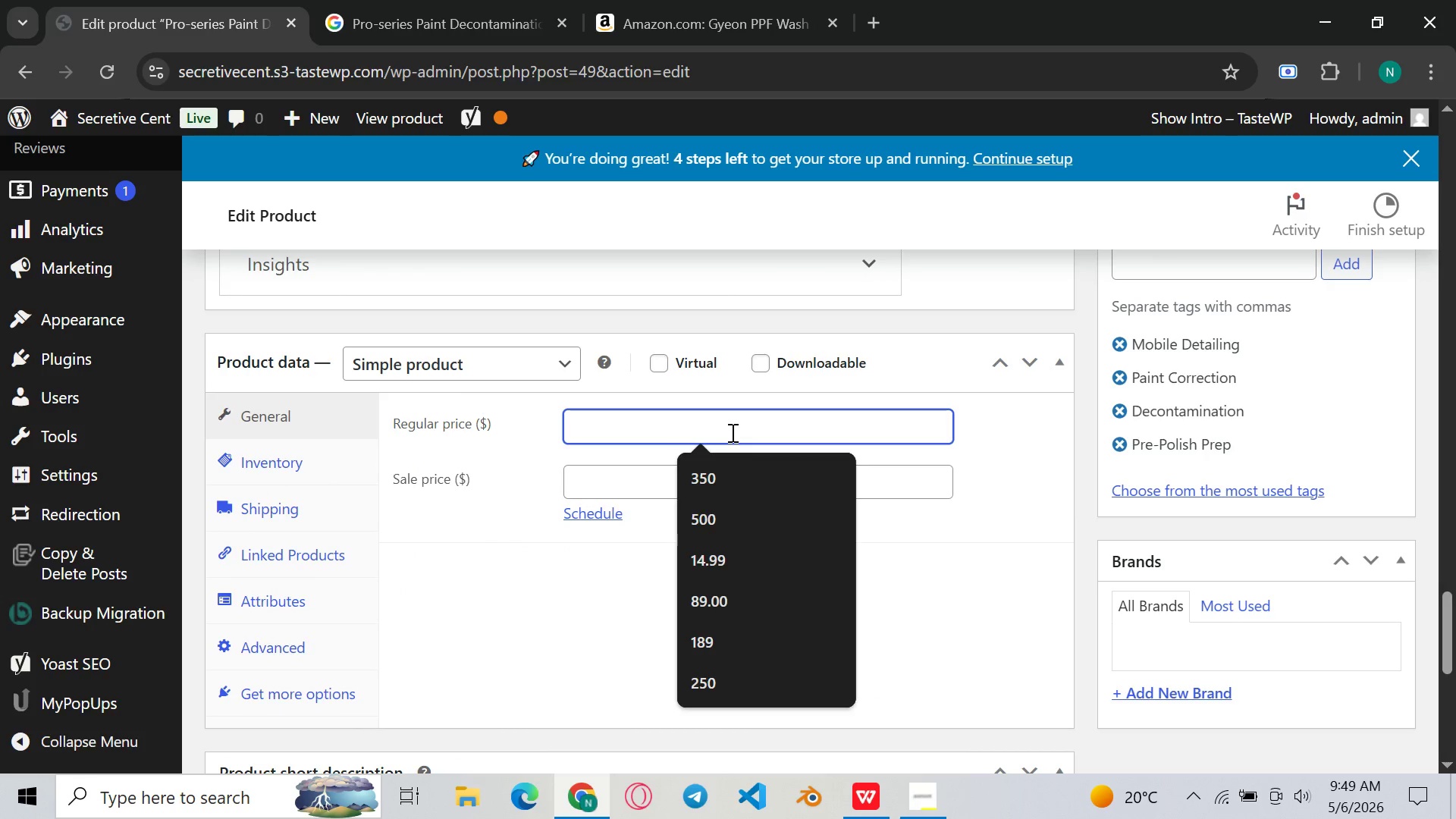 
type(24.99)
 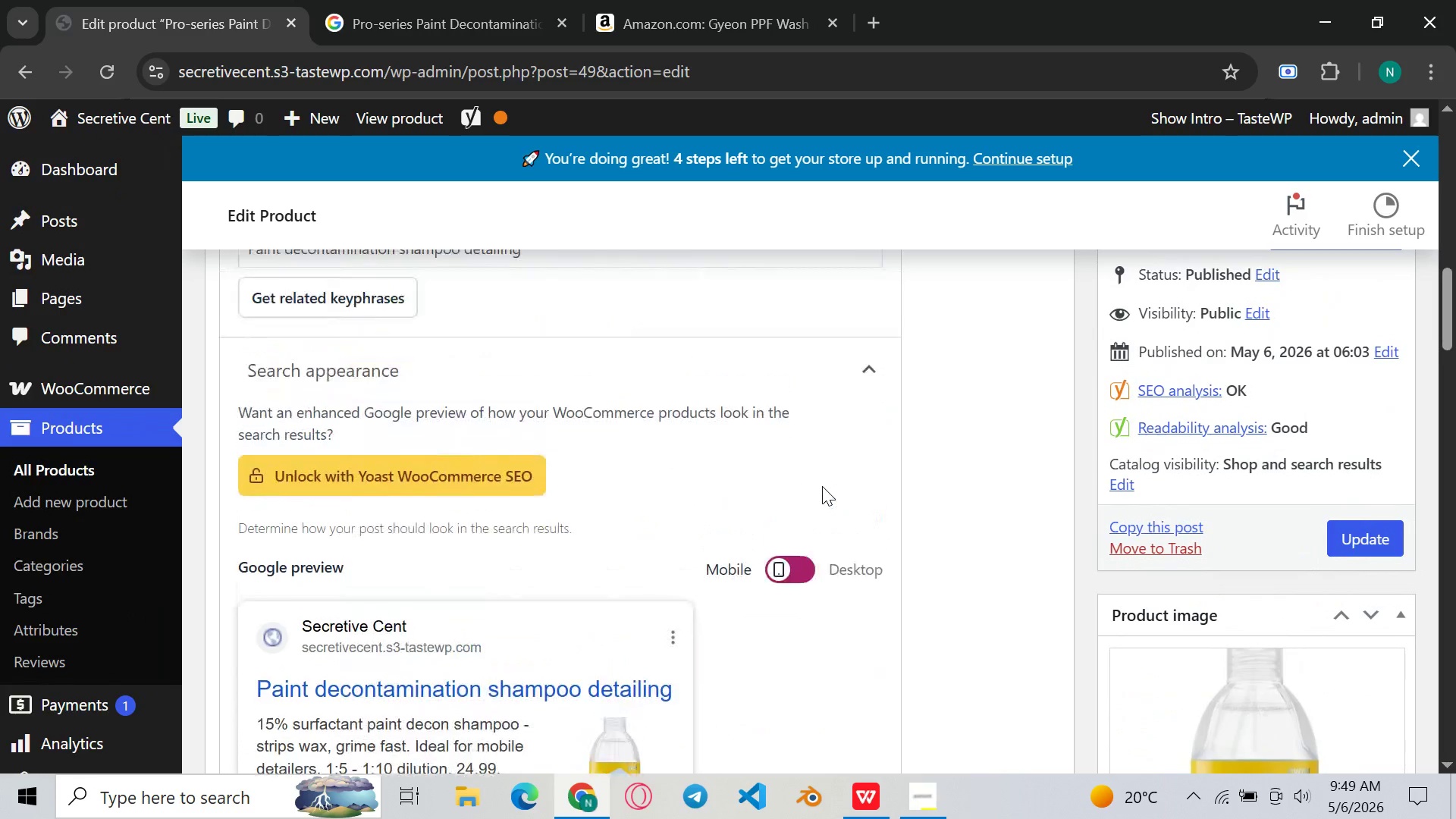 
wait(20.59)
 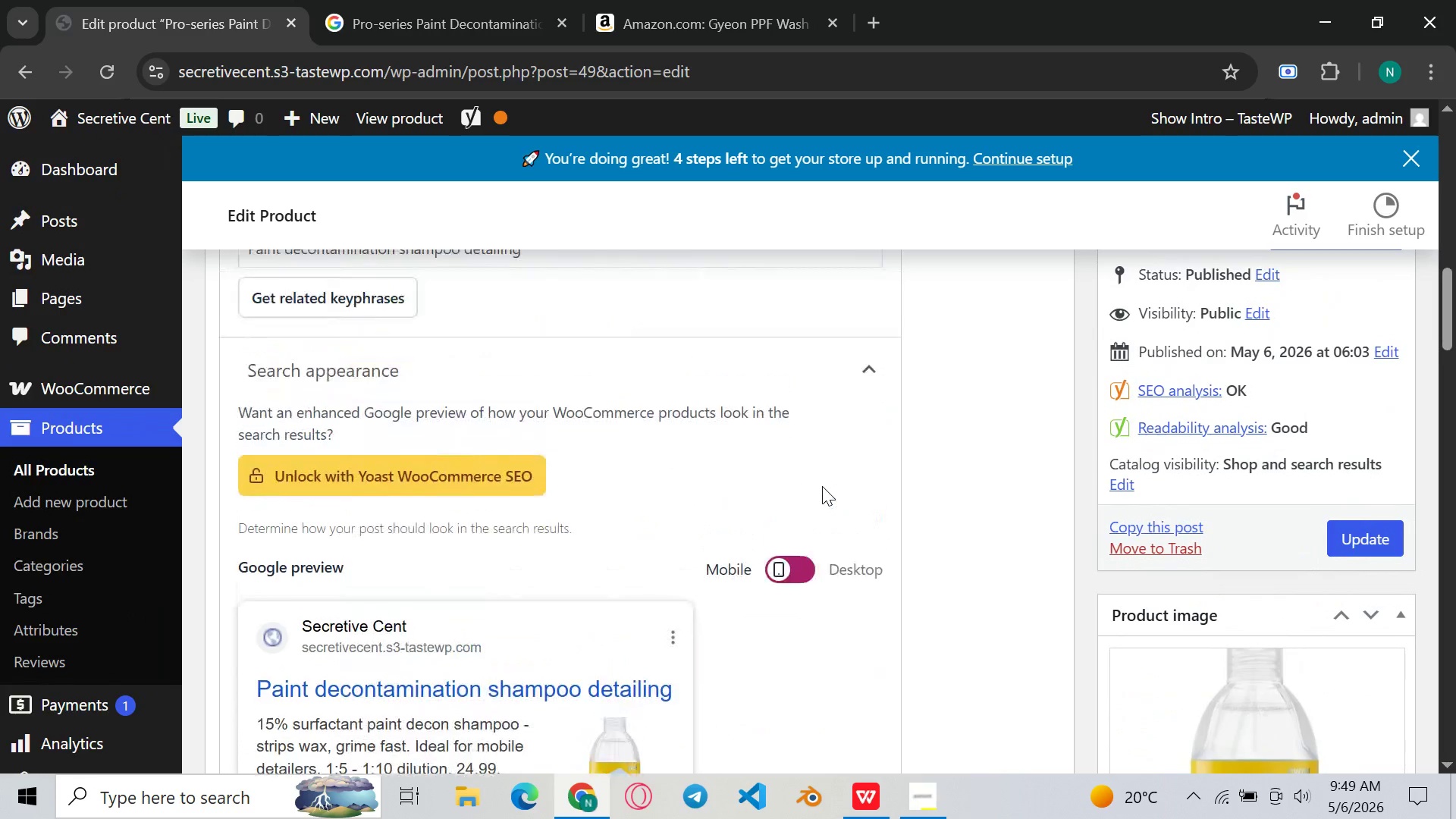 
left_click([233, 347])
 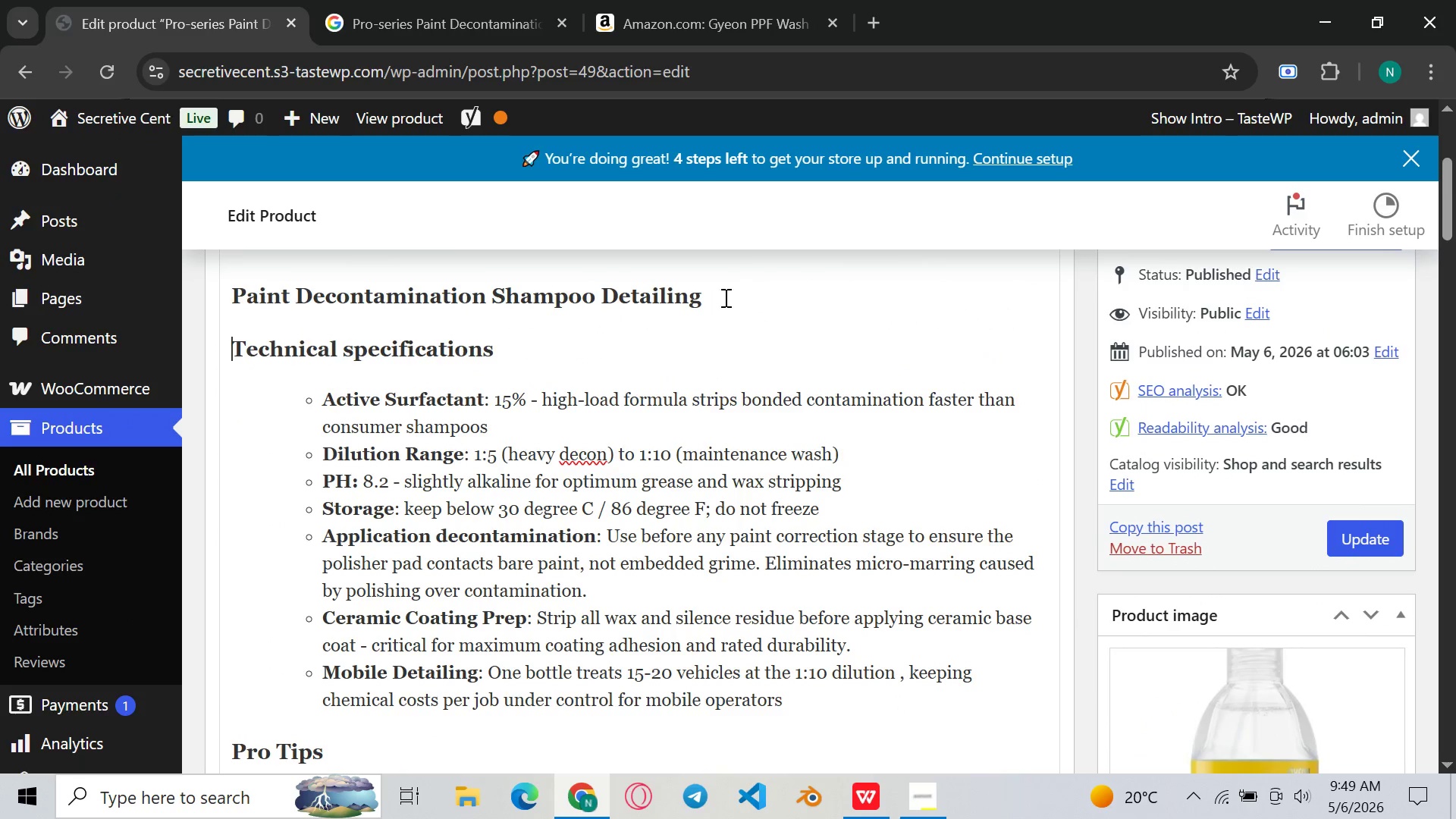 
left_click_drag(start_coordinate=[724, 297], to_coordinate=[234, 312])
 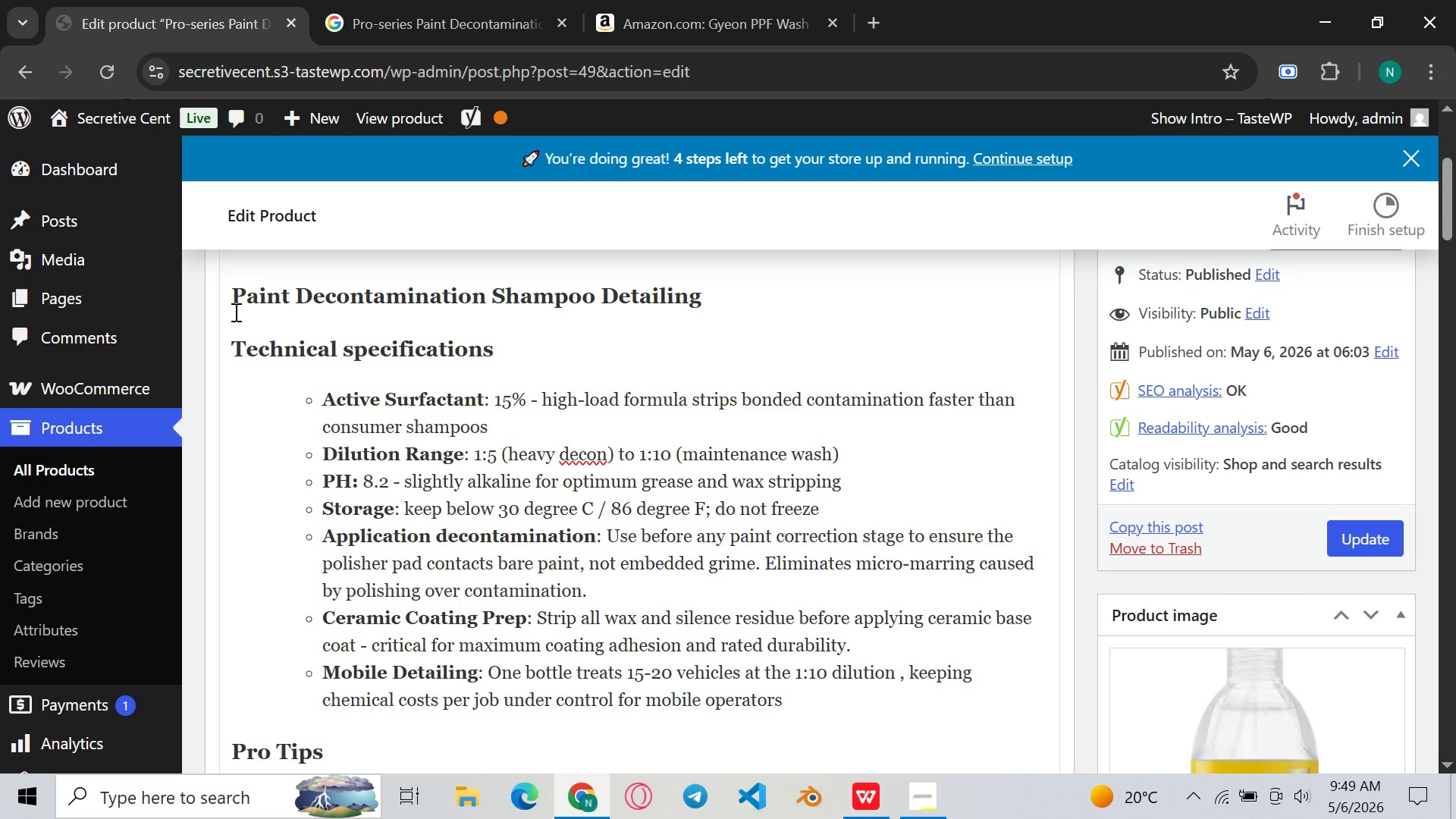 
key(Control+X)
 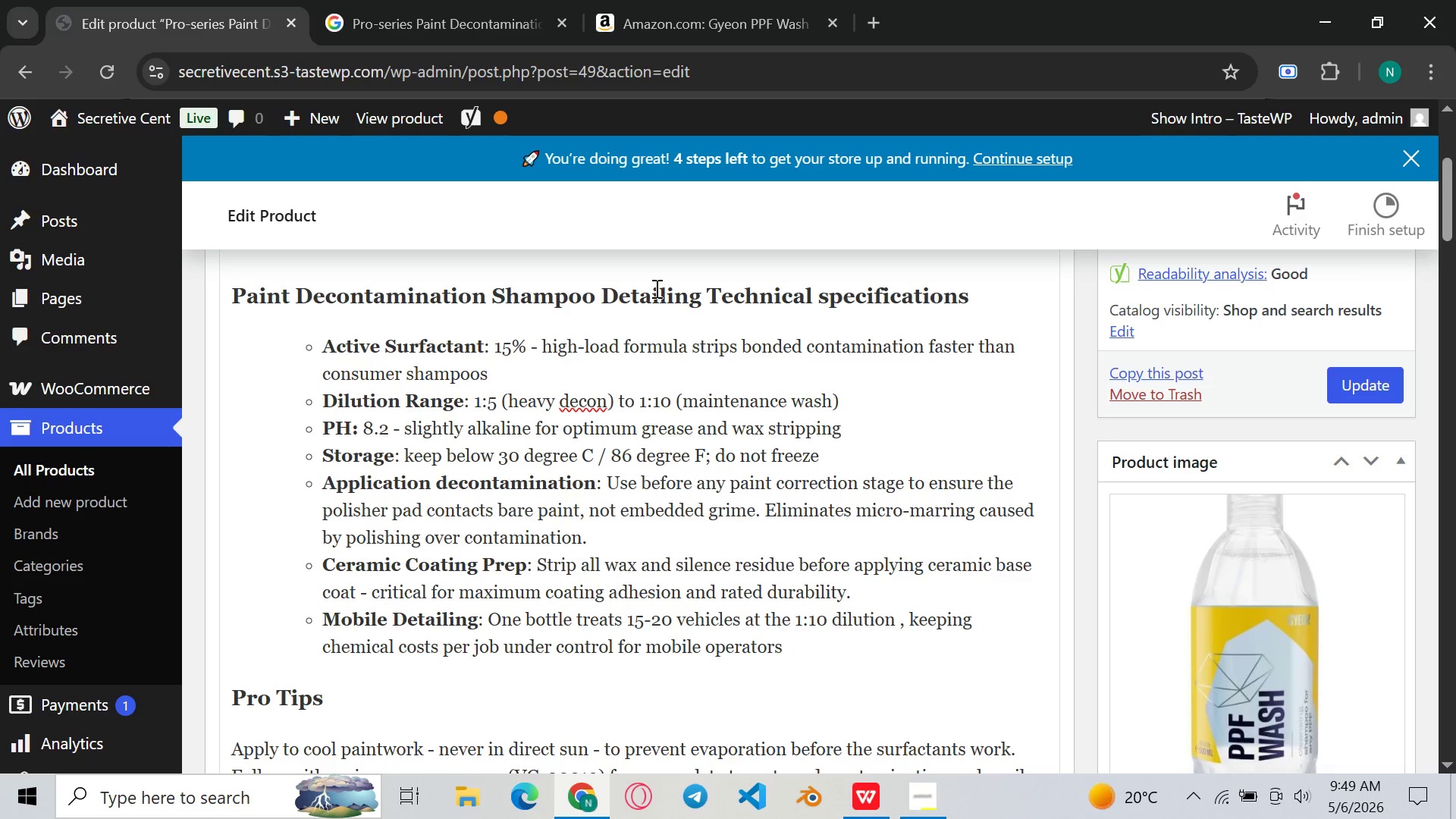 
wait(5.08)
 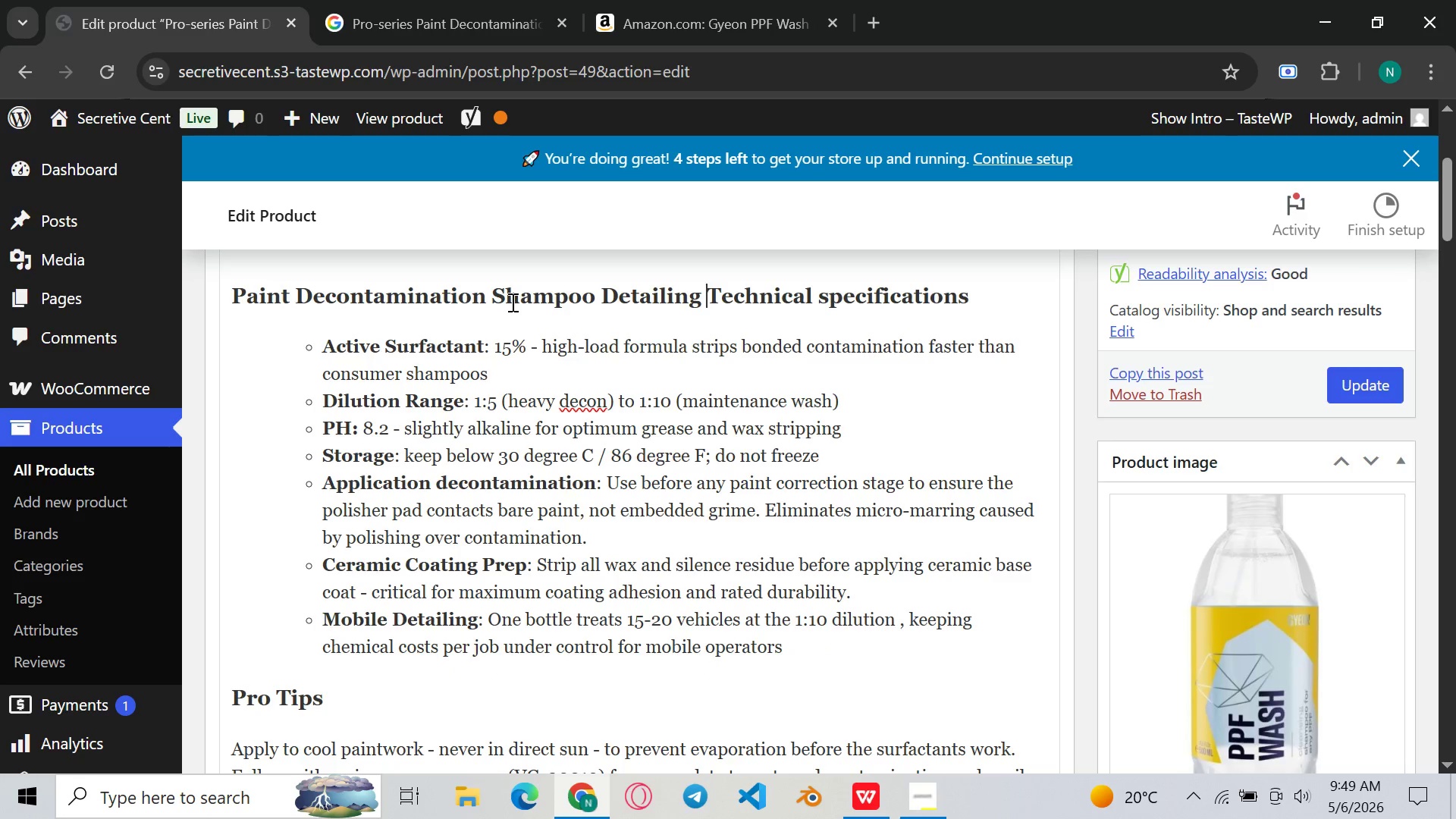 
hold_key(key=ShiftLeft, duration=0.38)
 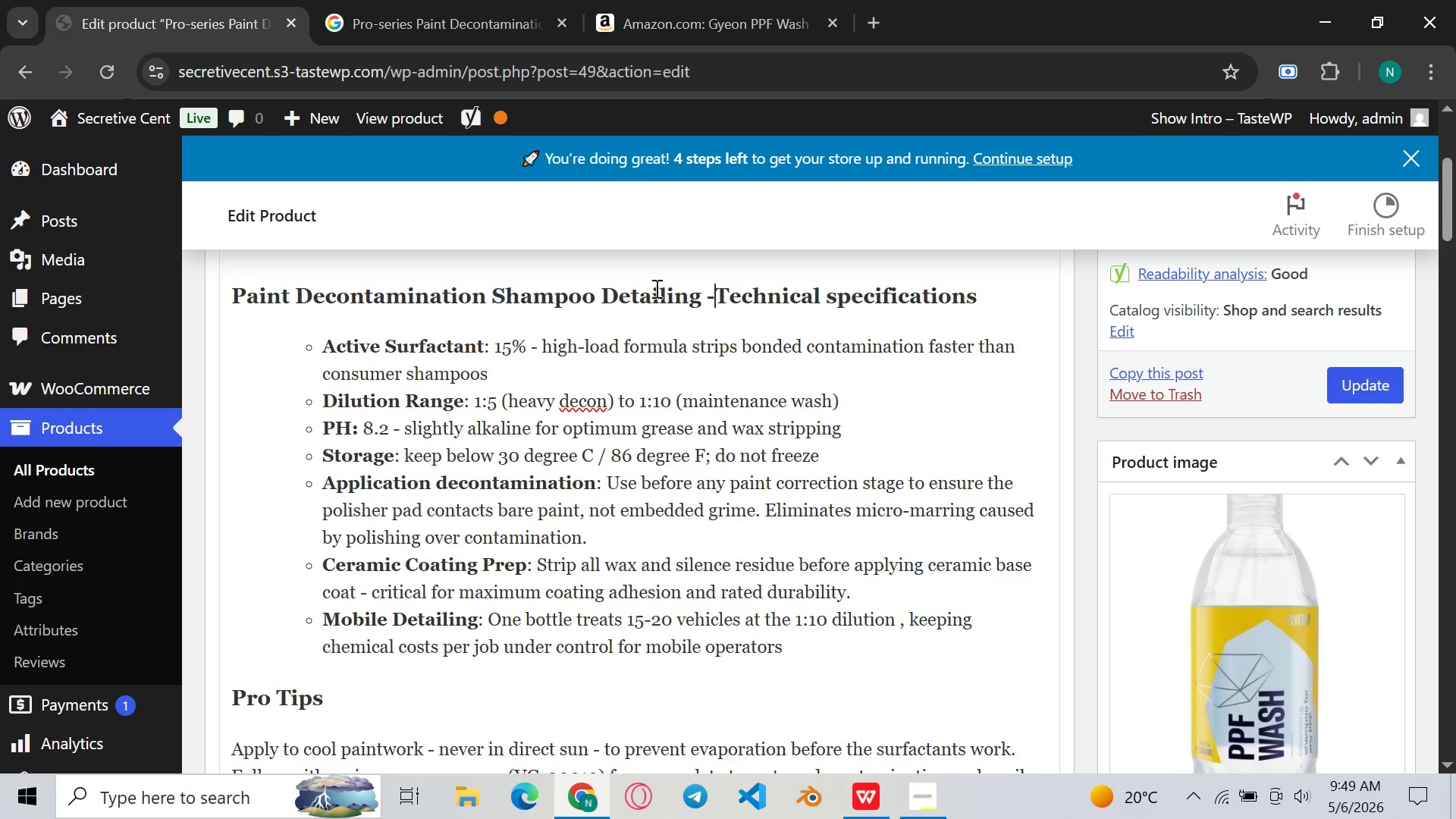 
key(Minus)
 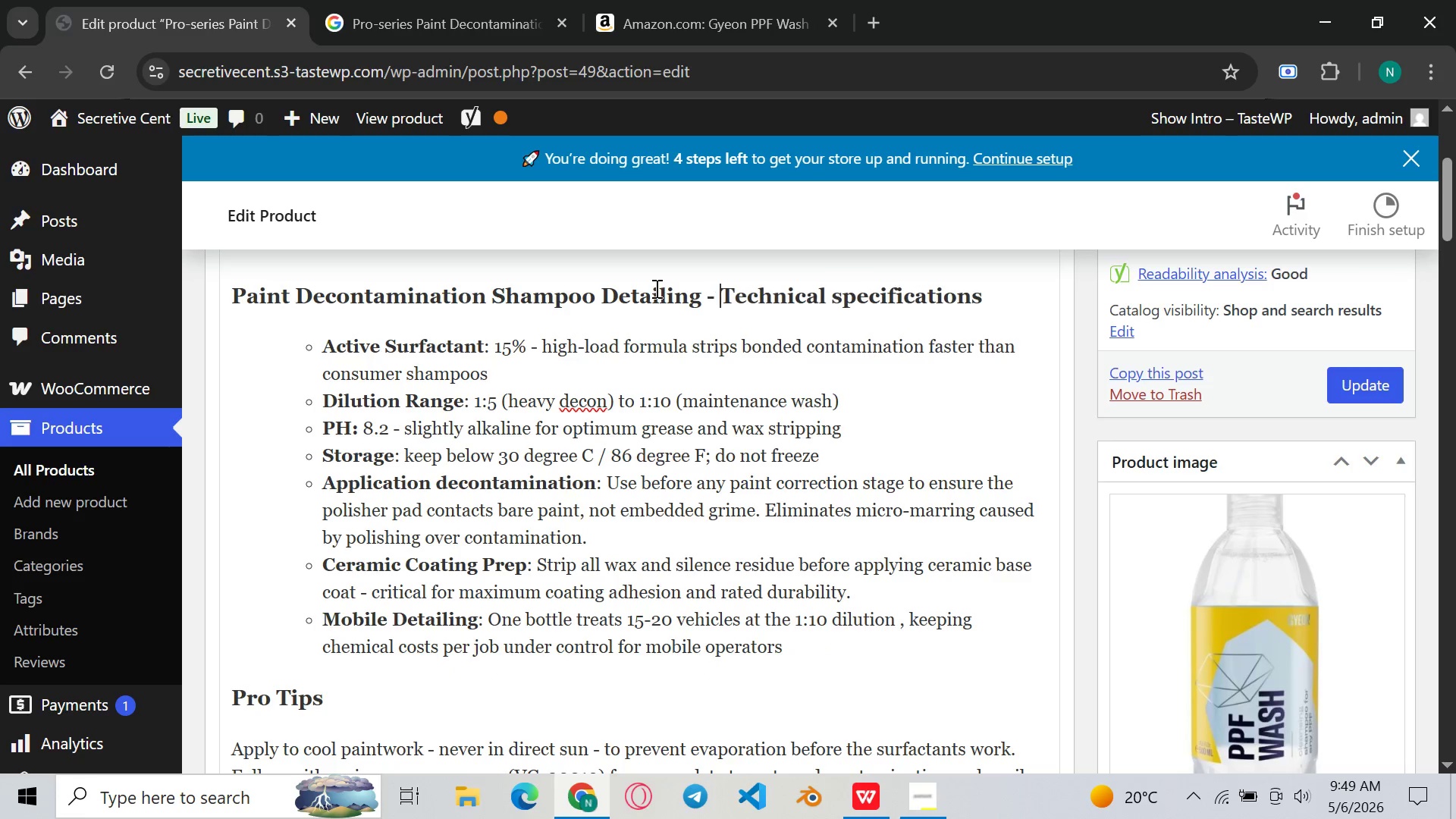 
key(Space)
 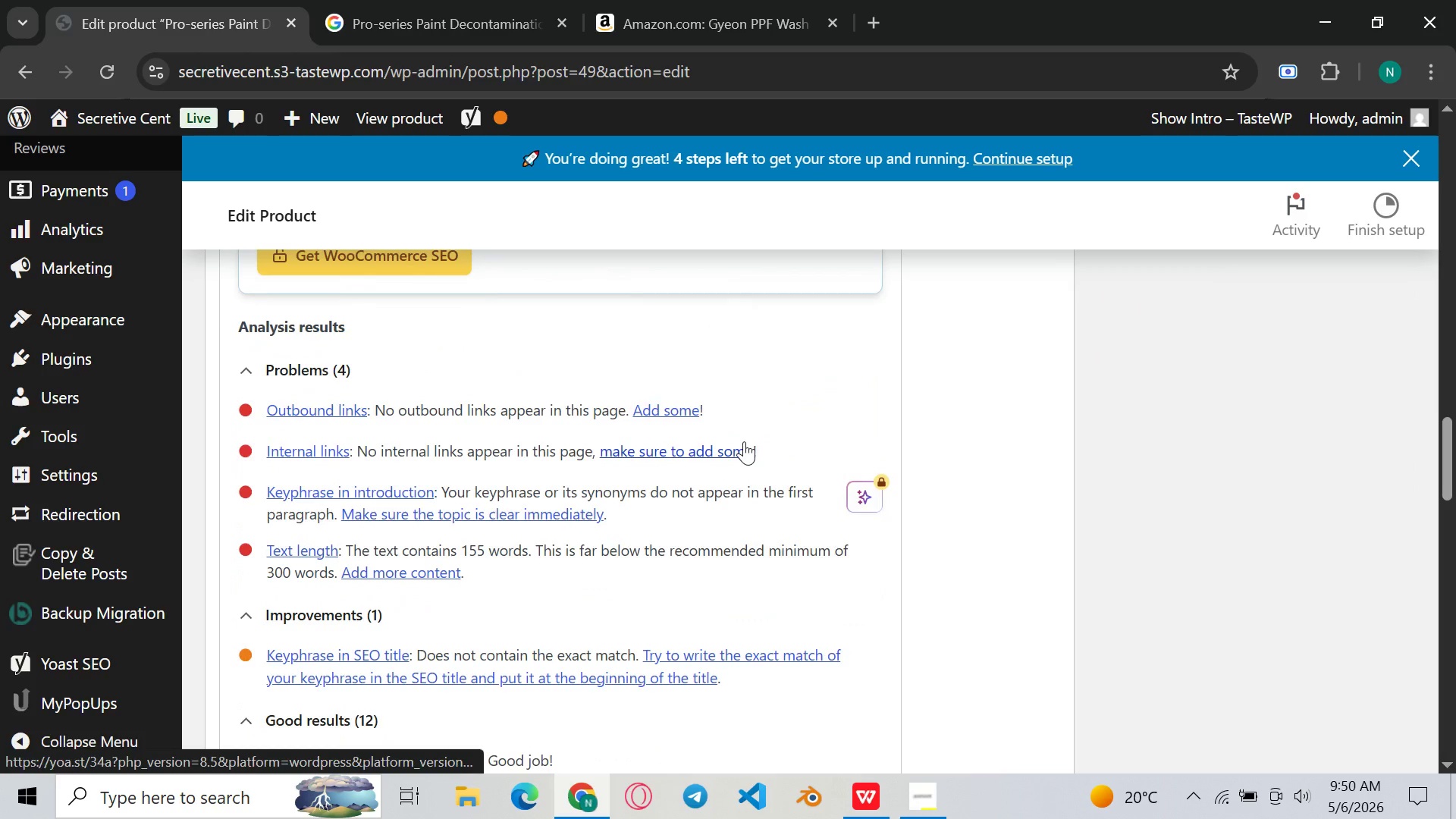 
wait(6.05)
 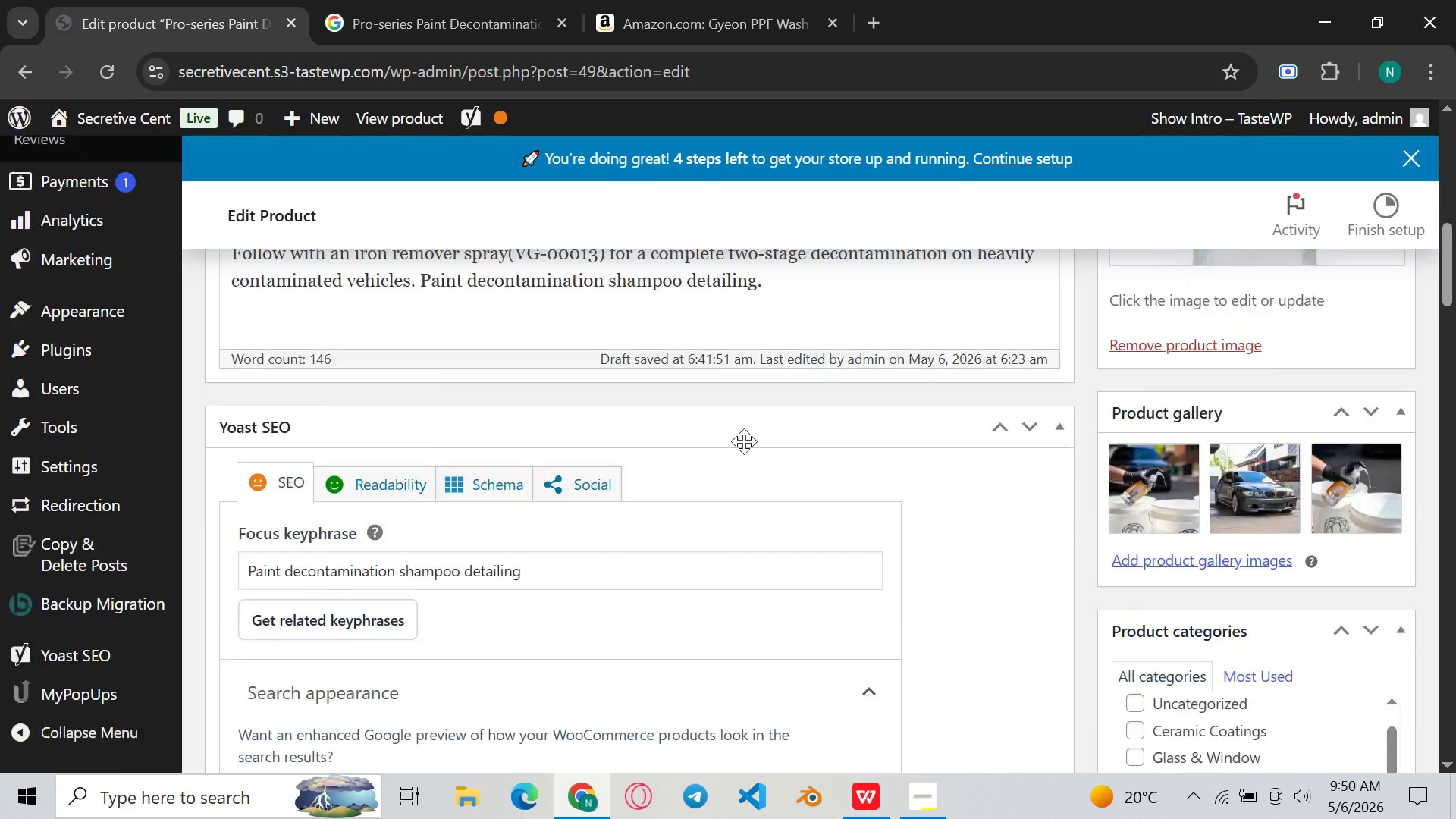 
left_click([1057, 435])
 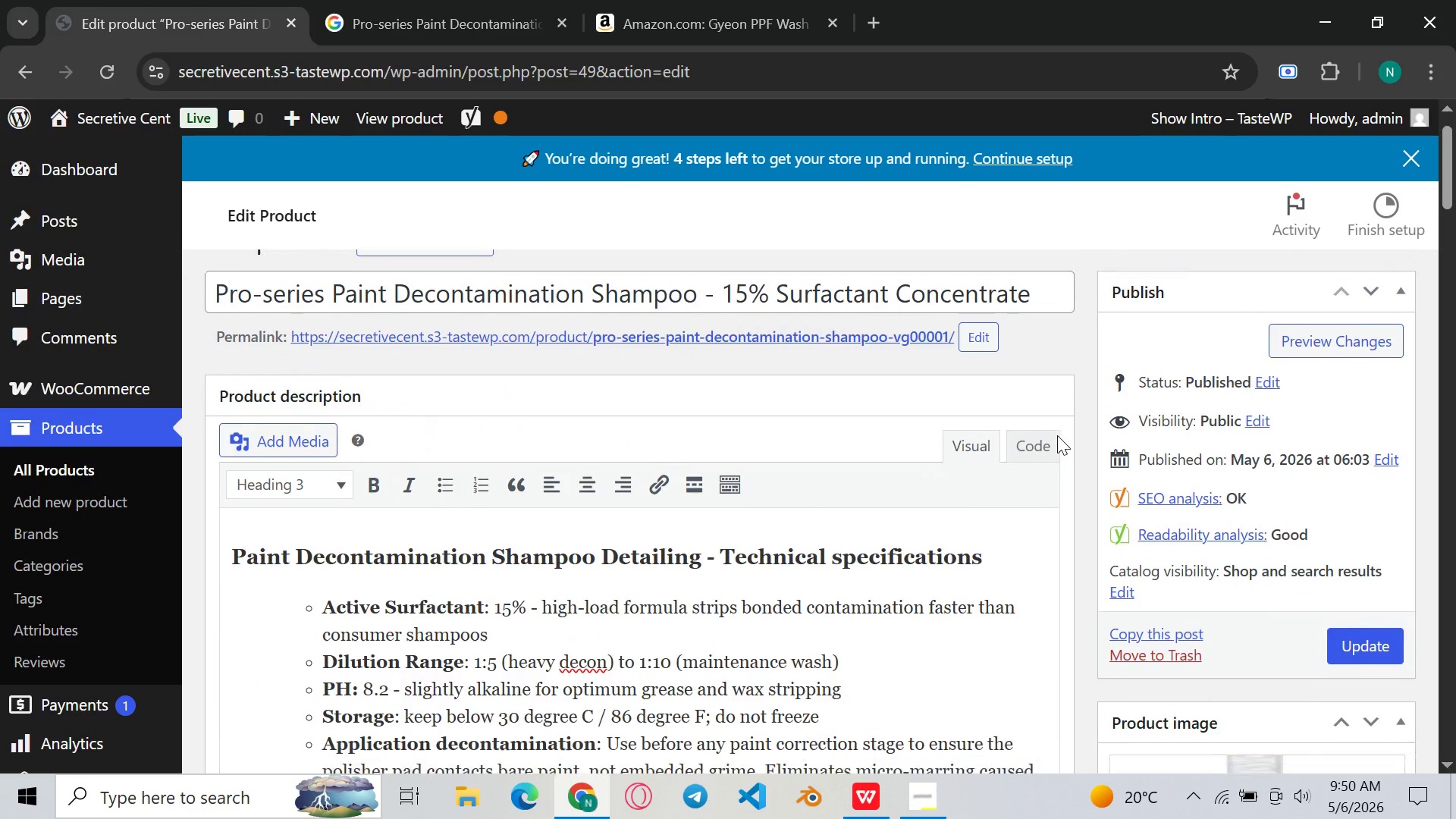 
wait(9.8)
 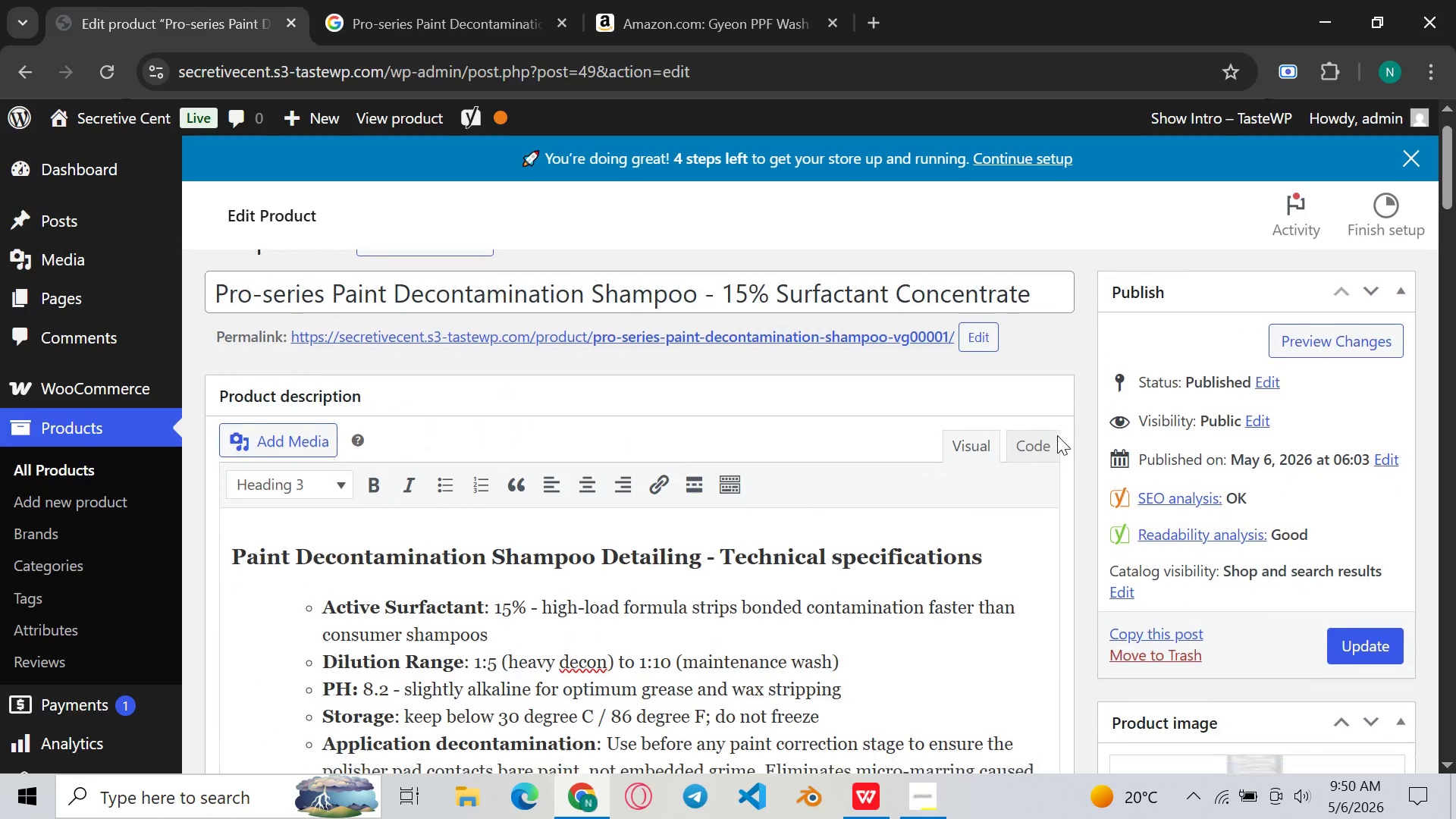 
left_click([721, 475])
 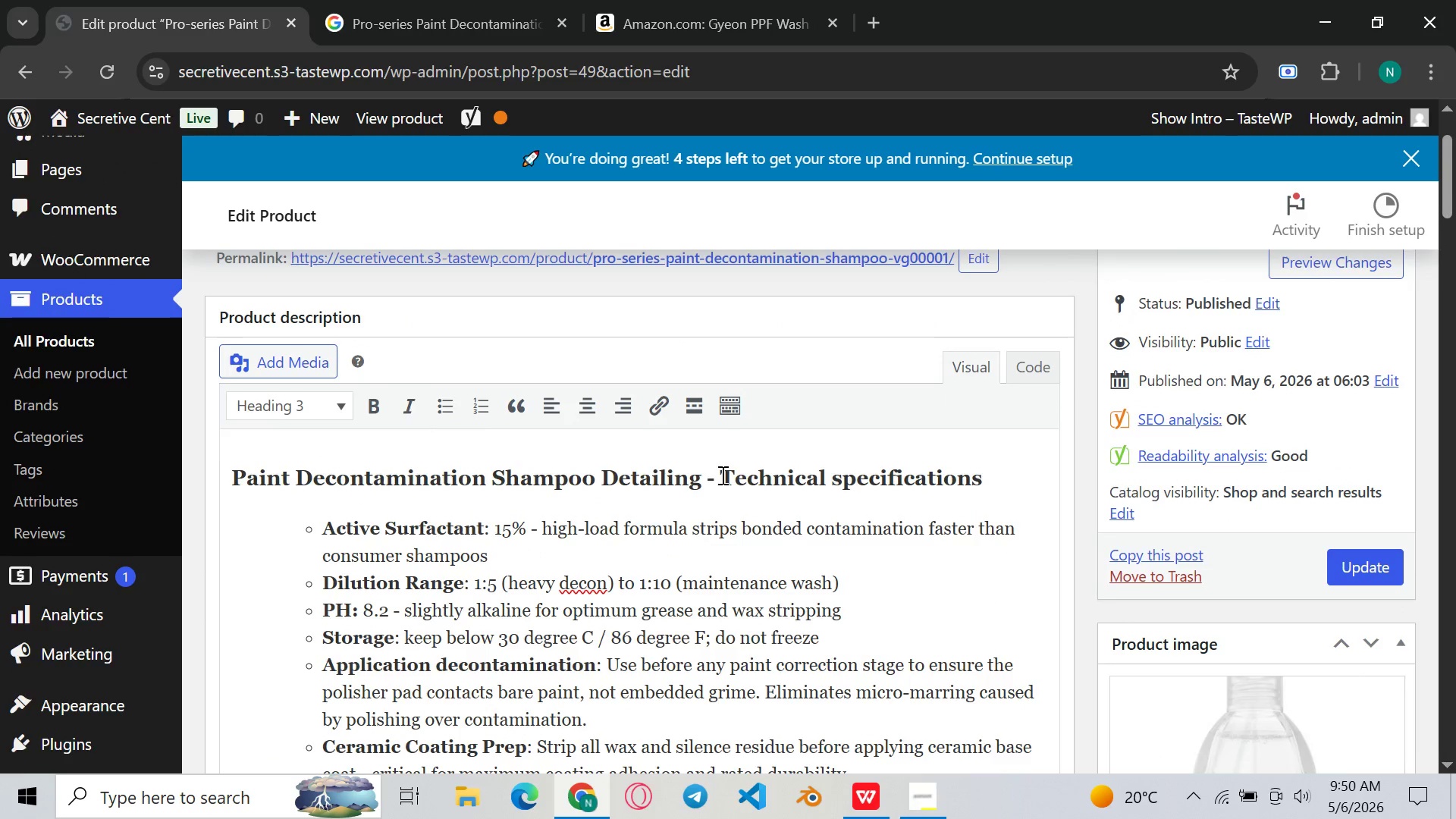 
key(Enter)
 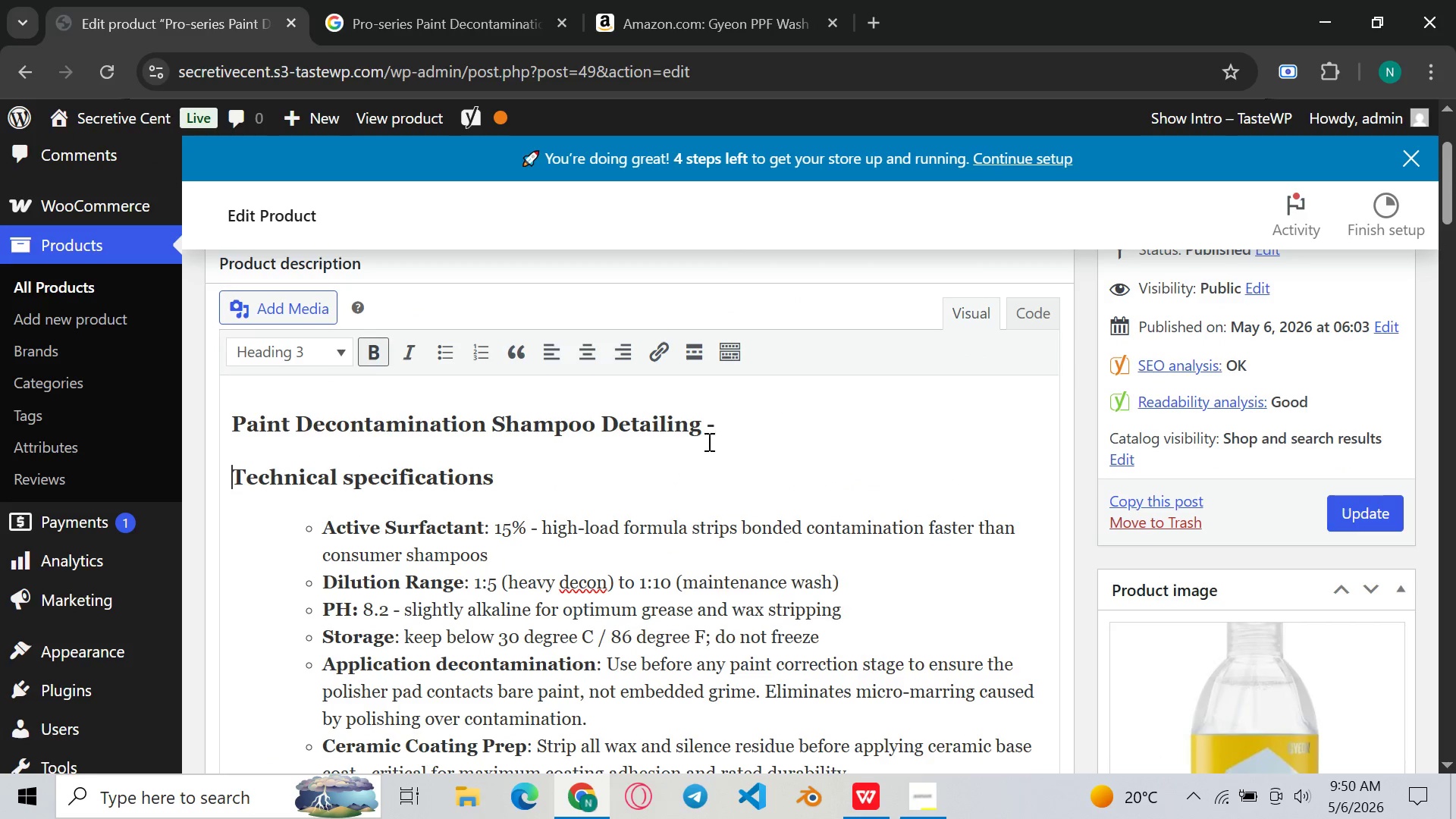 
left_click([764, 397])
 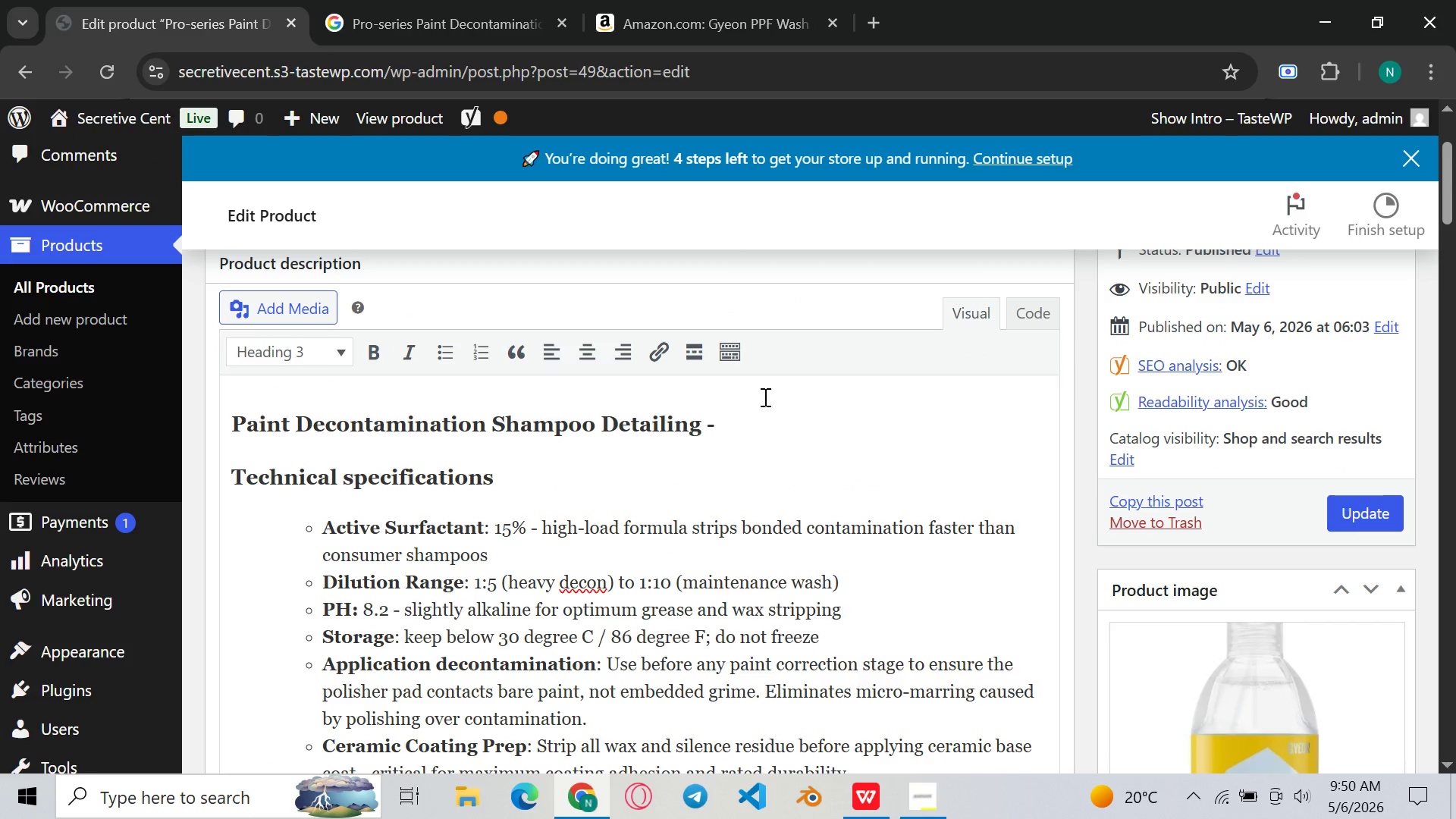 
key(Backspace)
 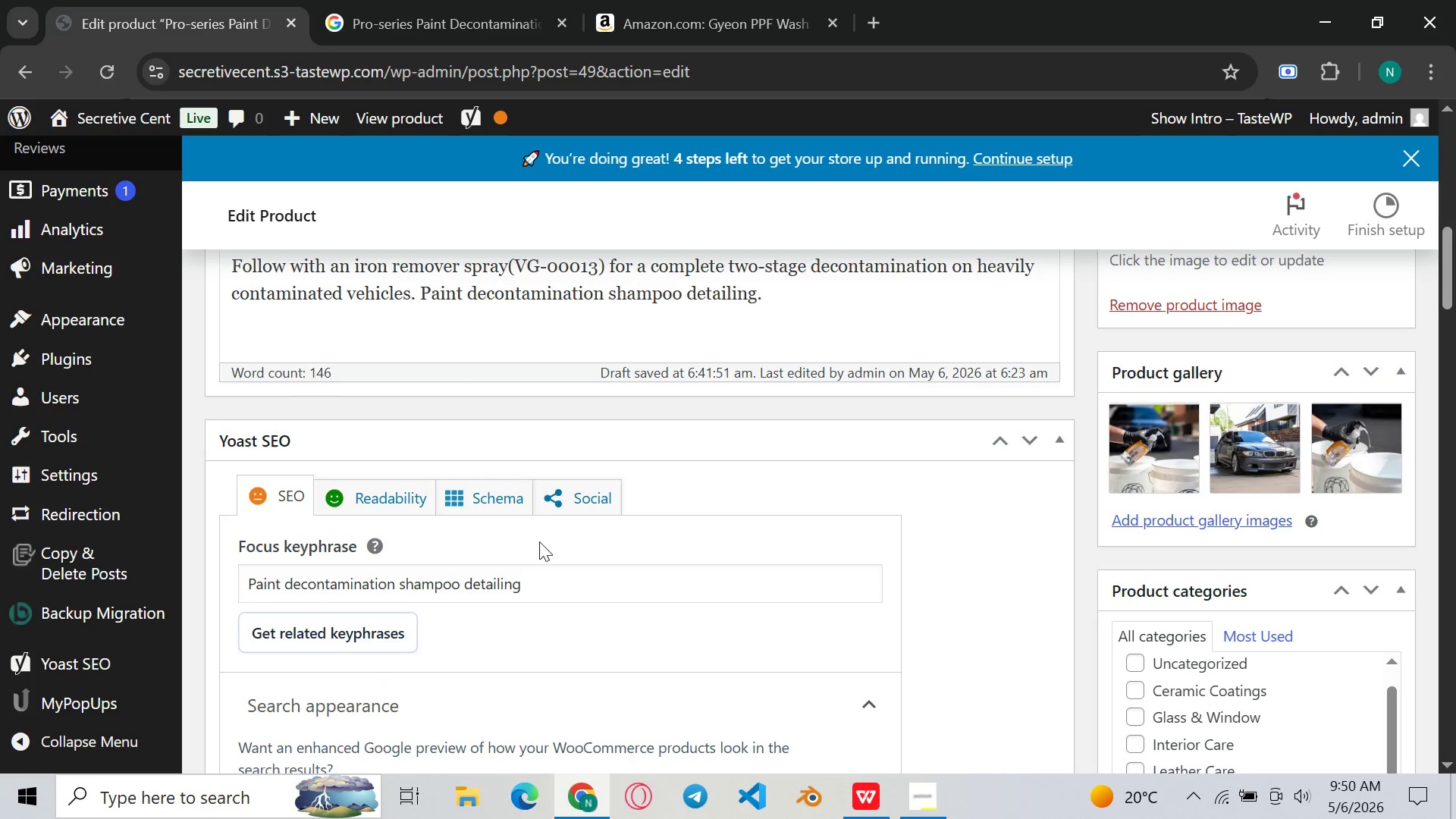 
left_click([470, 582])
 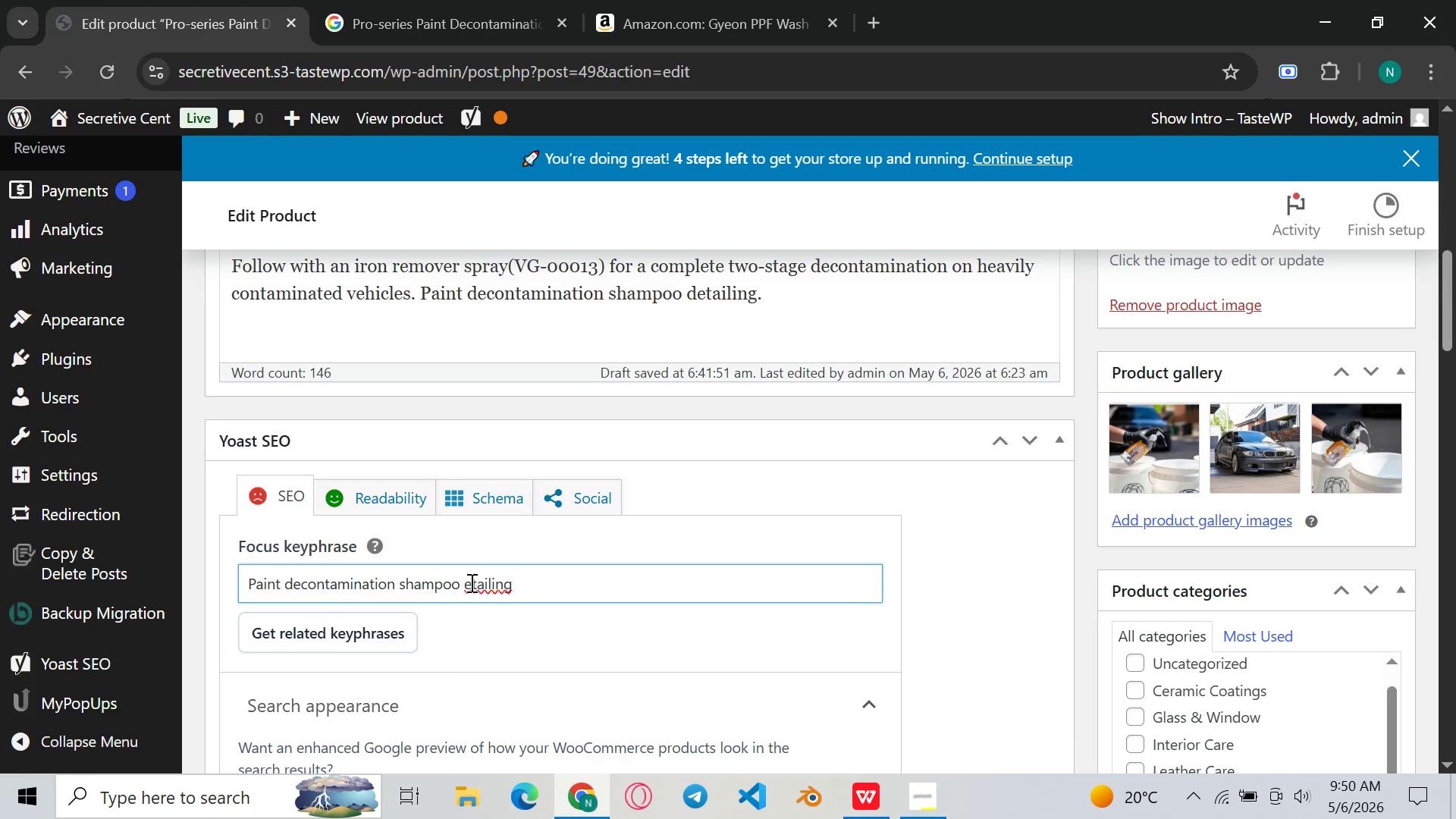 
key(Backspace)
 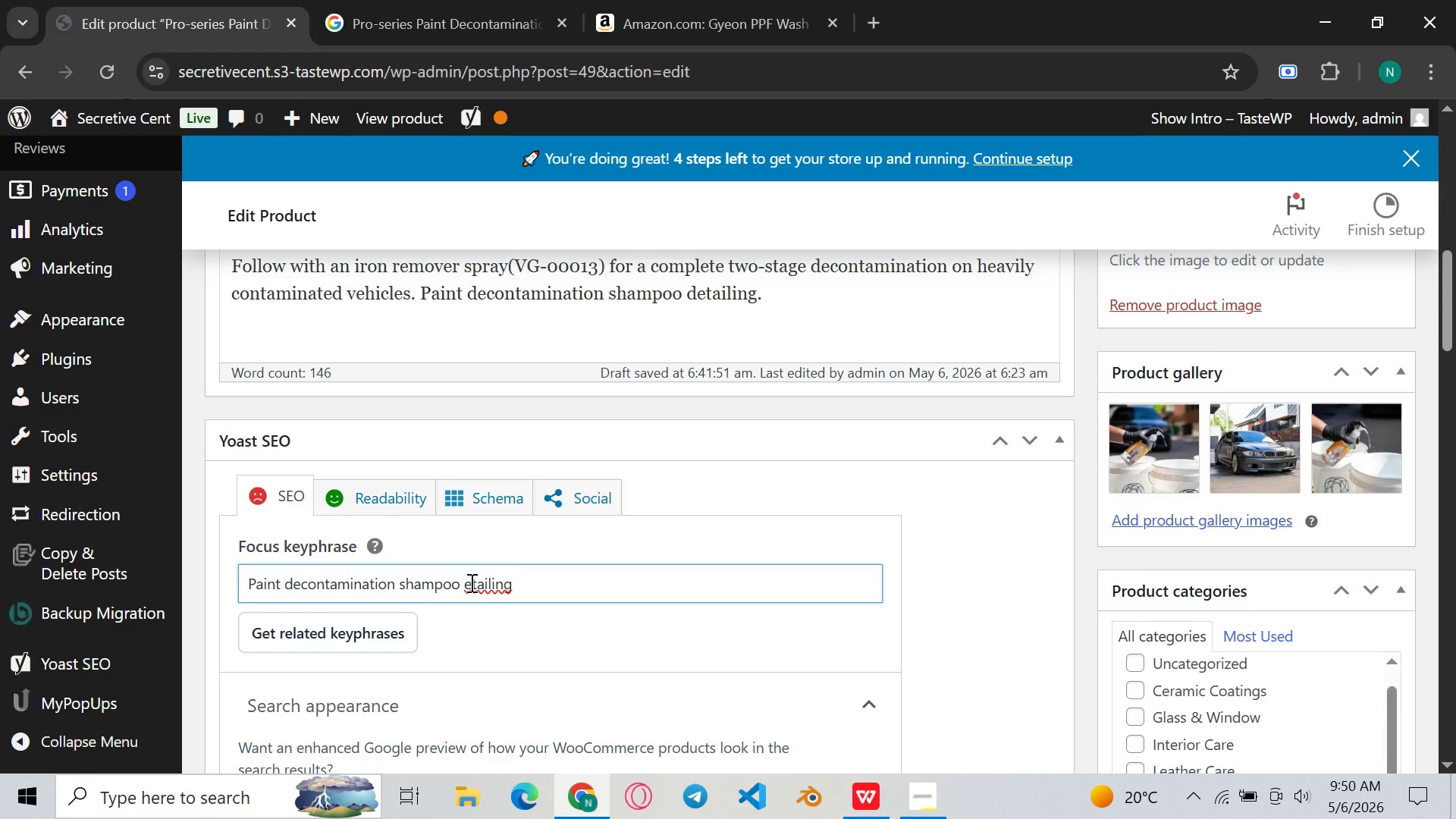 
key(Shift+ShiftLeft)
 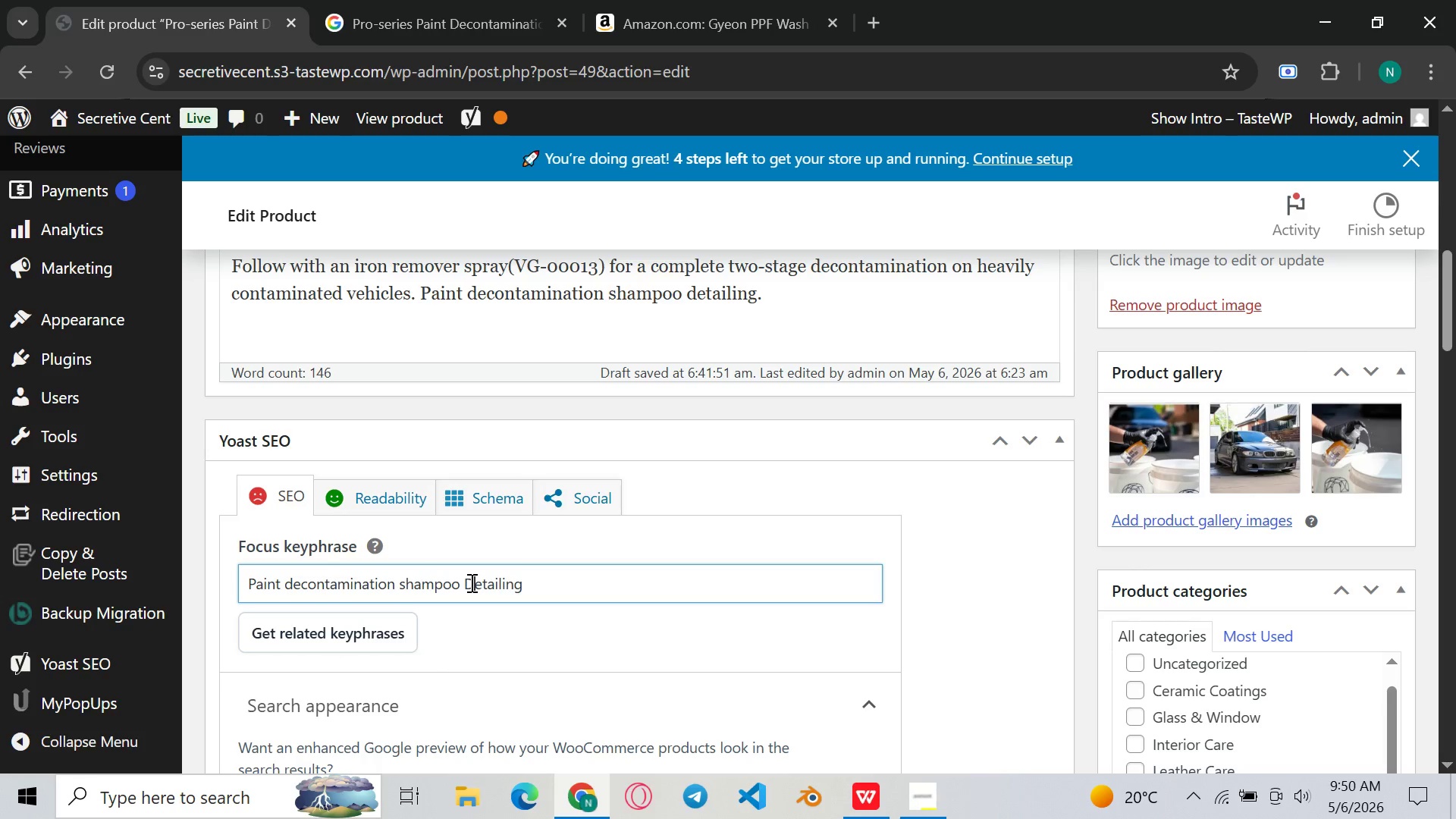 
key(Shift+D)
 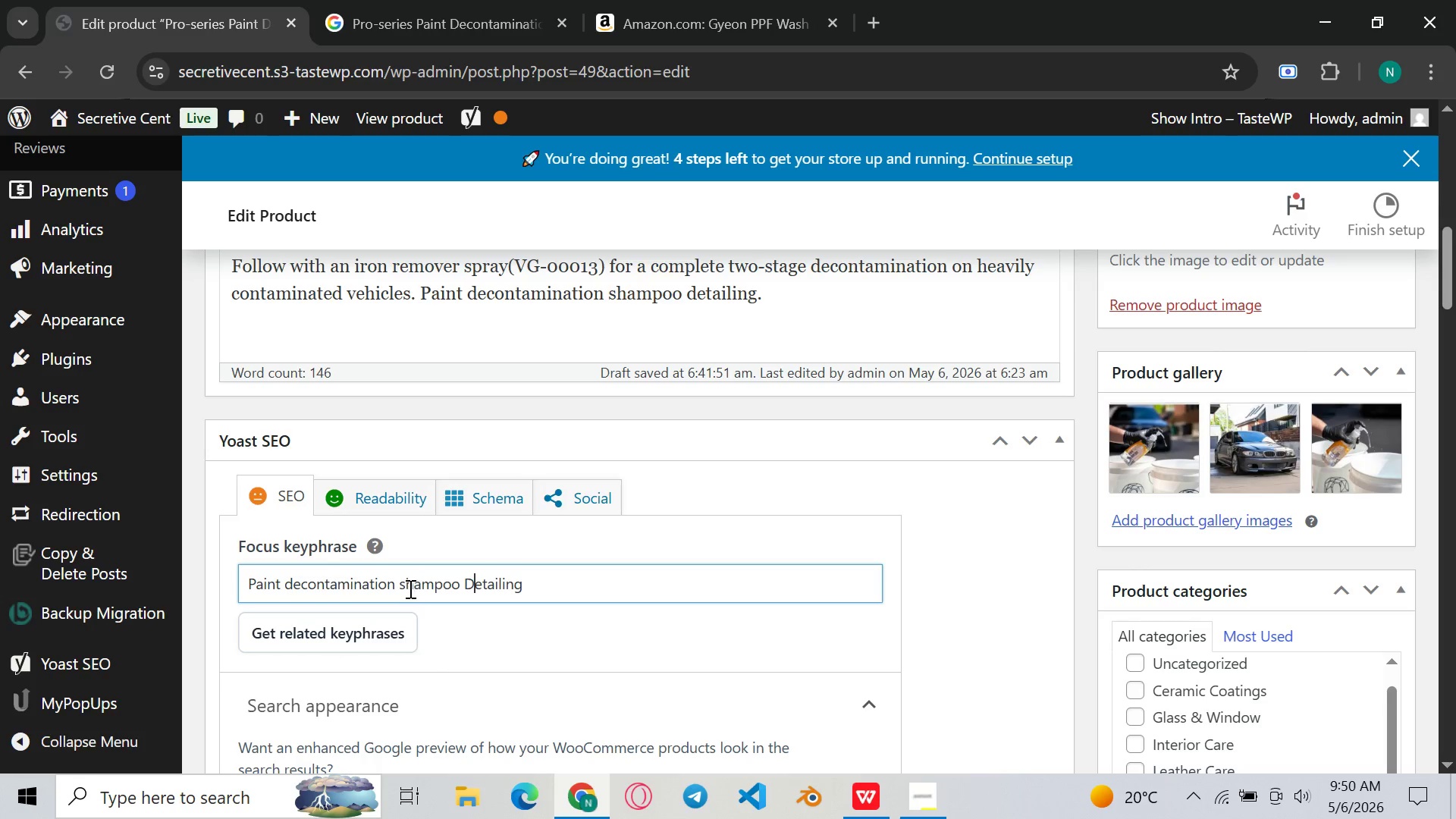 
left_click([409, 588])
 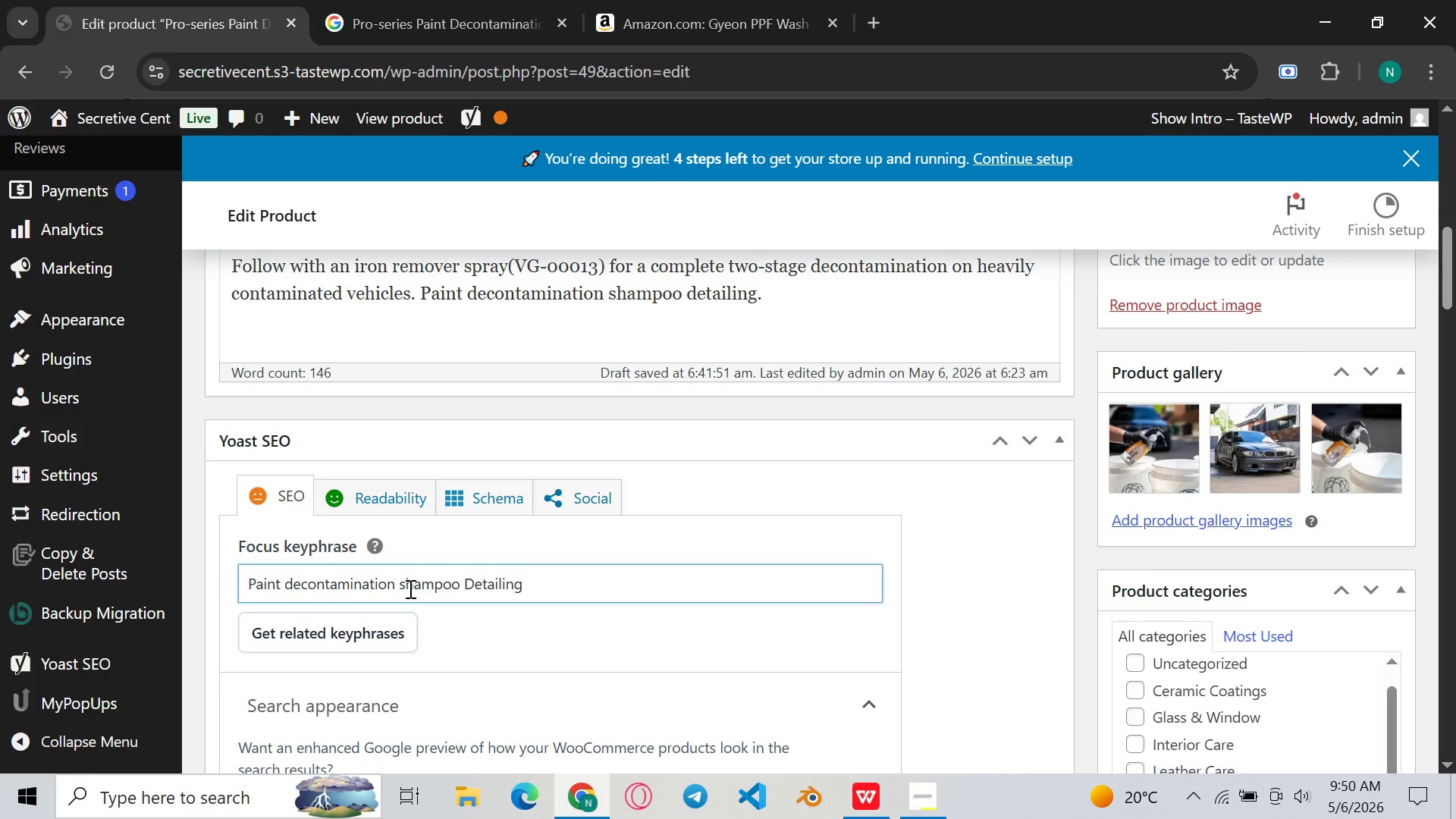 
key(Backspace)
 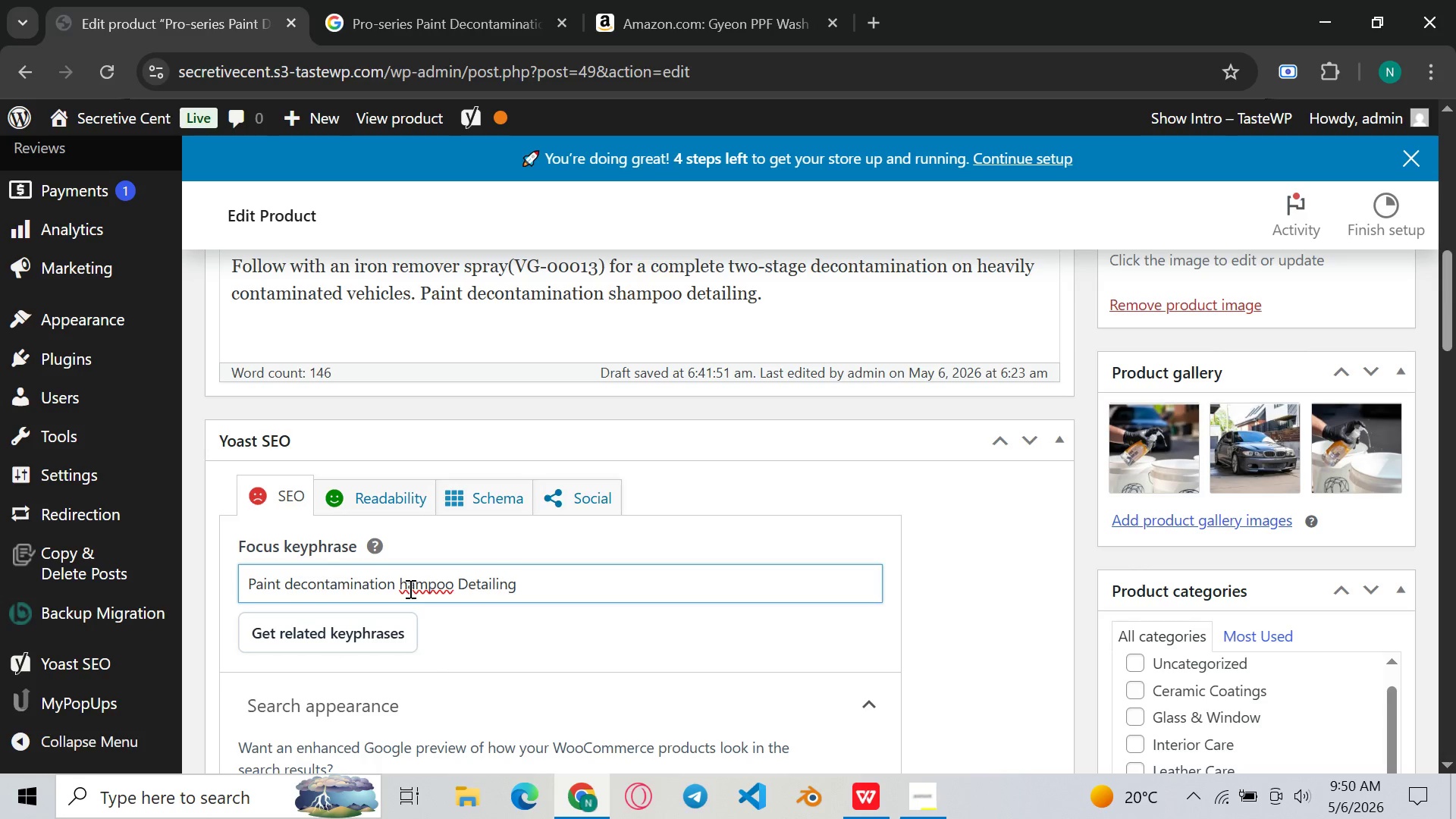 
key(Shift+S)
 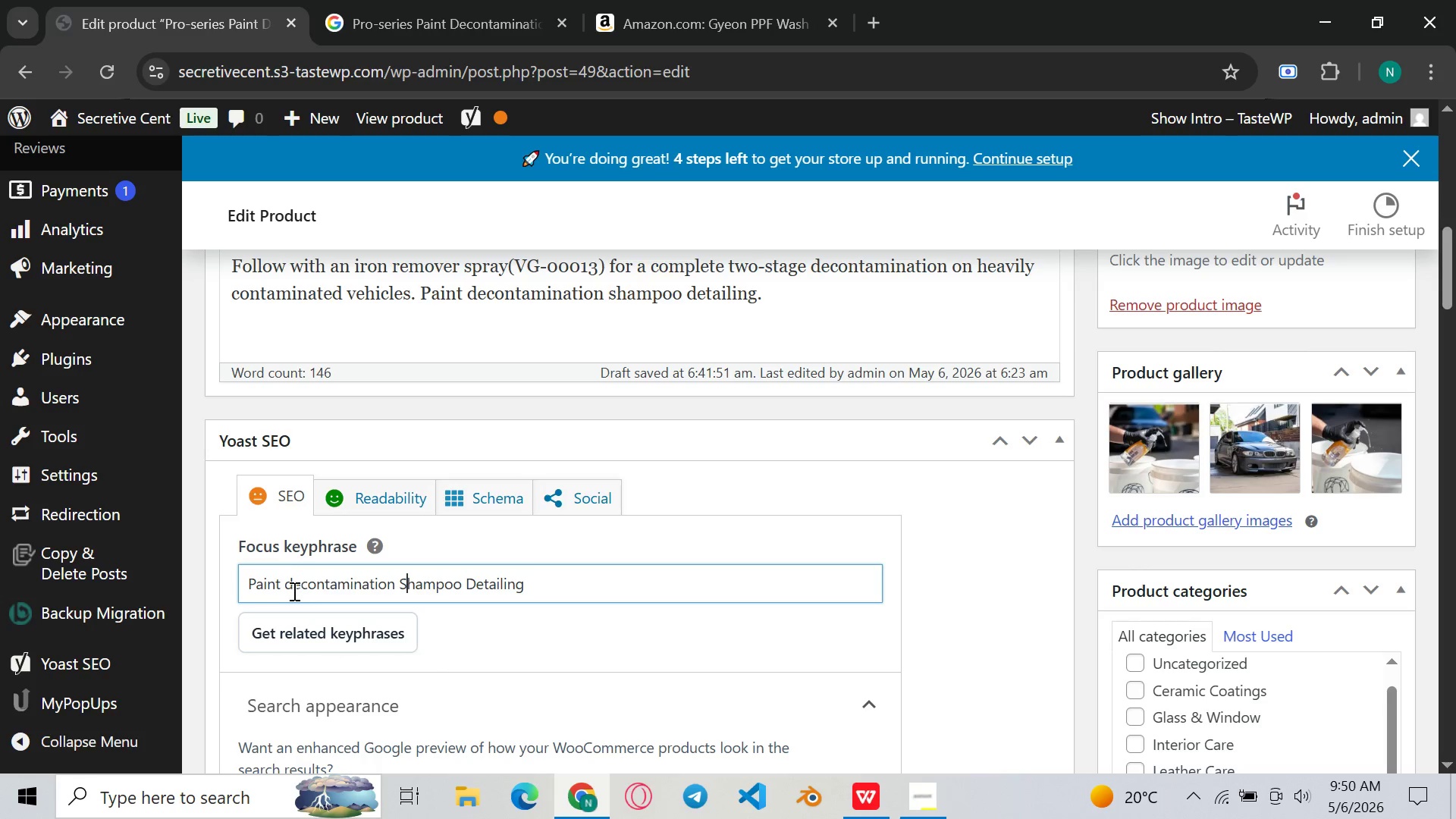 
left_click([290, 591])
 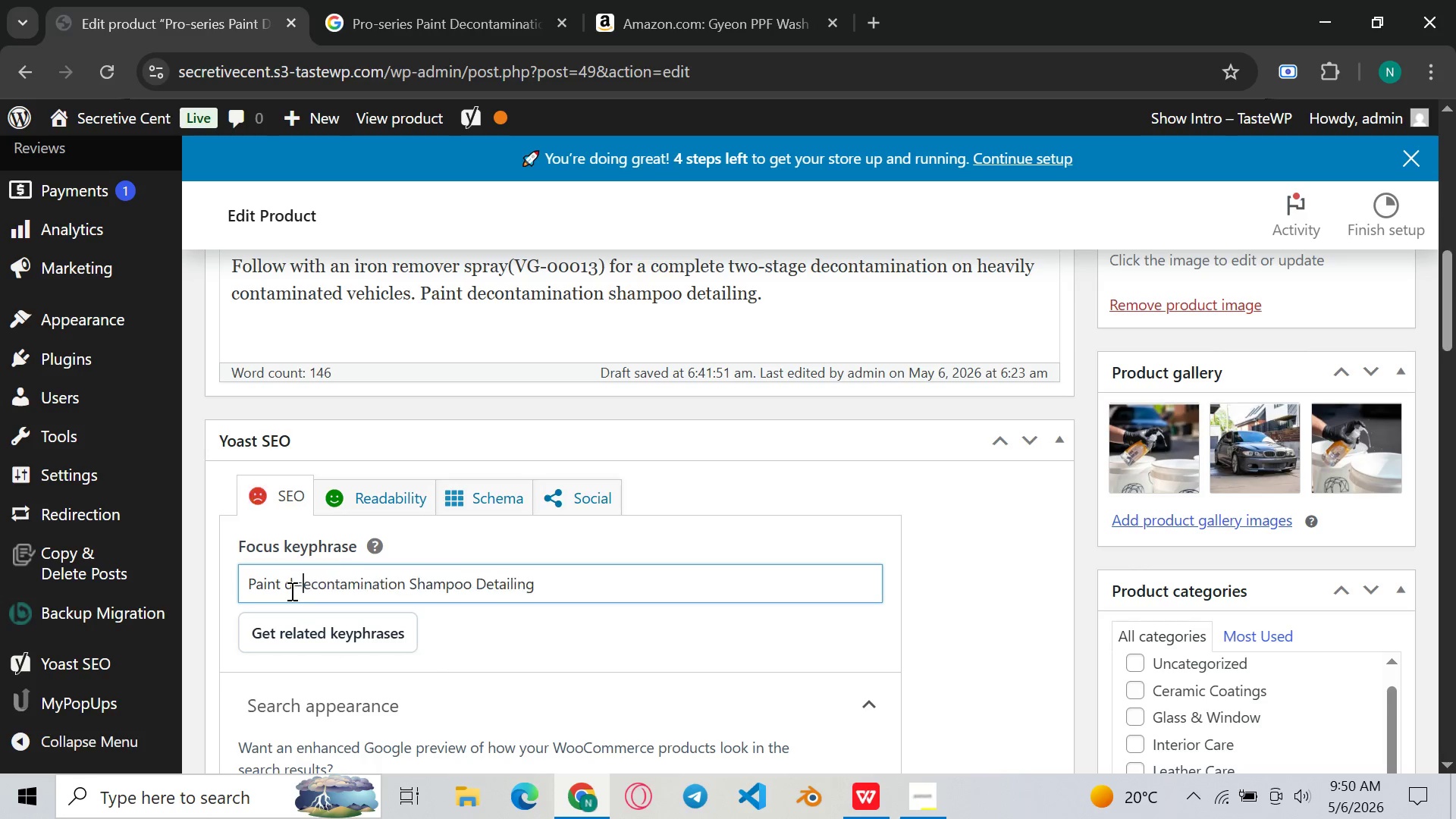 
key(Equal)
 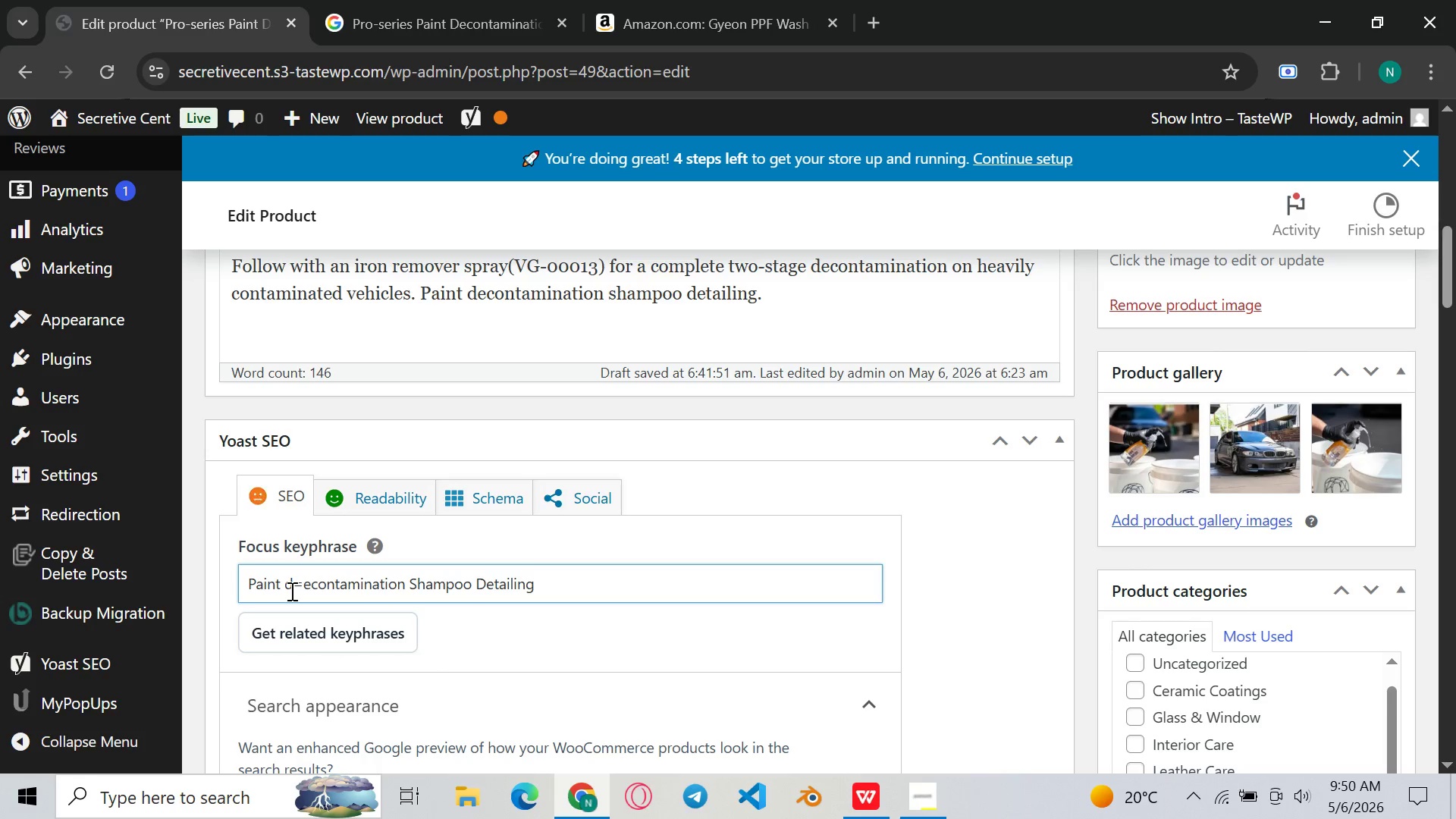 
key(Backspace)
 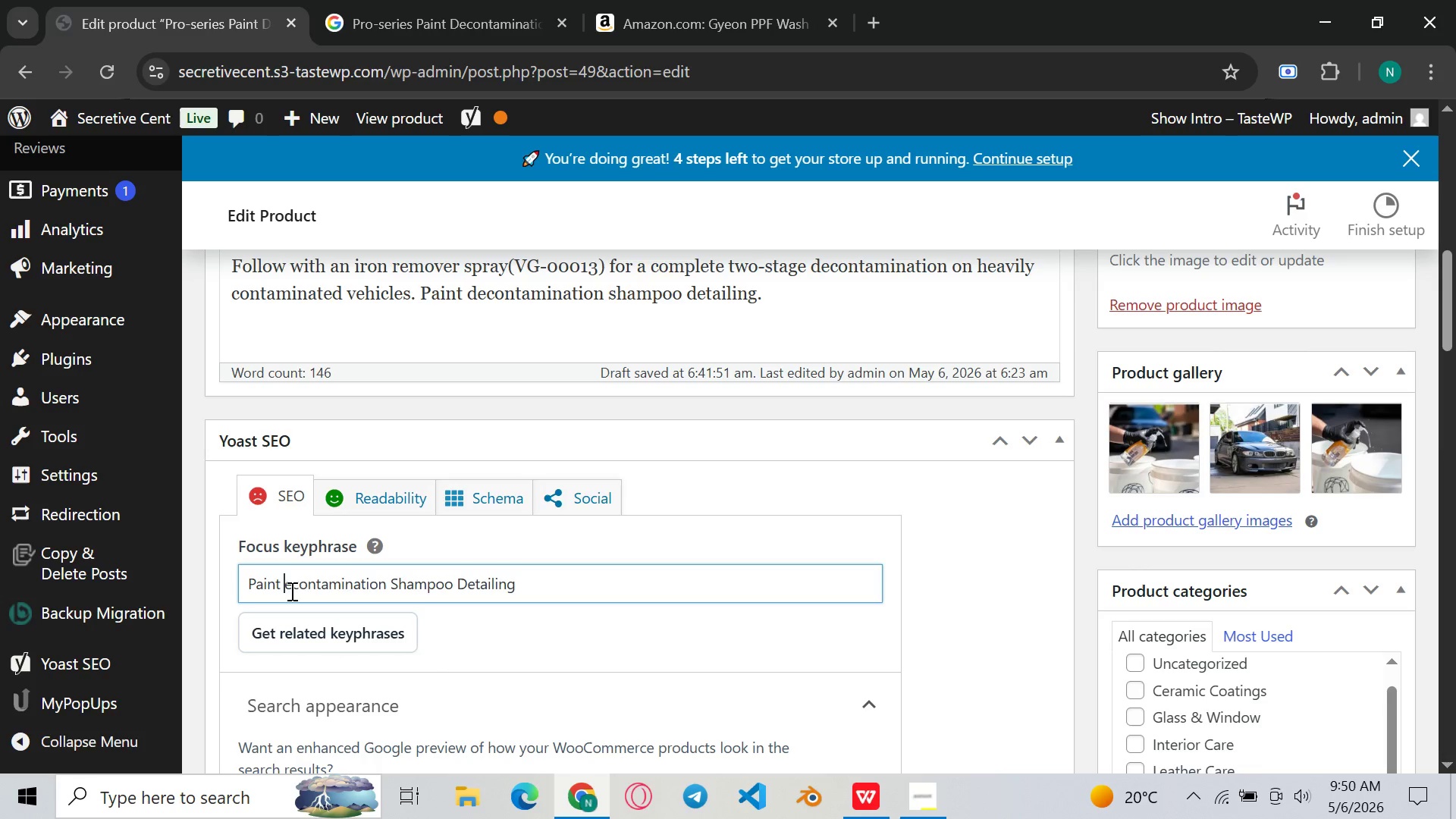 
key(Backspace)
 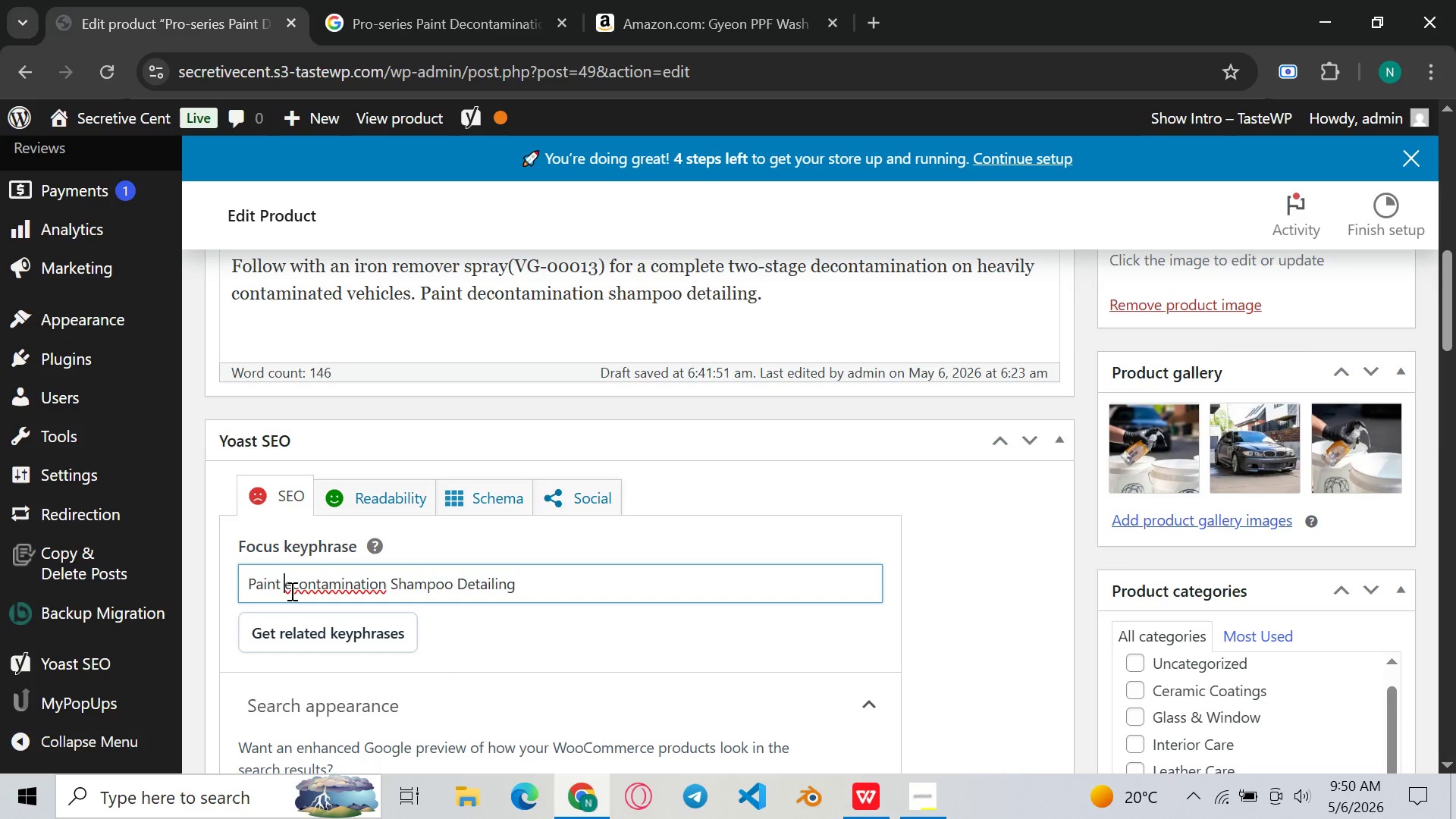 
key(Shift+D)
 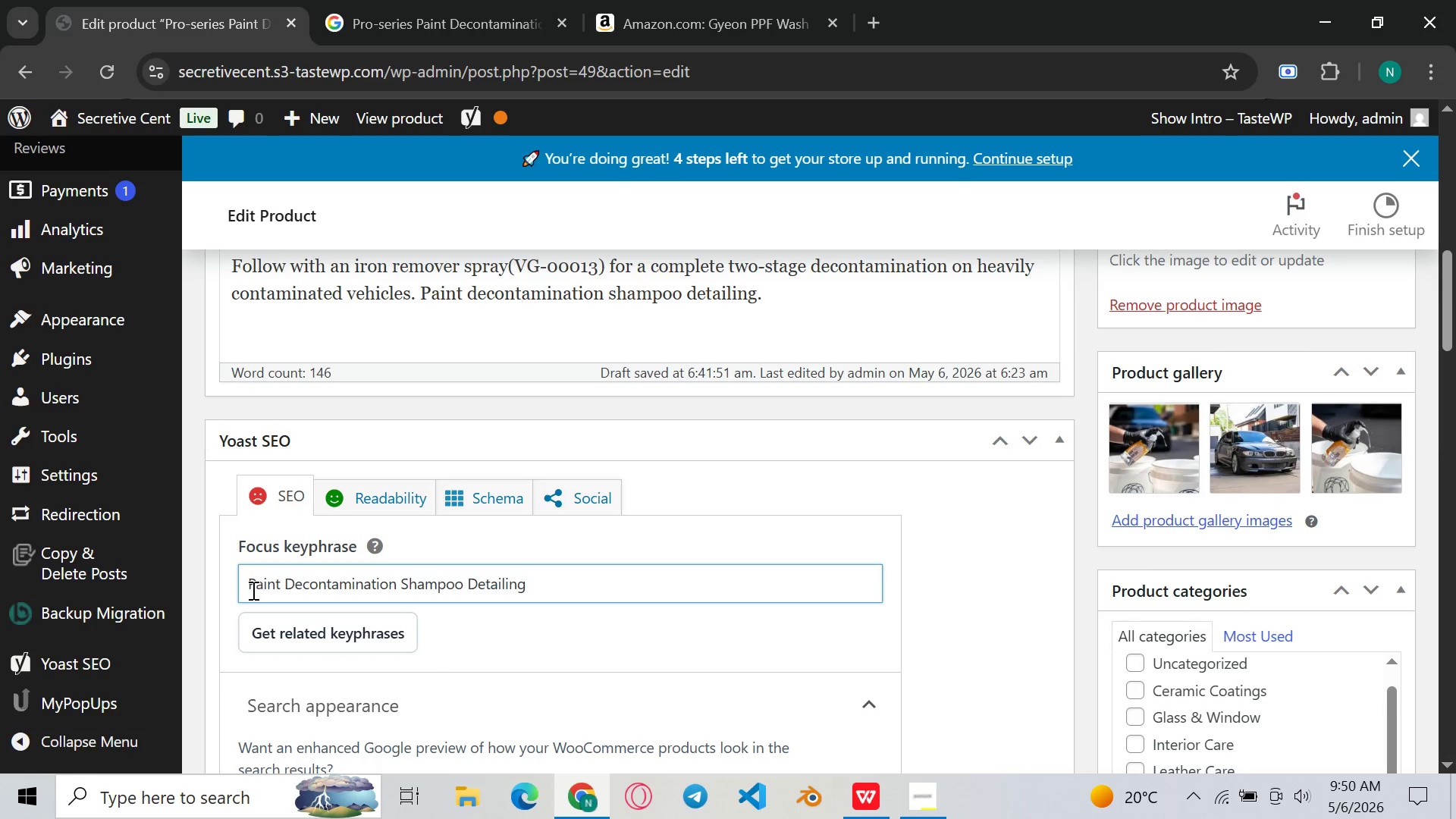 
left_click([252, 589])
 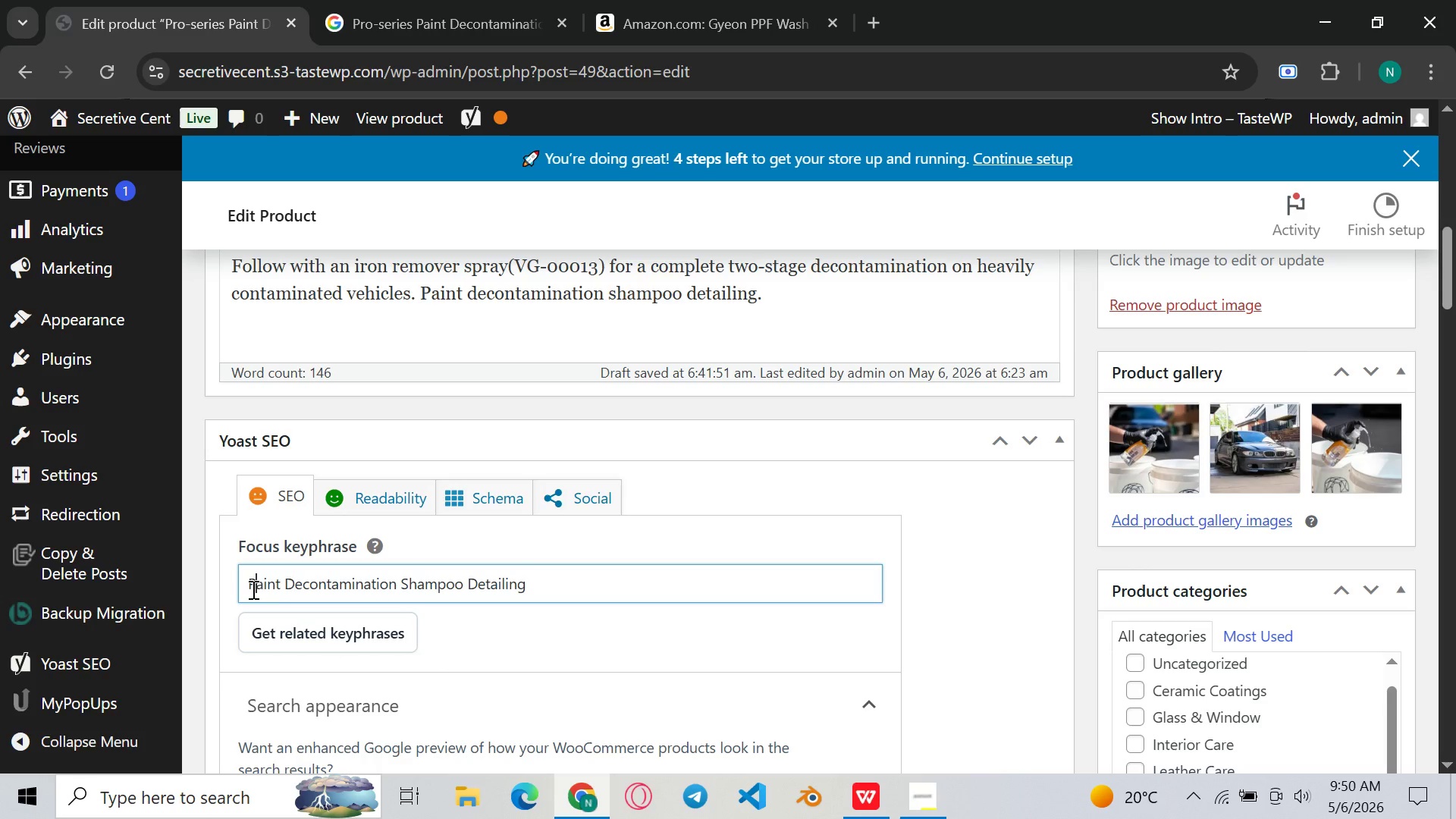 
key(ArrowRight)
 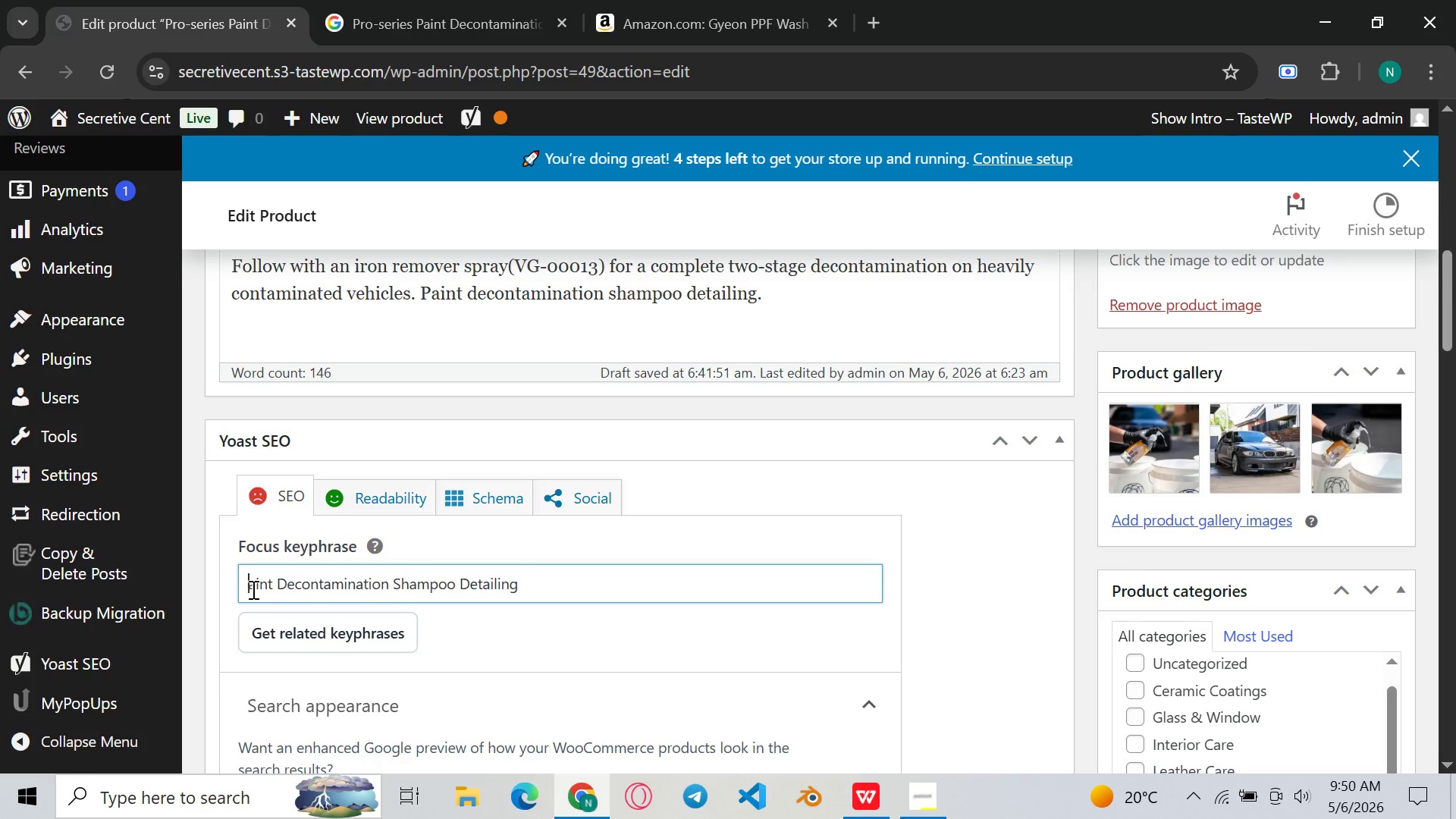 
key(Backspace)
 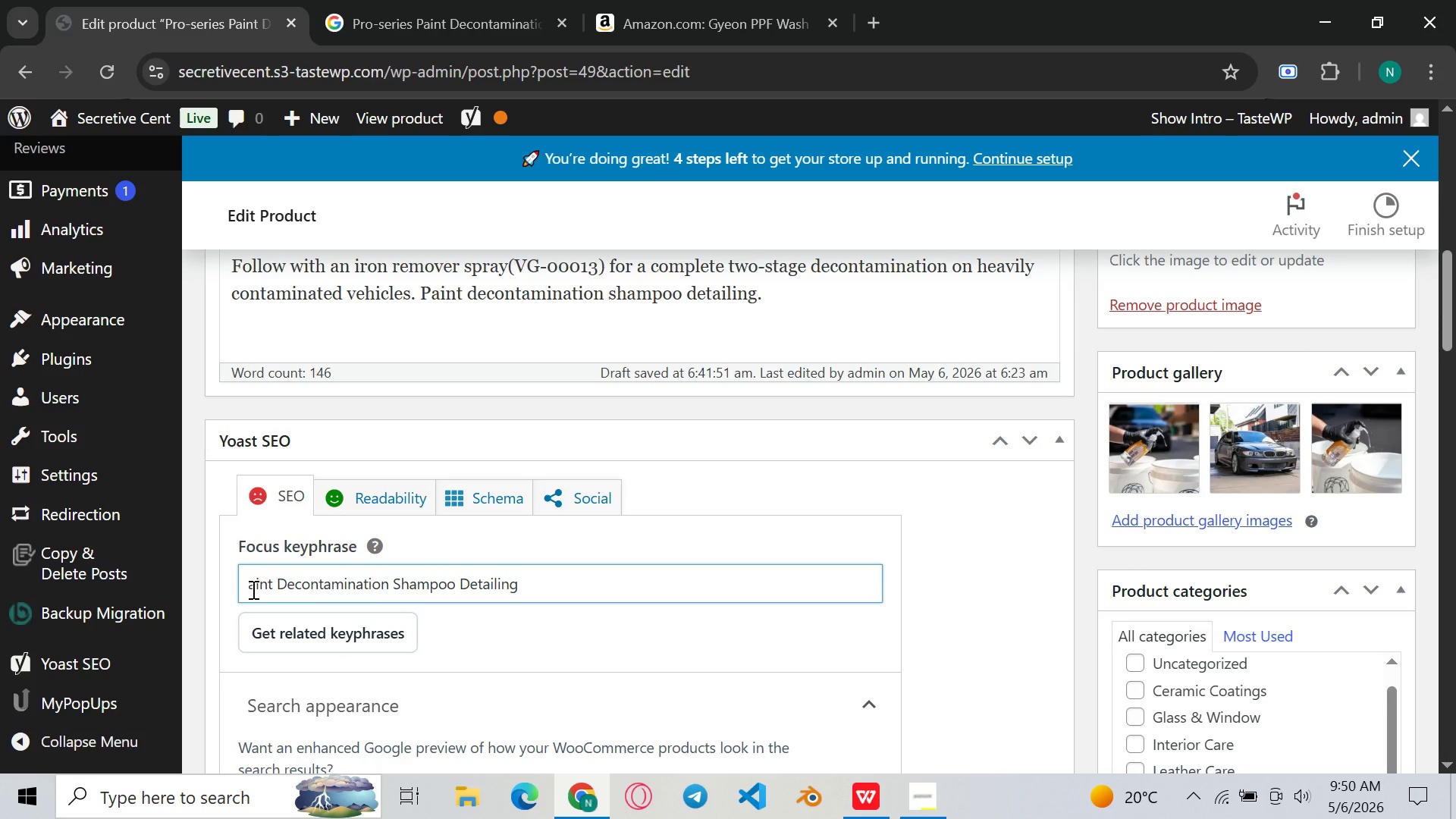 
key(Shift+ShiftLeft)
 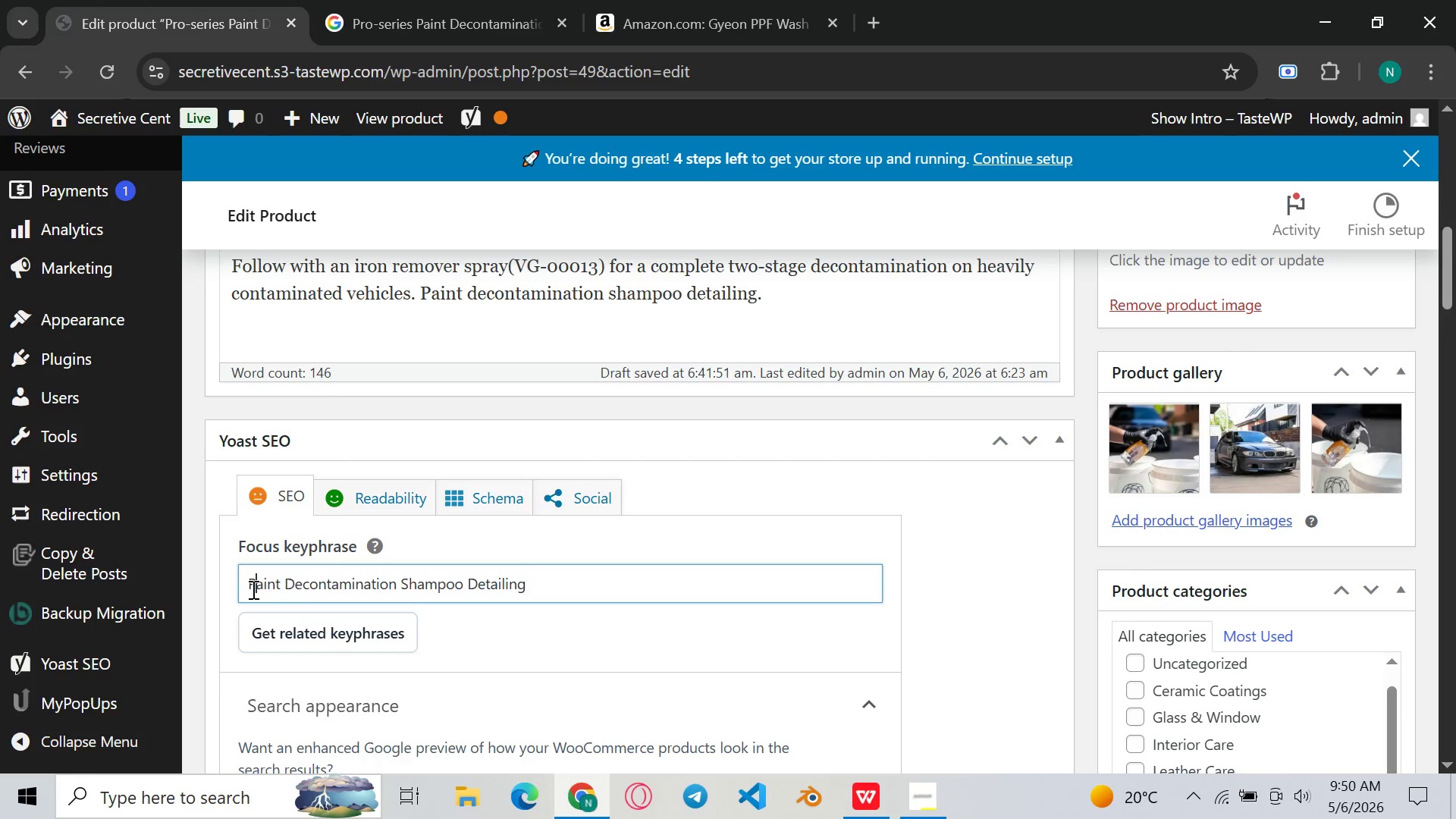 
key(Shift+P)
 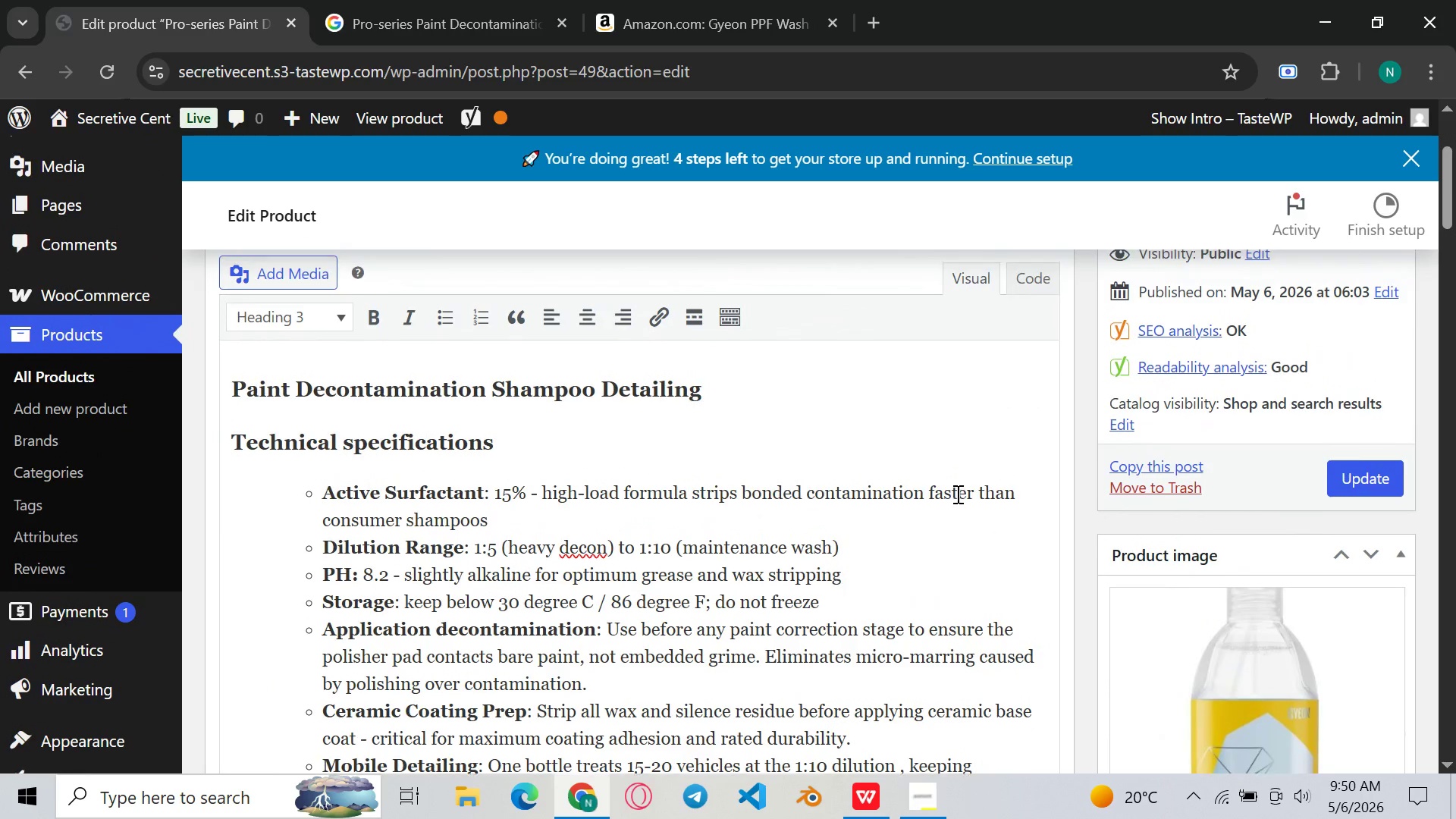 
wait(20.08)
 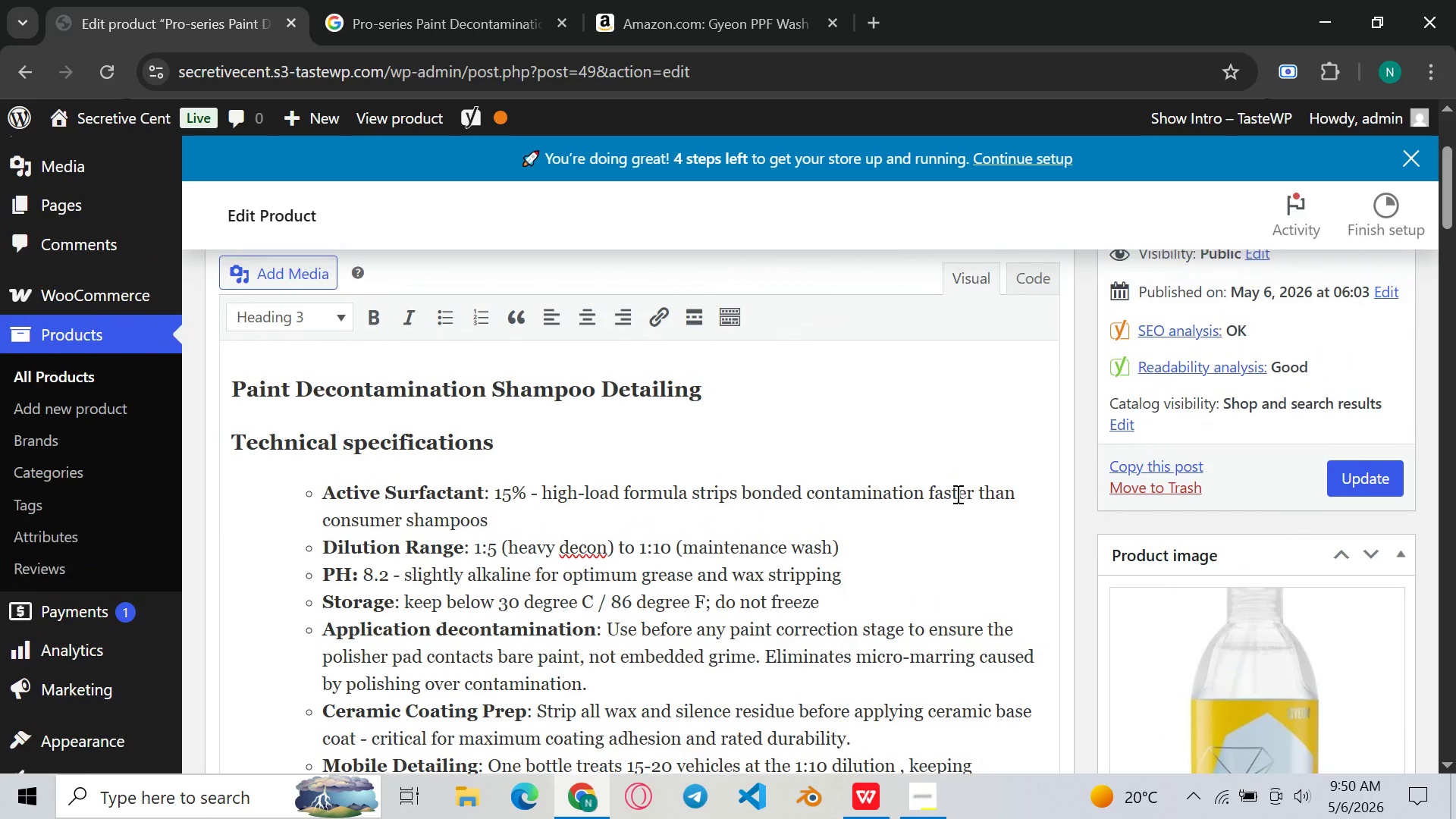 
left_click([1375, 698])
 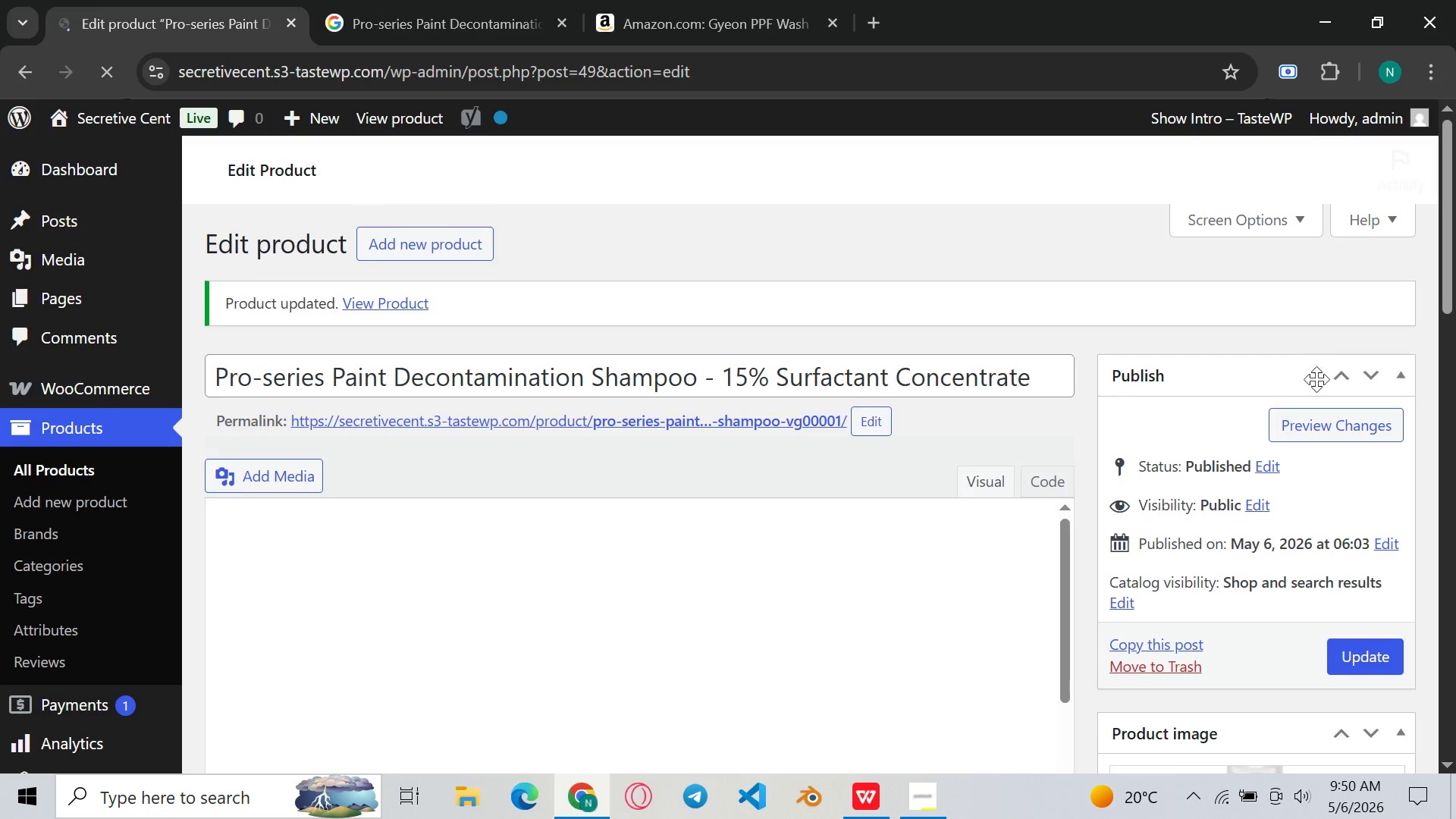 
wait(7.49)
 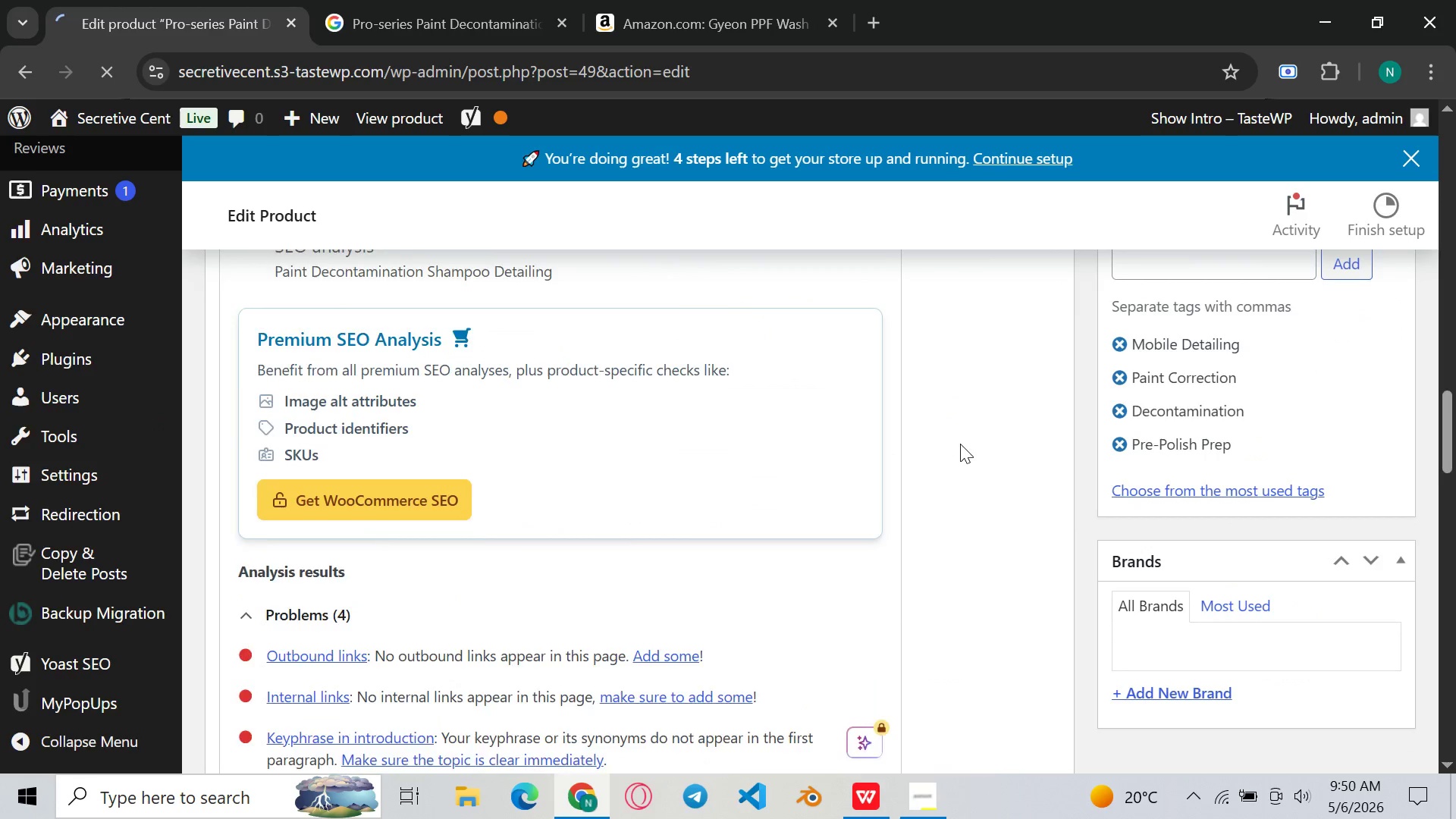 
left_click([1345, 431])
 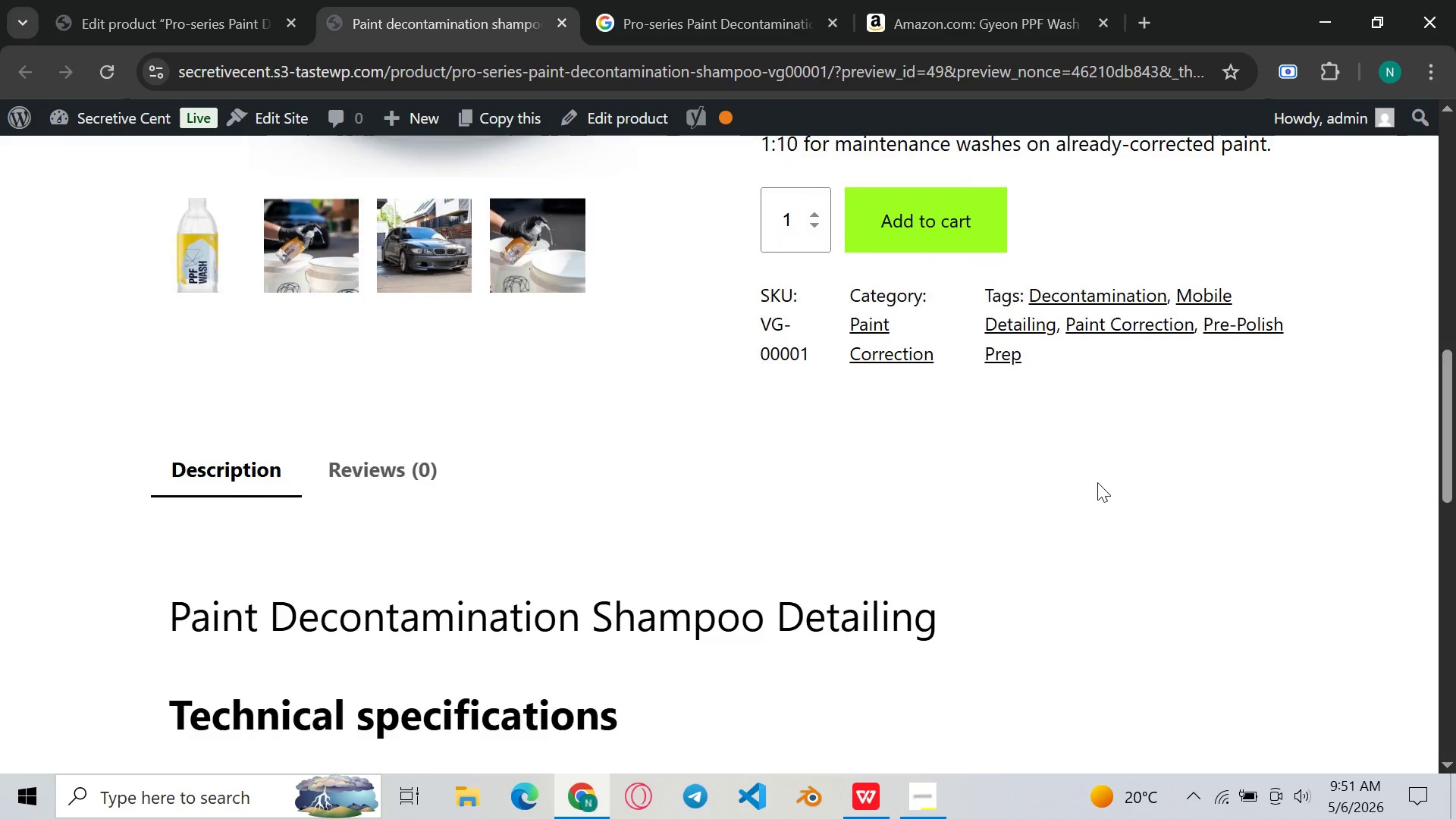 
wait(17.44)
 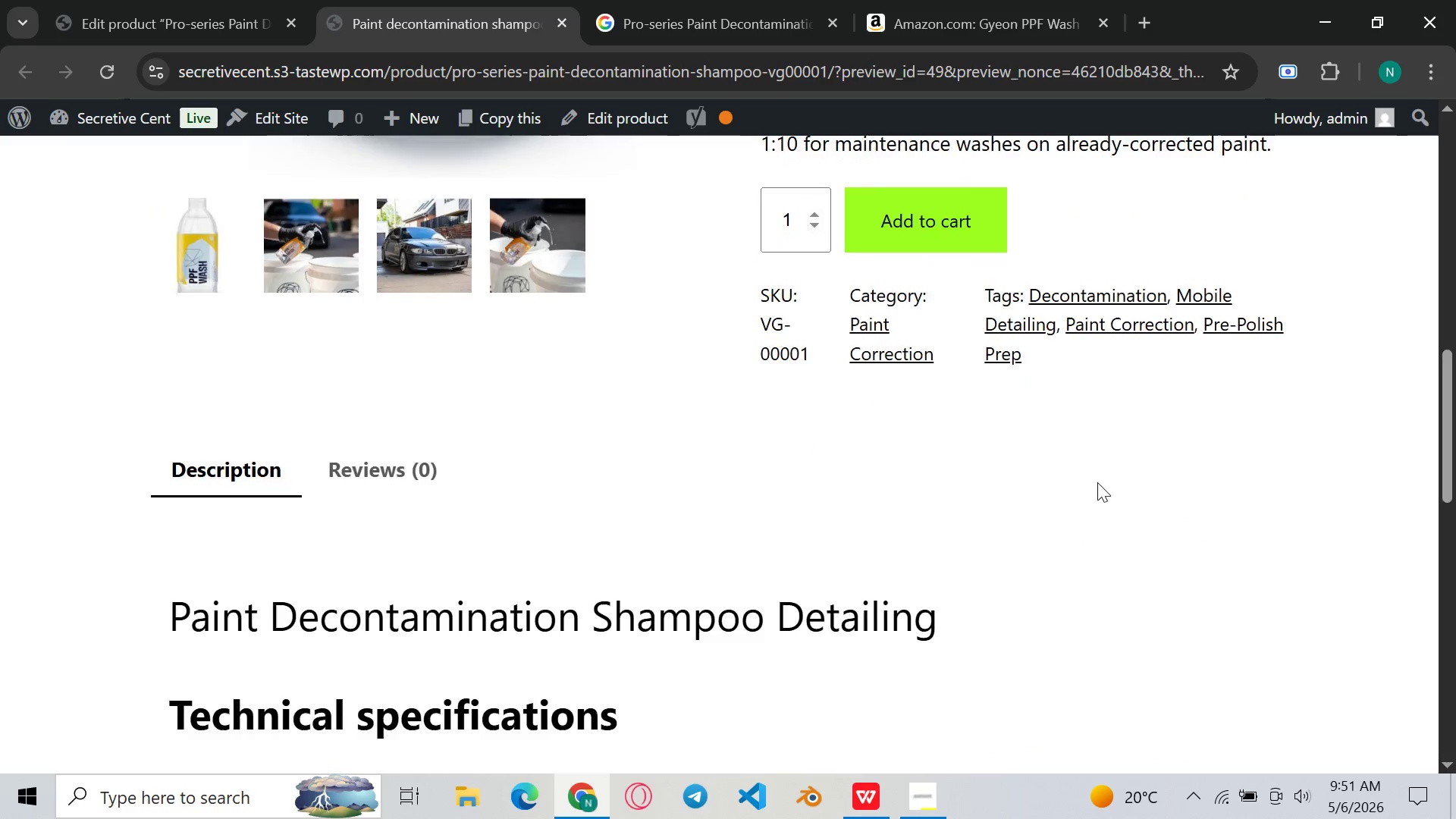 
left_click([1063, 535])
 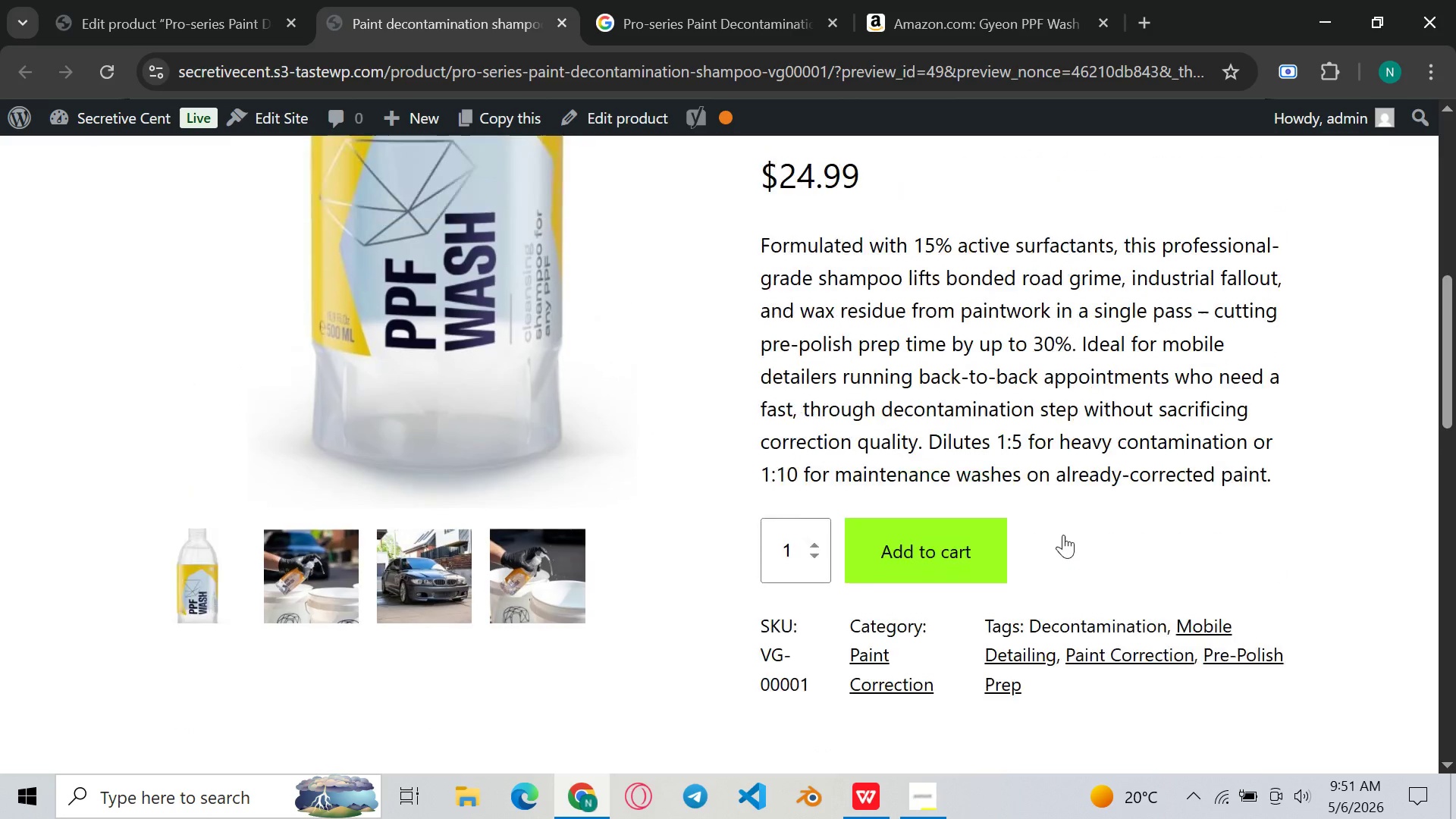 
left_click([300, 579])
 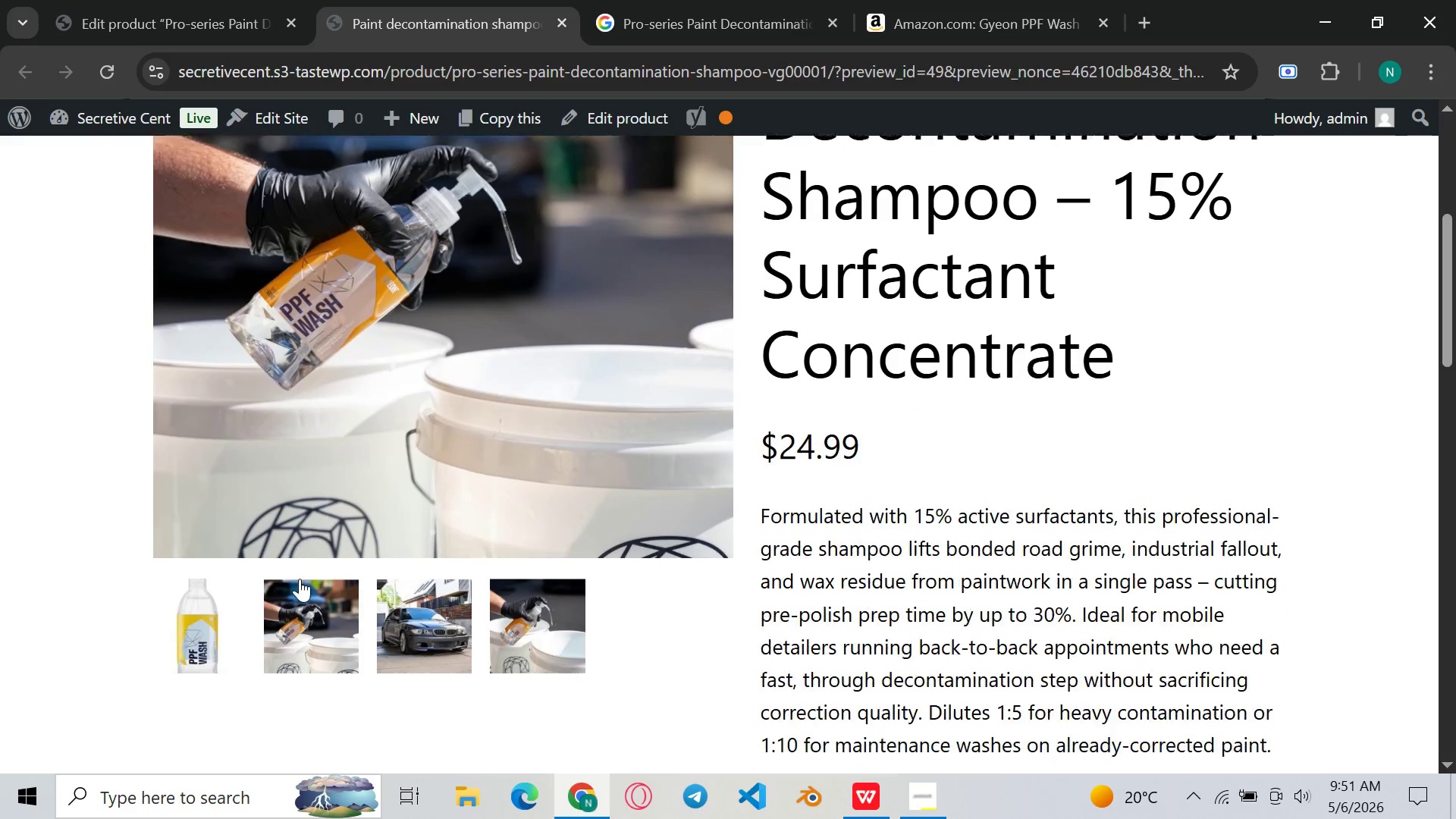 
left_click([420, 627])
 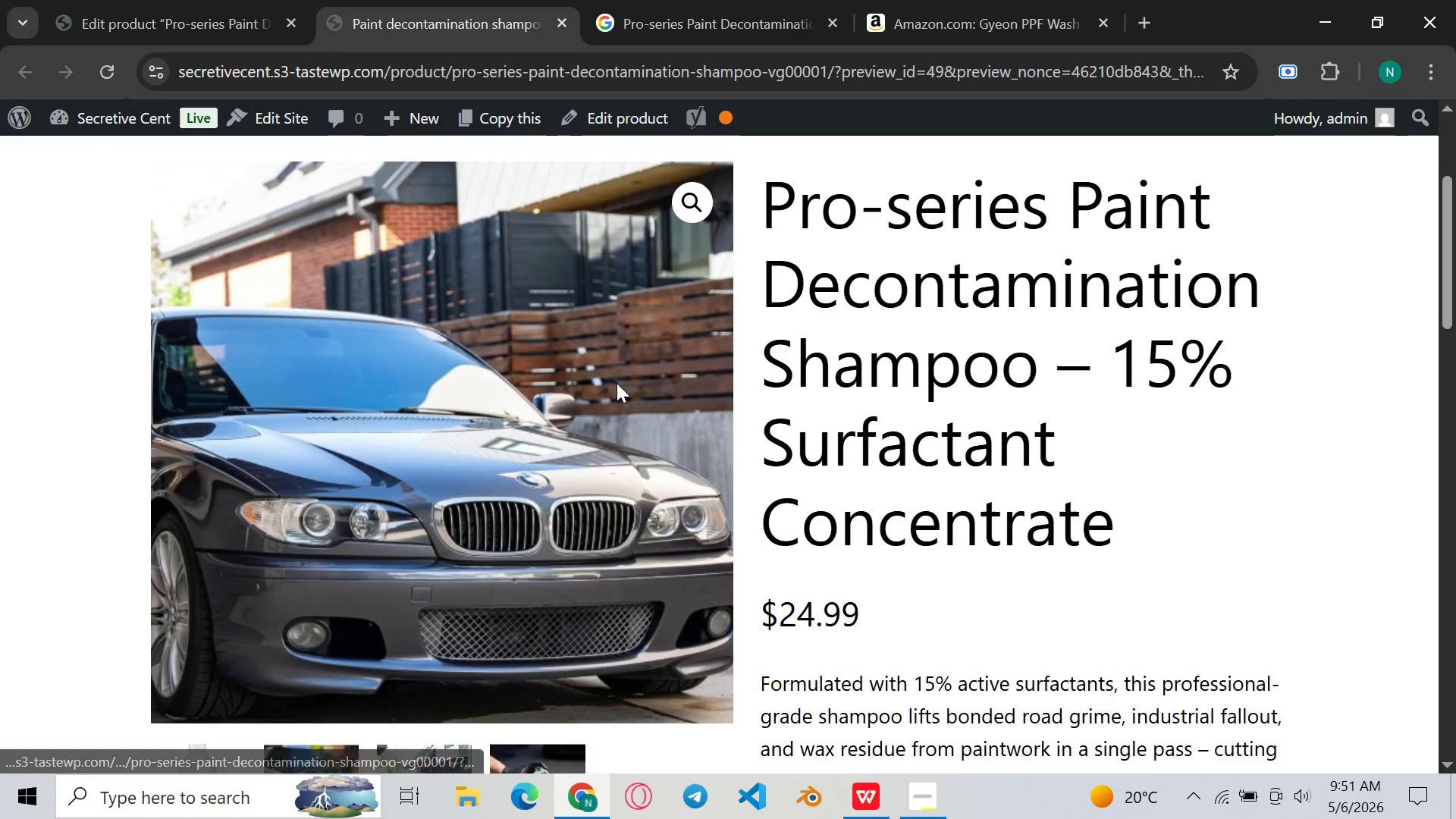 
left_click([557, 657])
 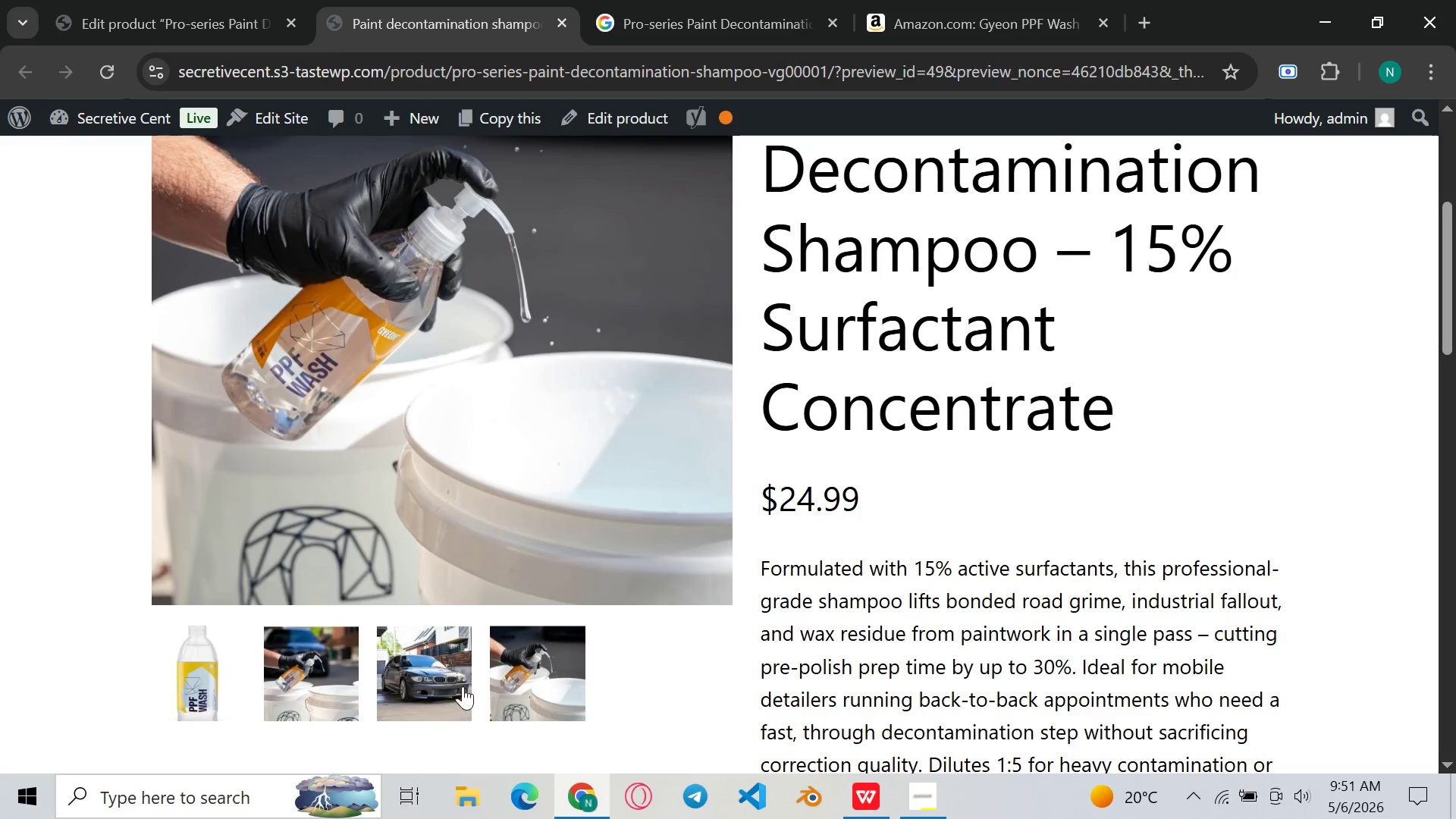 
left_click([300, 688])
 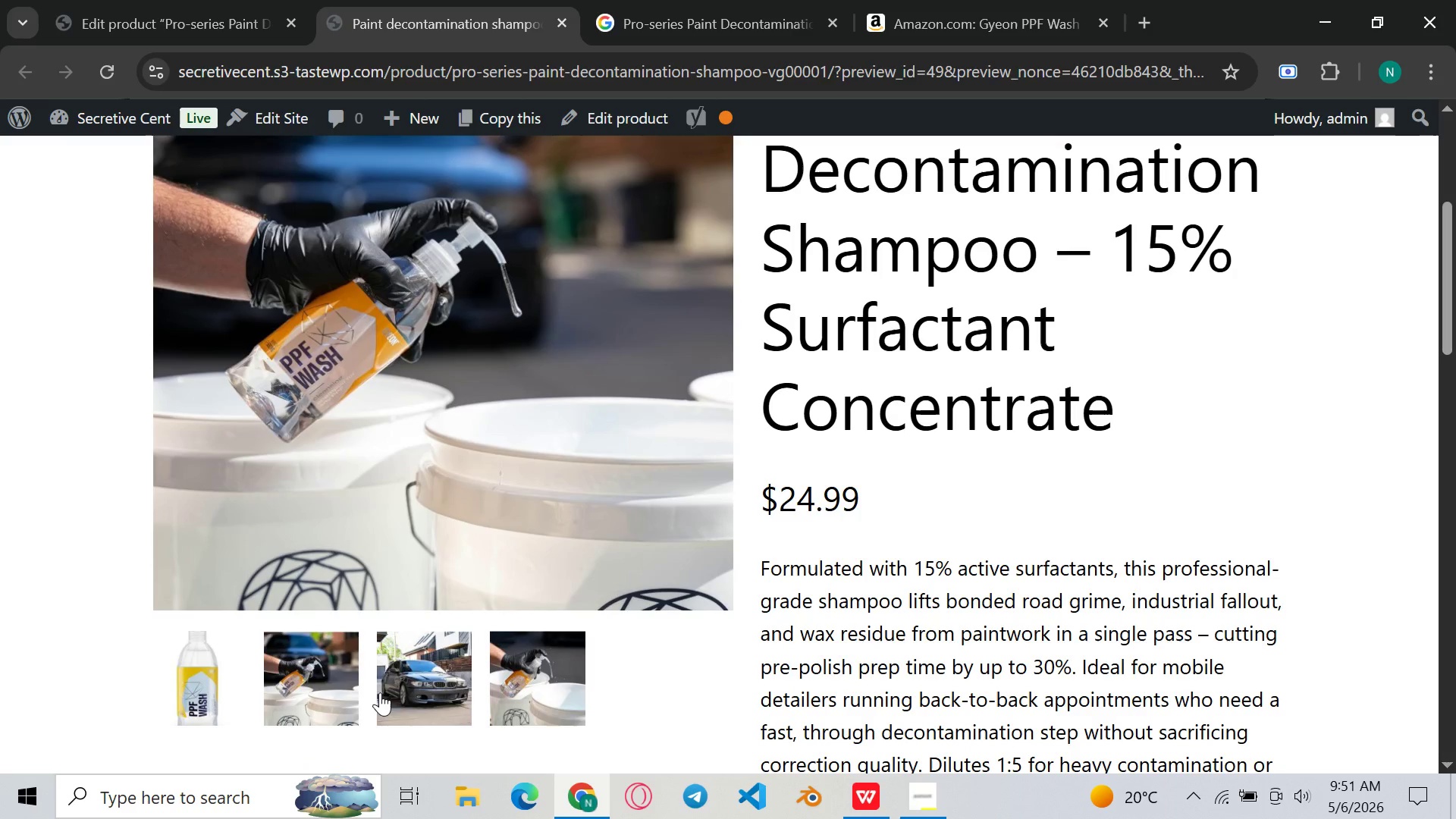 
left_click([380, 692])
 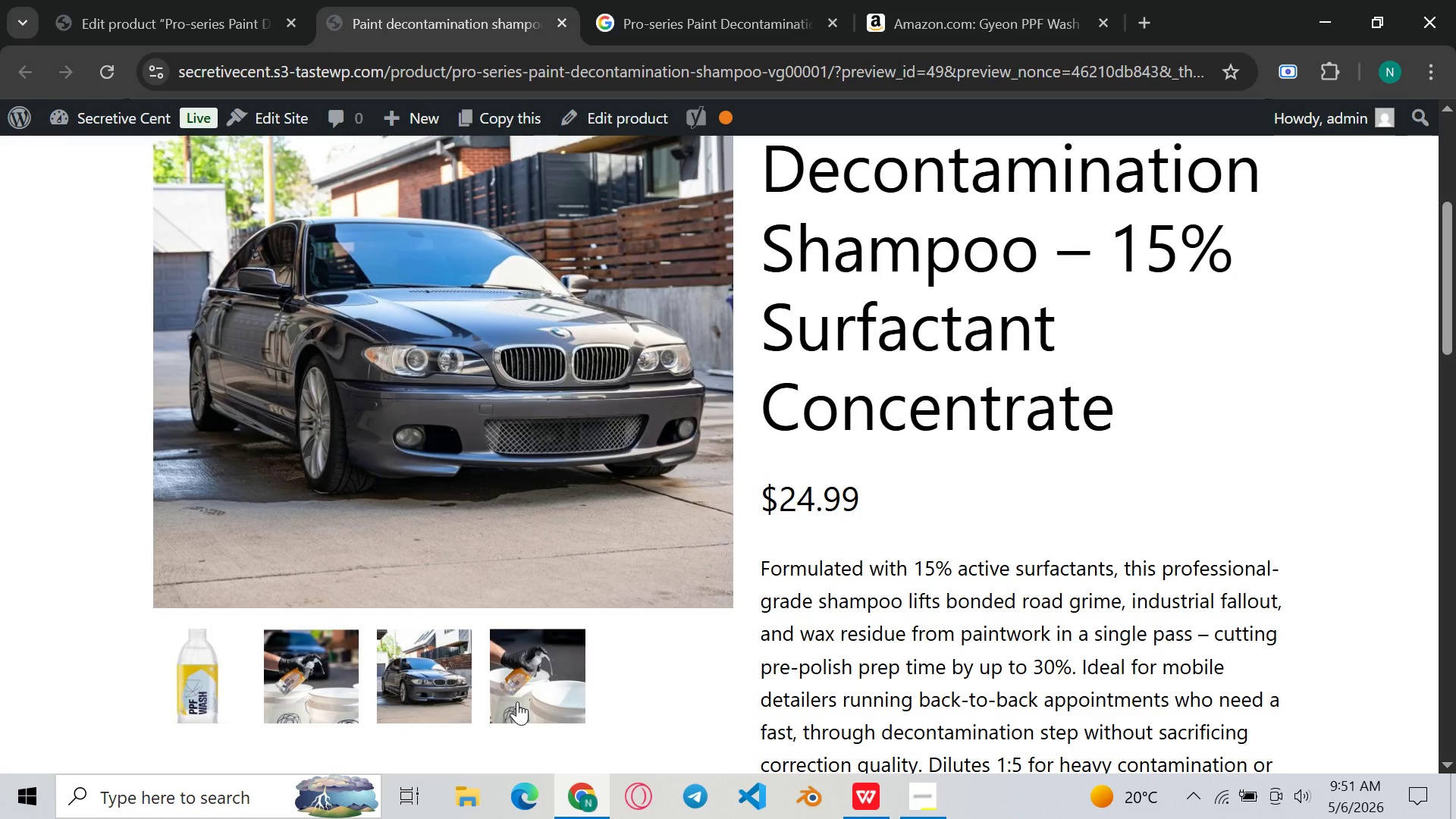 
left_click([517, 701])
 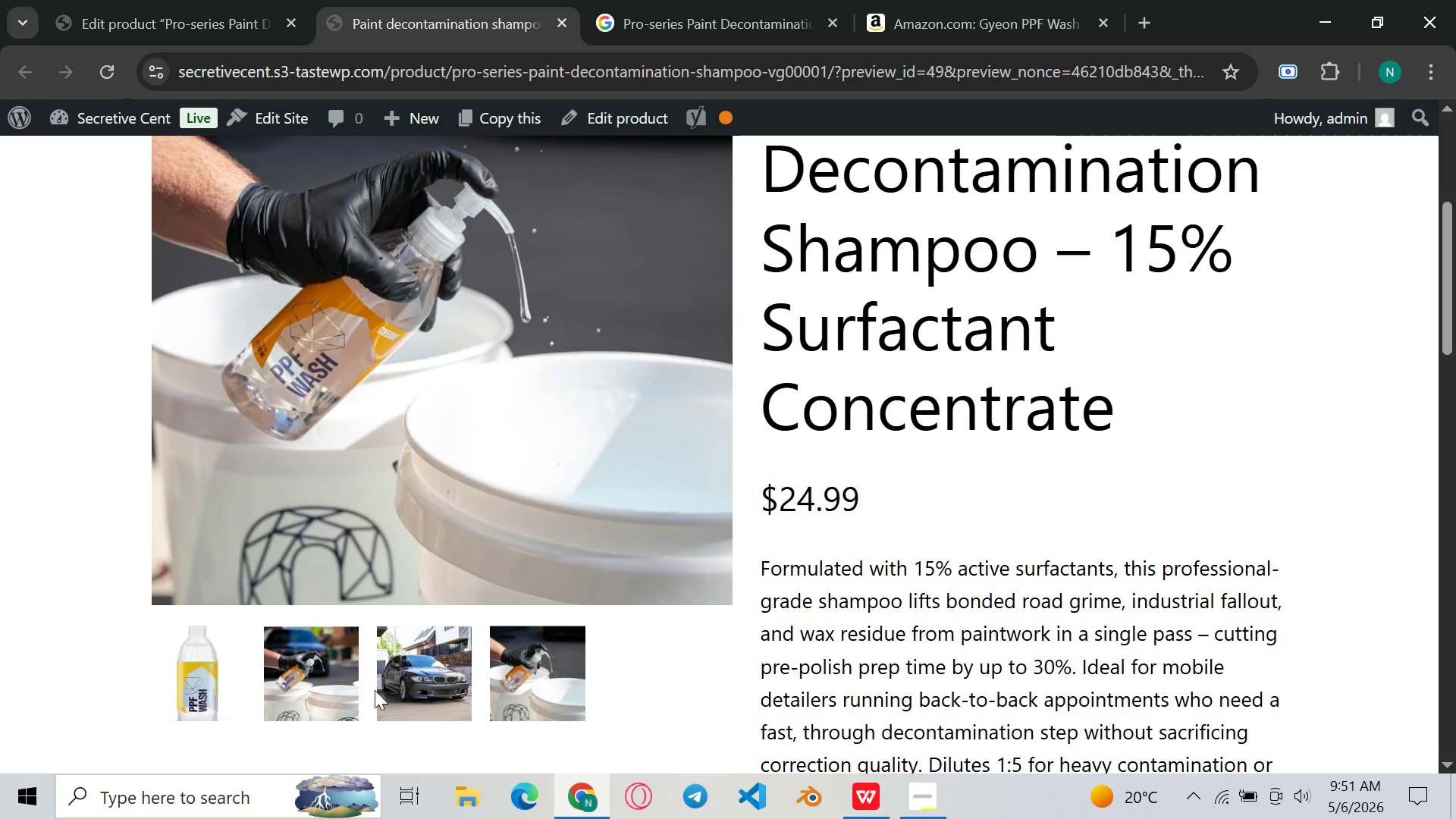 
left_click([329, 689])
 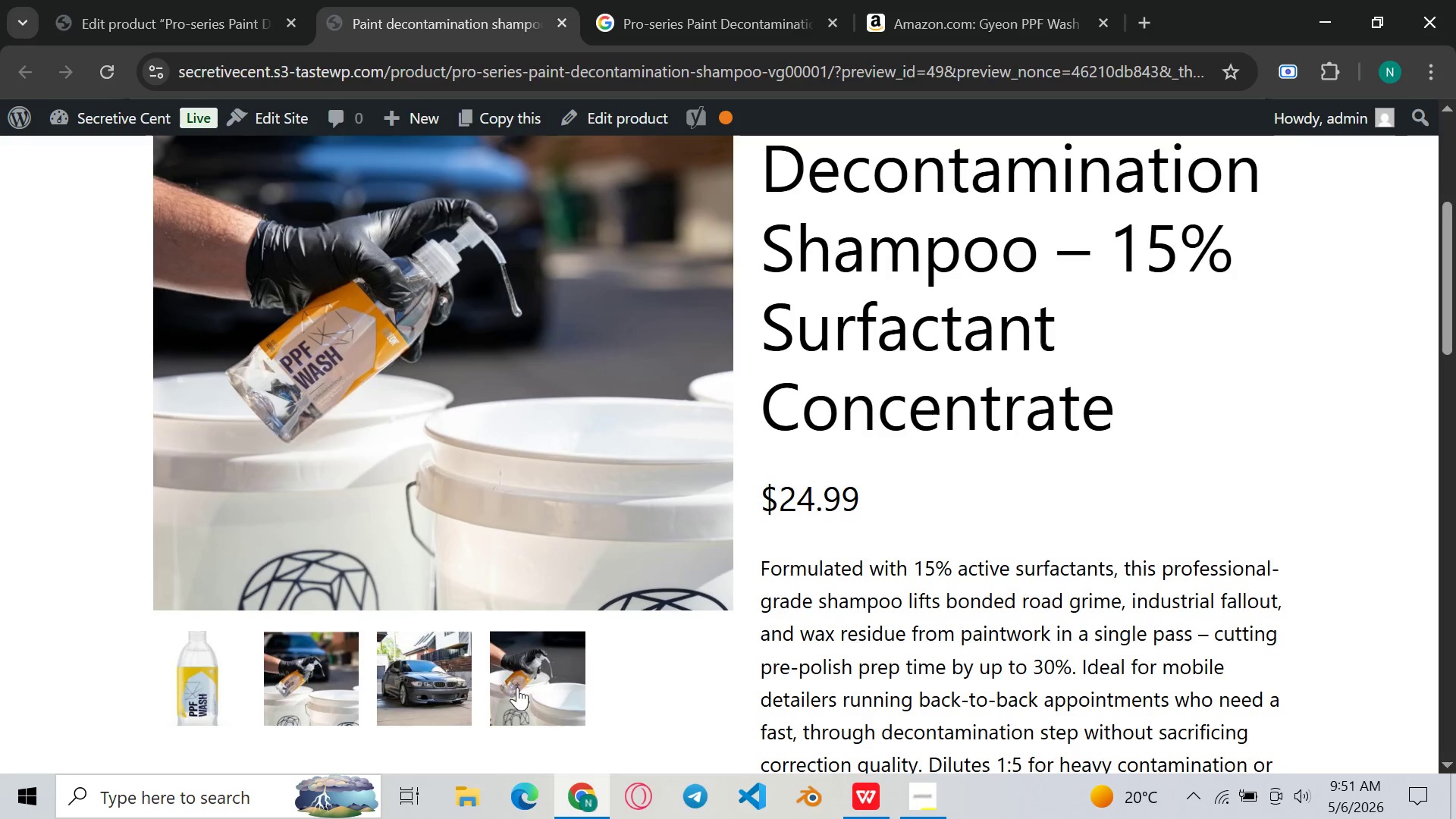 
left_click([568, 699])
 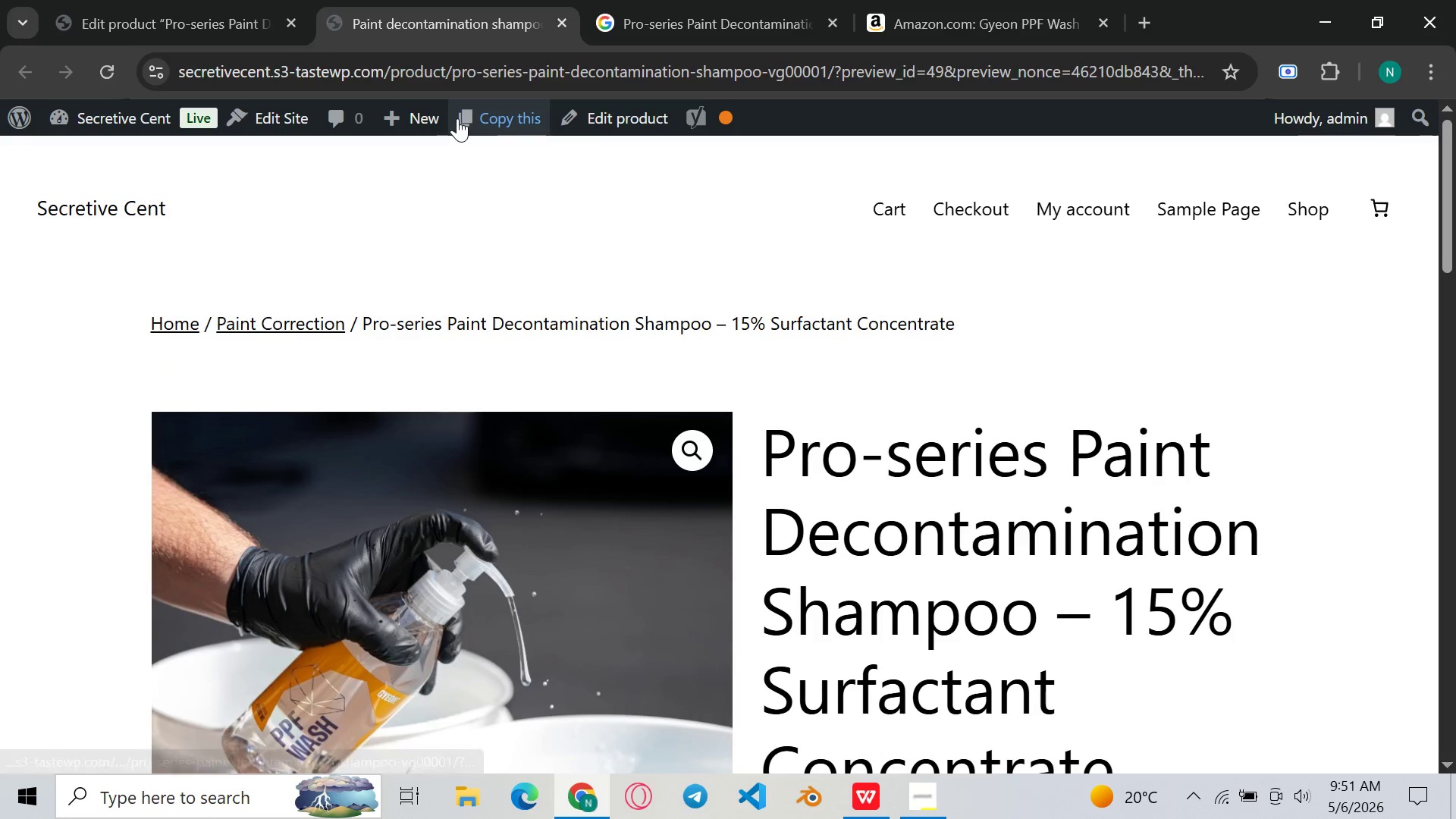 
wait(5.83)
 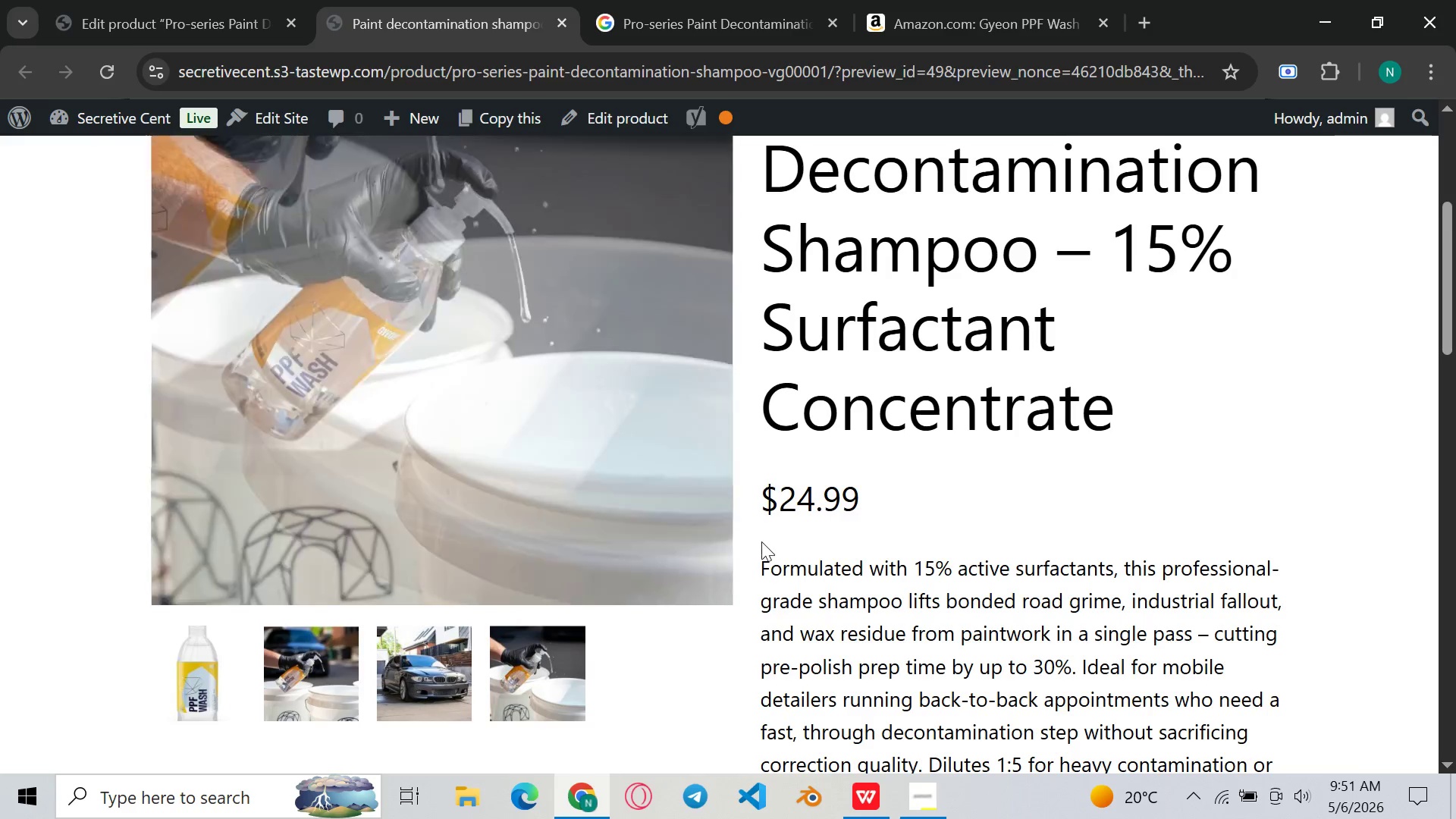 
left_click([728, 6])
 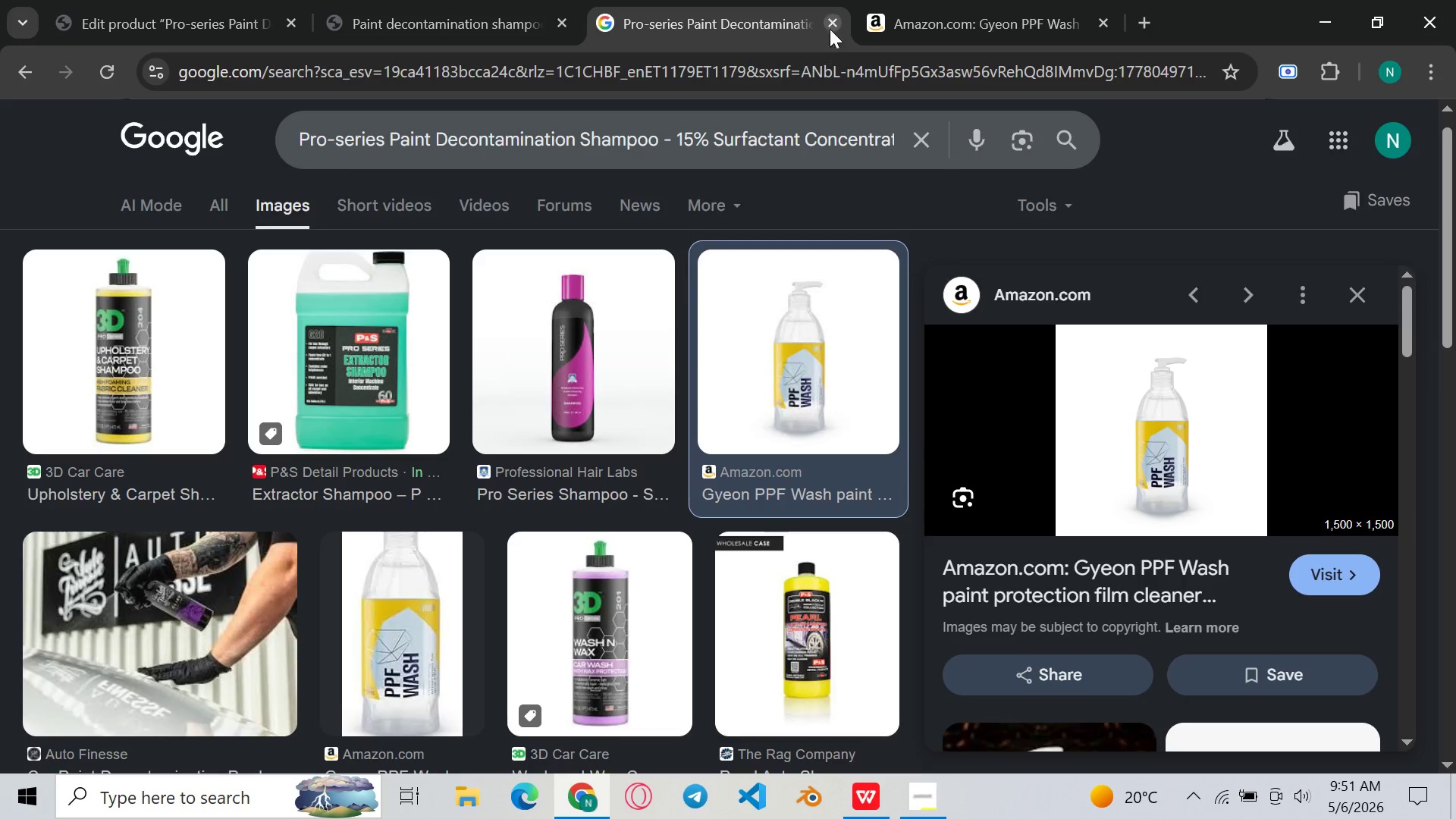 
left_click([835, 10])
 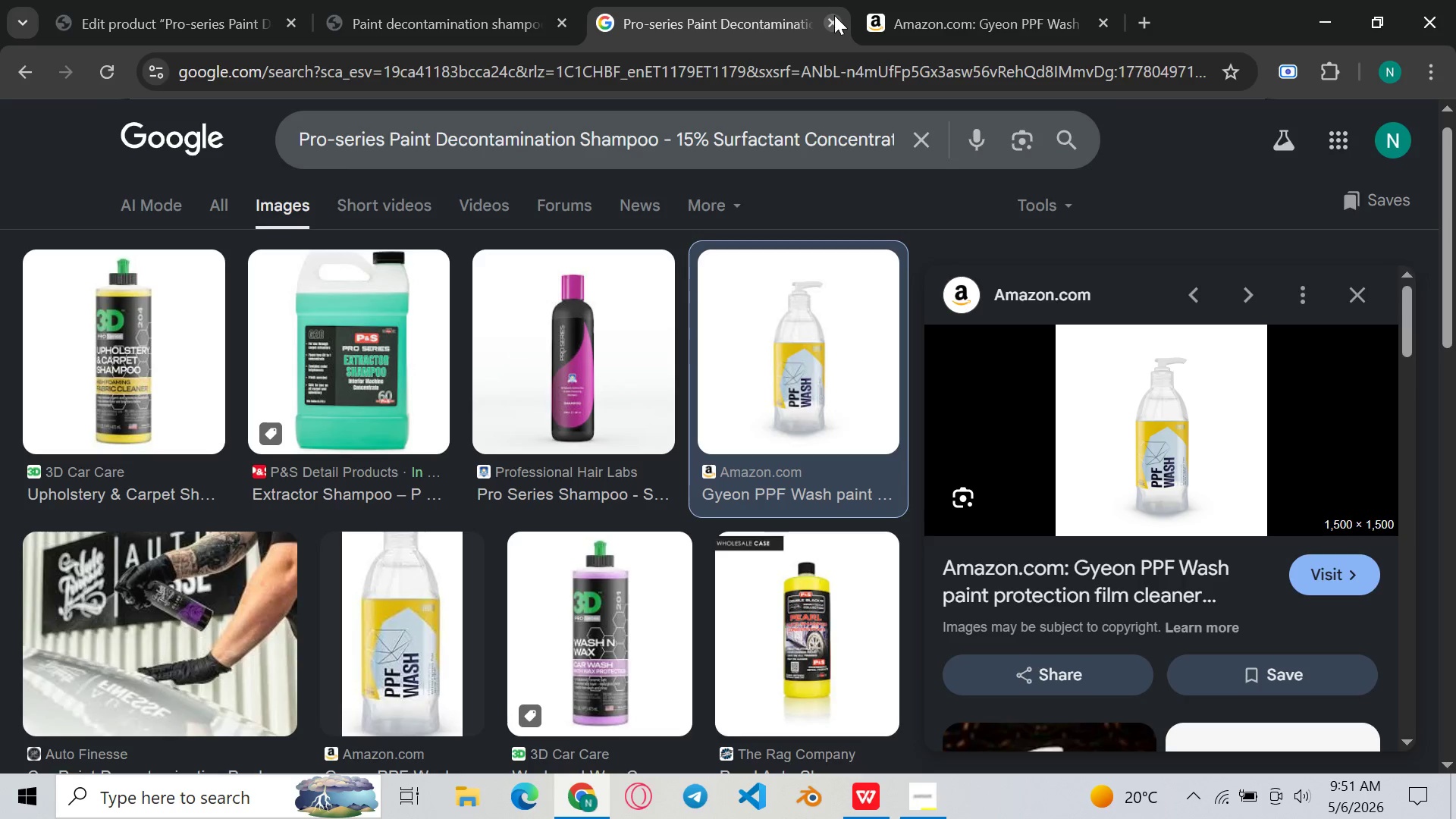 
left_click([834, 15])
 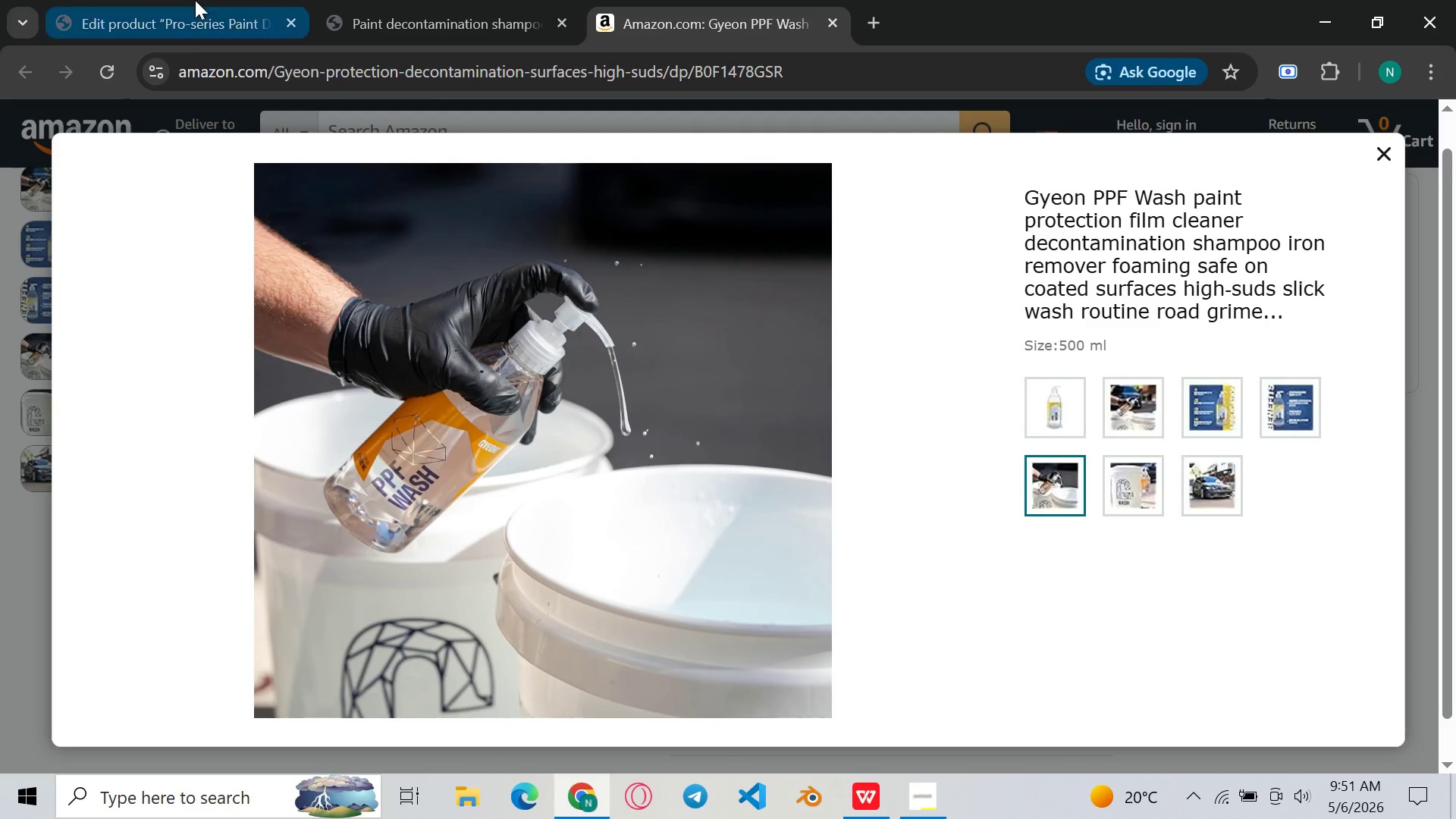 
left_click([195, 0])
 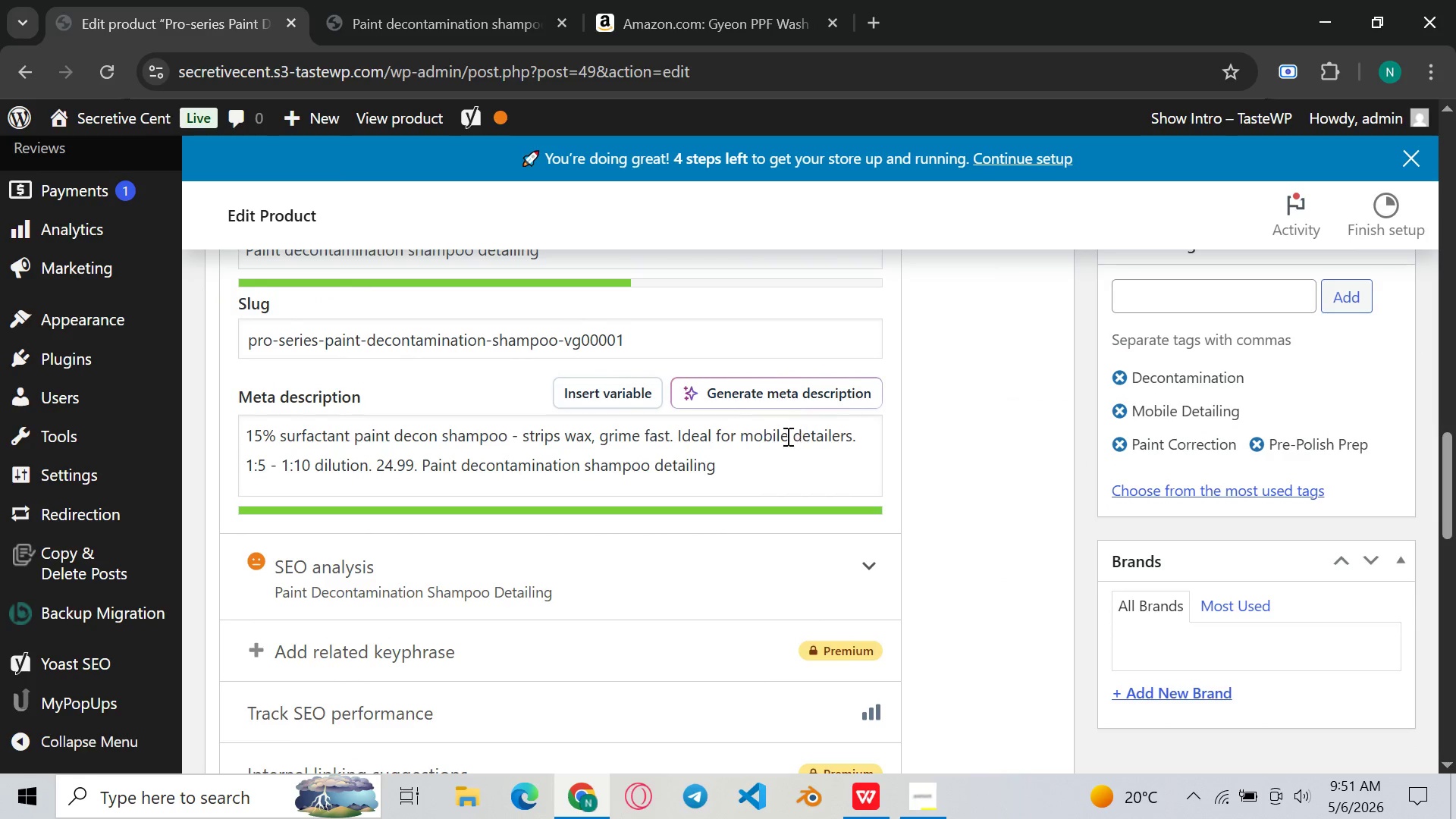 
wait(5.76)
 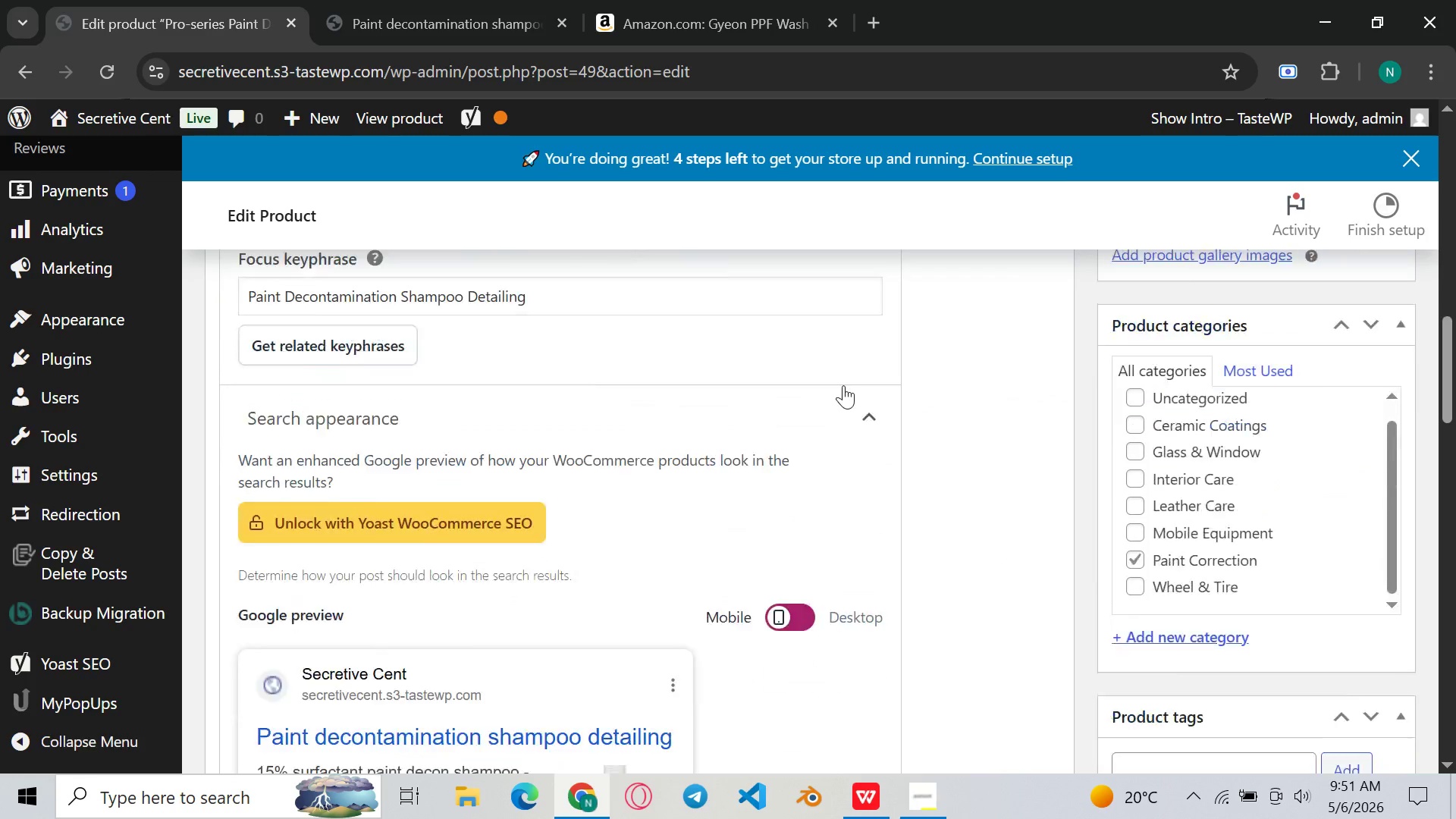 
left_click([756, 462])
 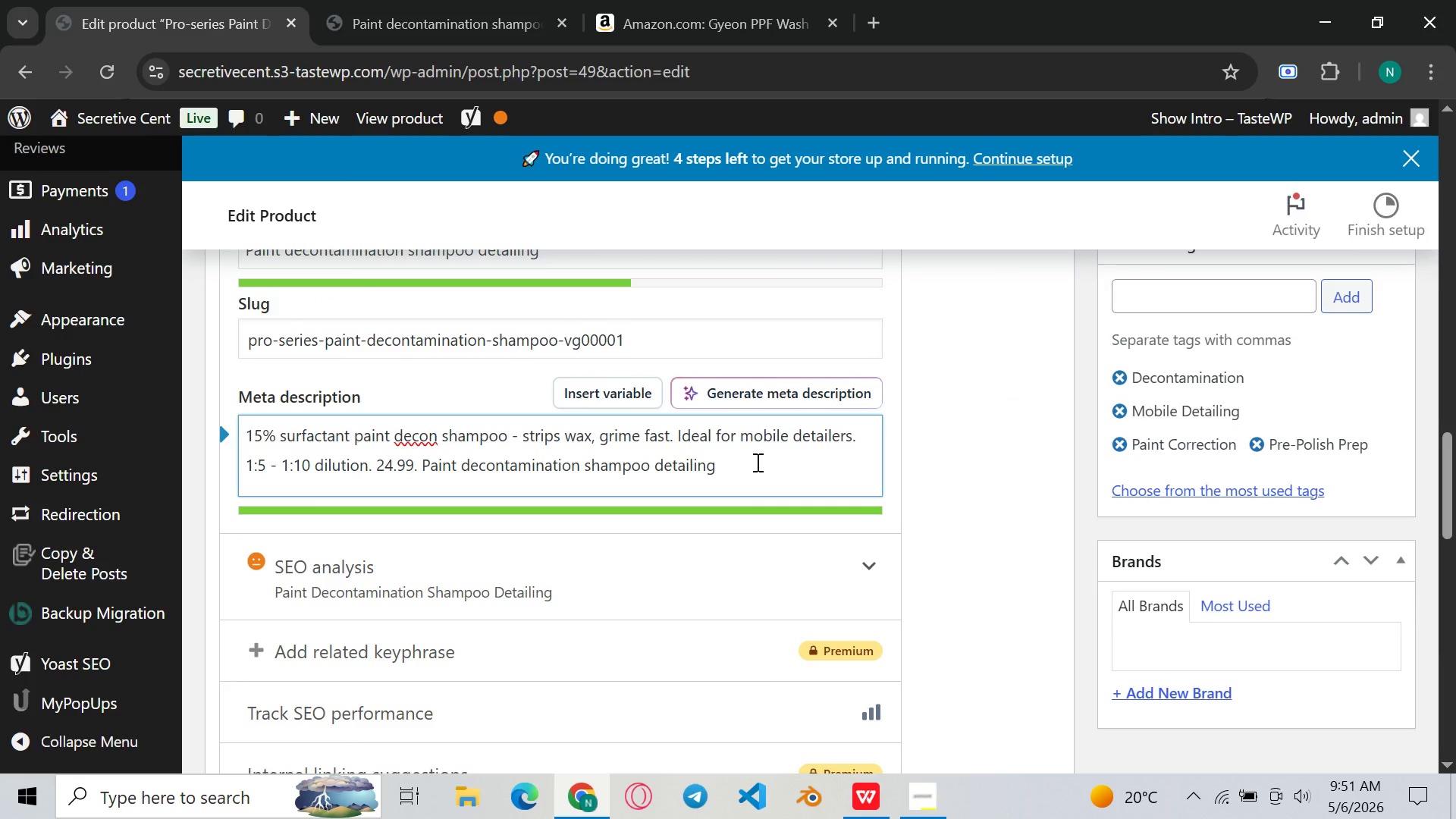 
key(Period)
 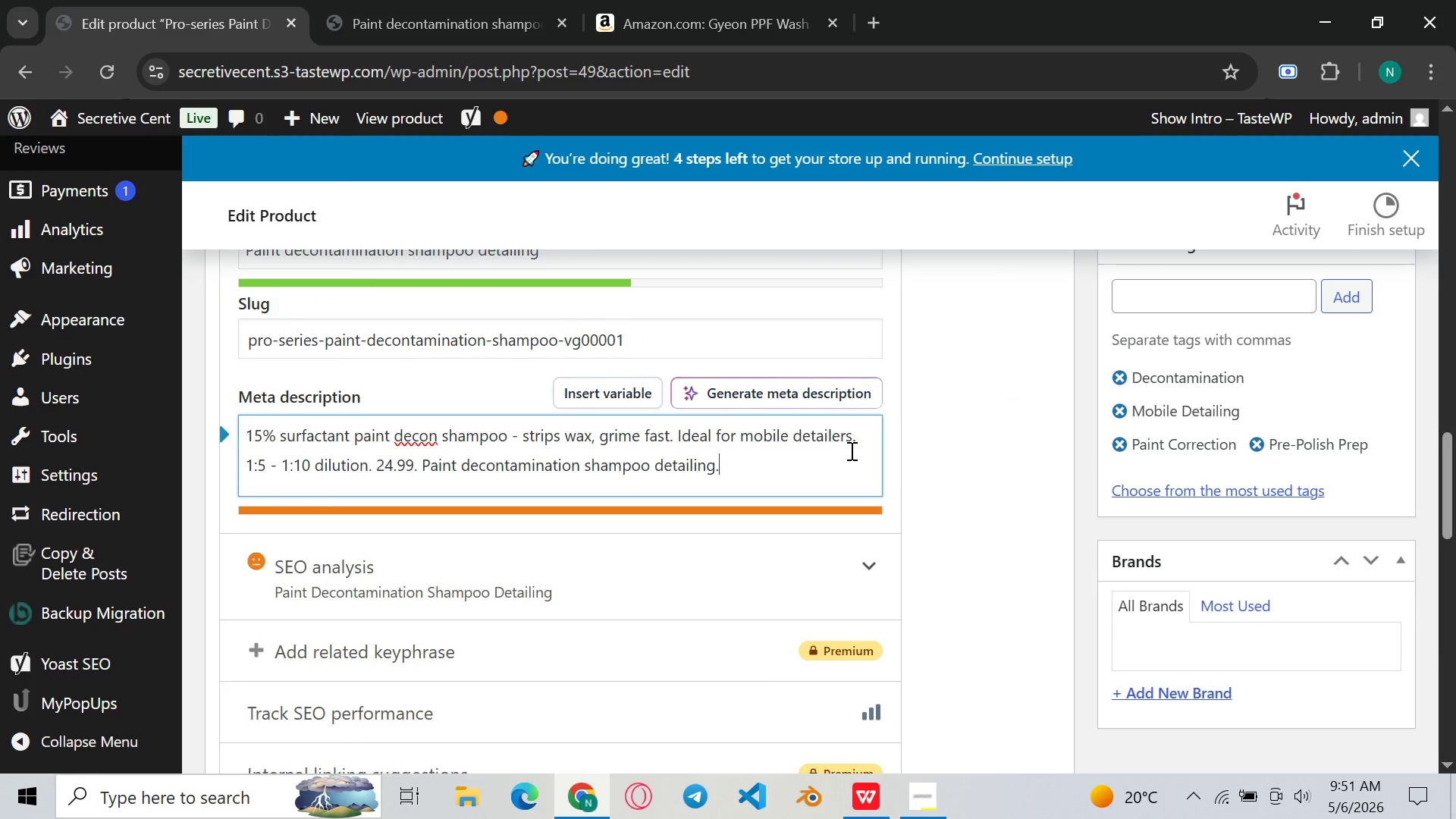 
key(Backspace)
 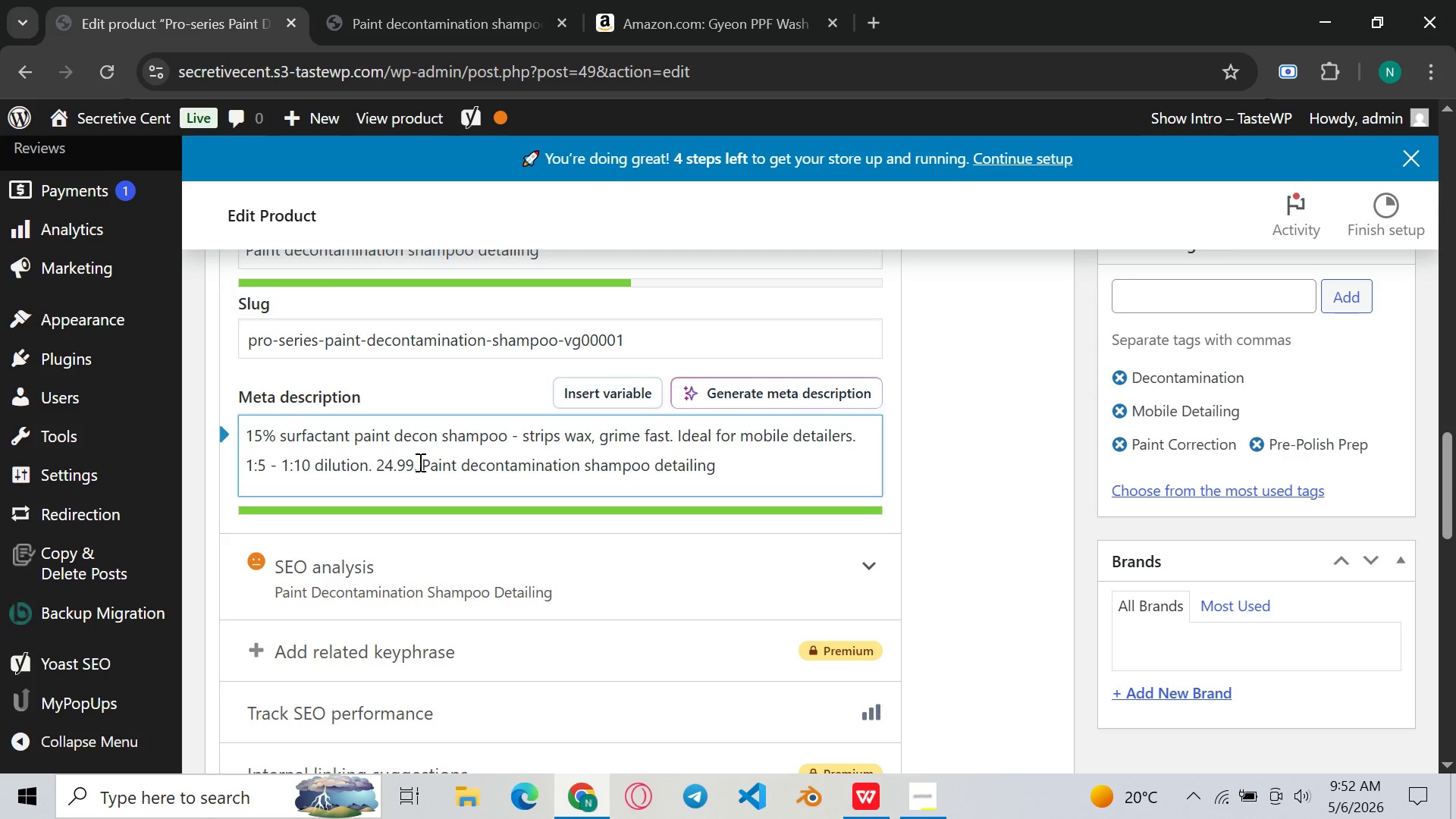 
wait(8.72)
 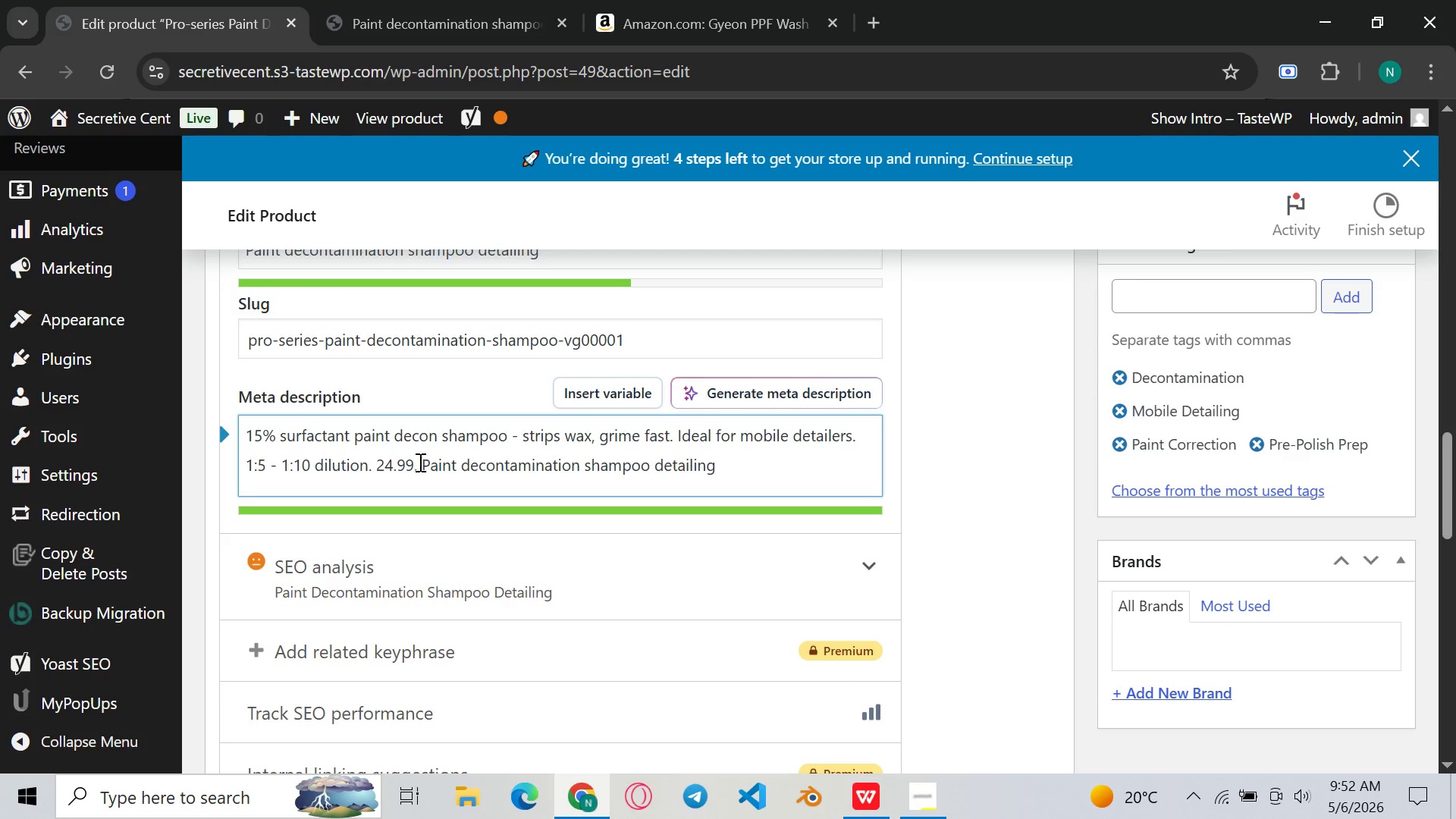 
hold_key(key=Backspace, duration=0.75)
 